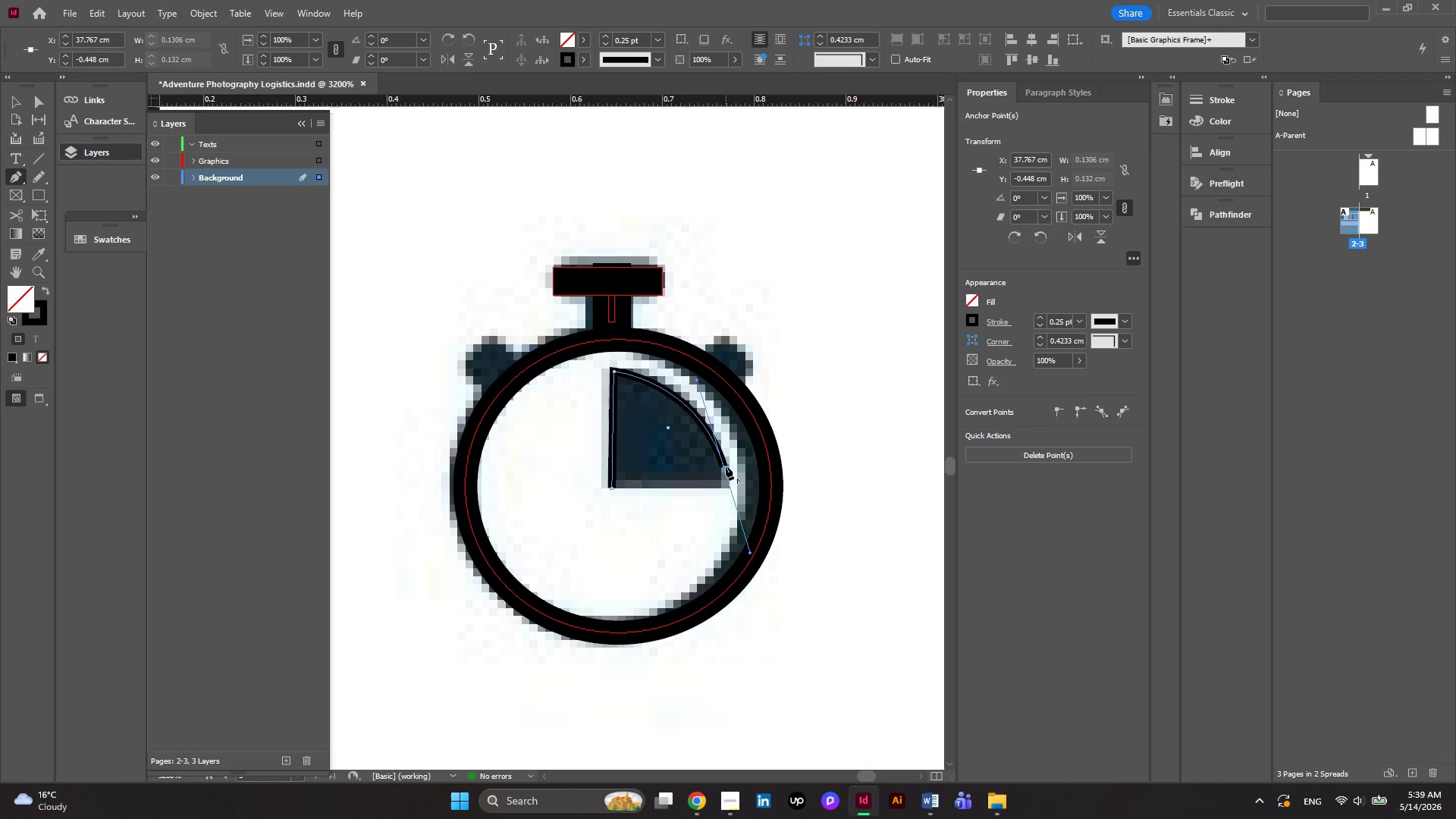 
left_click([726, 466])
 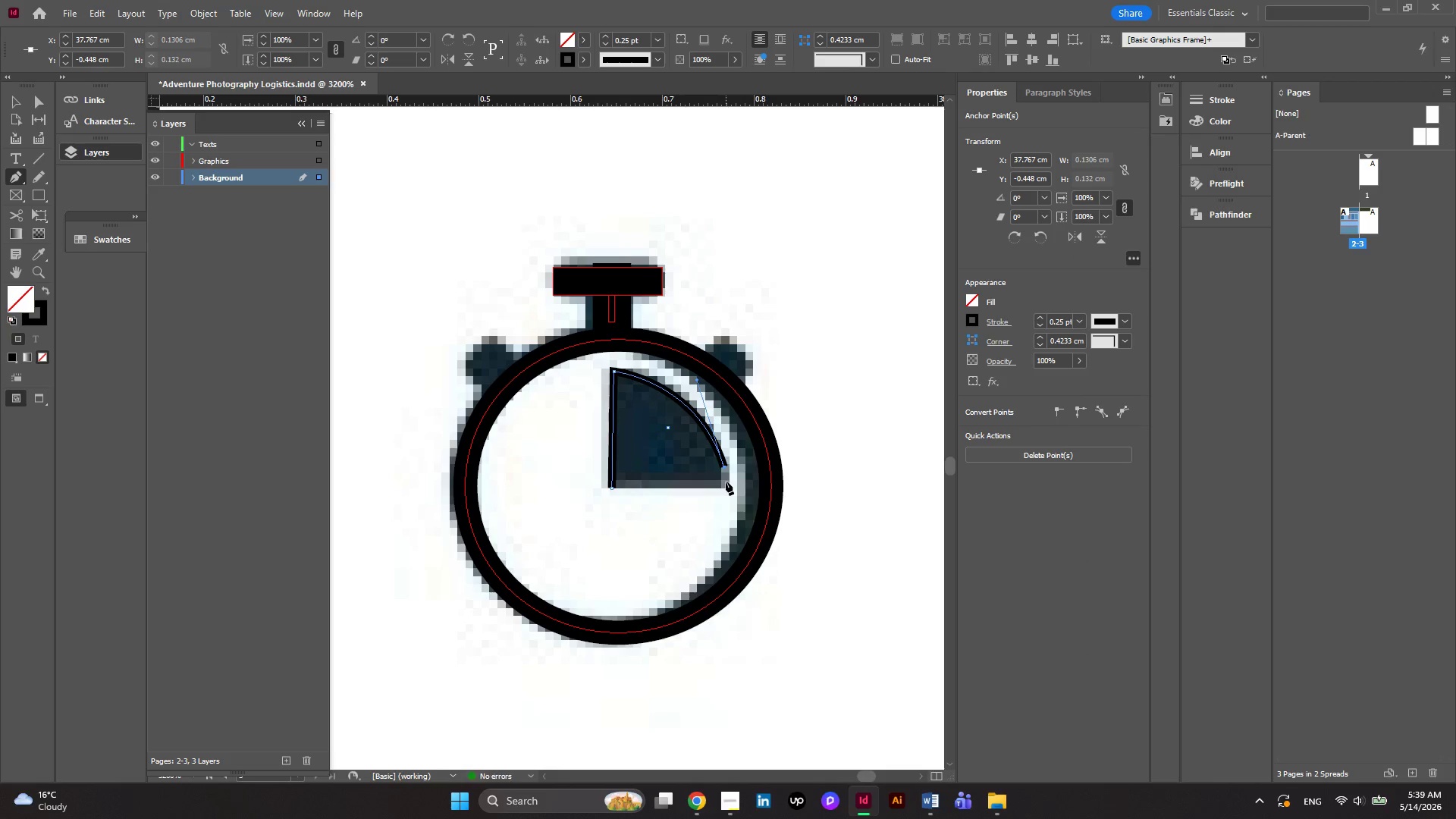 
left_click([726, 482])
 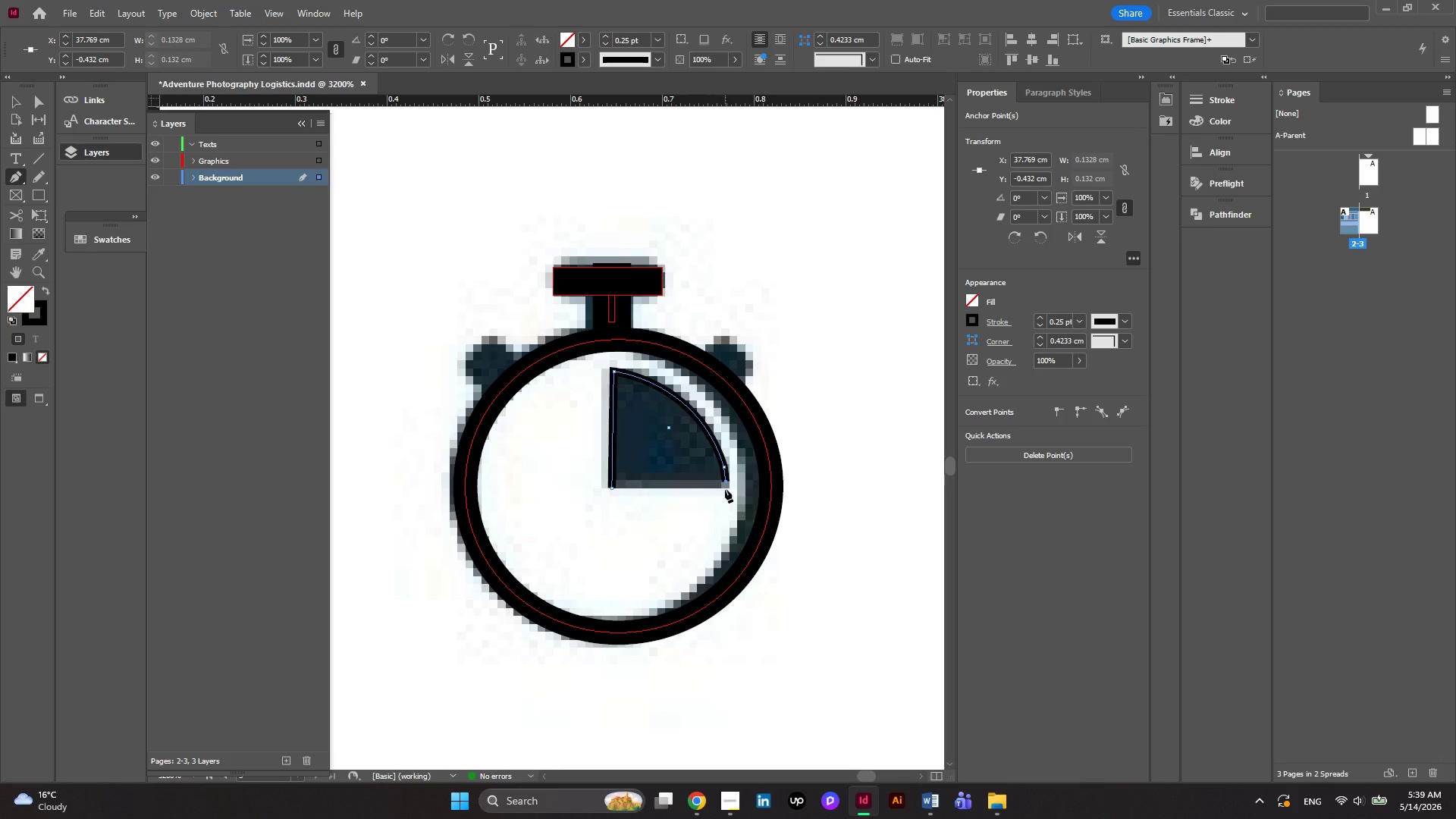 
left_click([726, 488])
 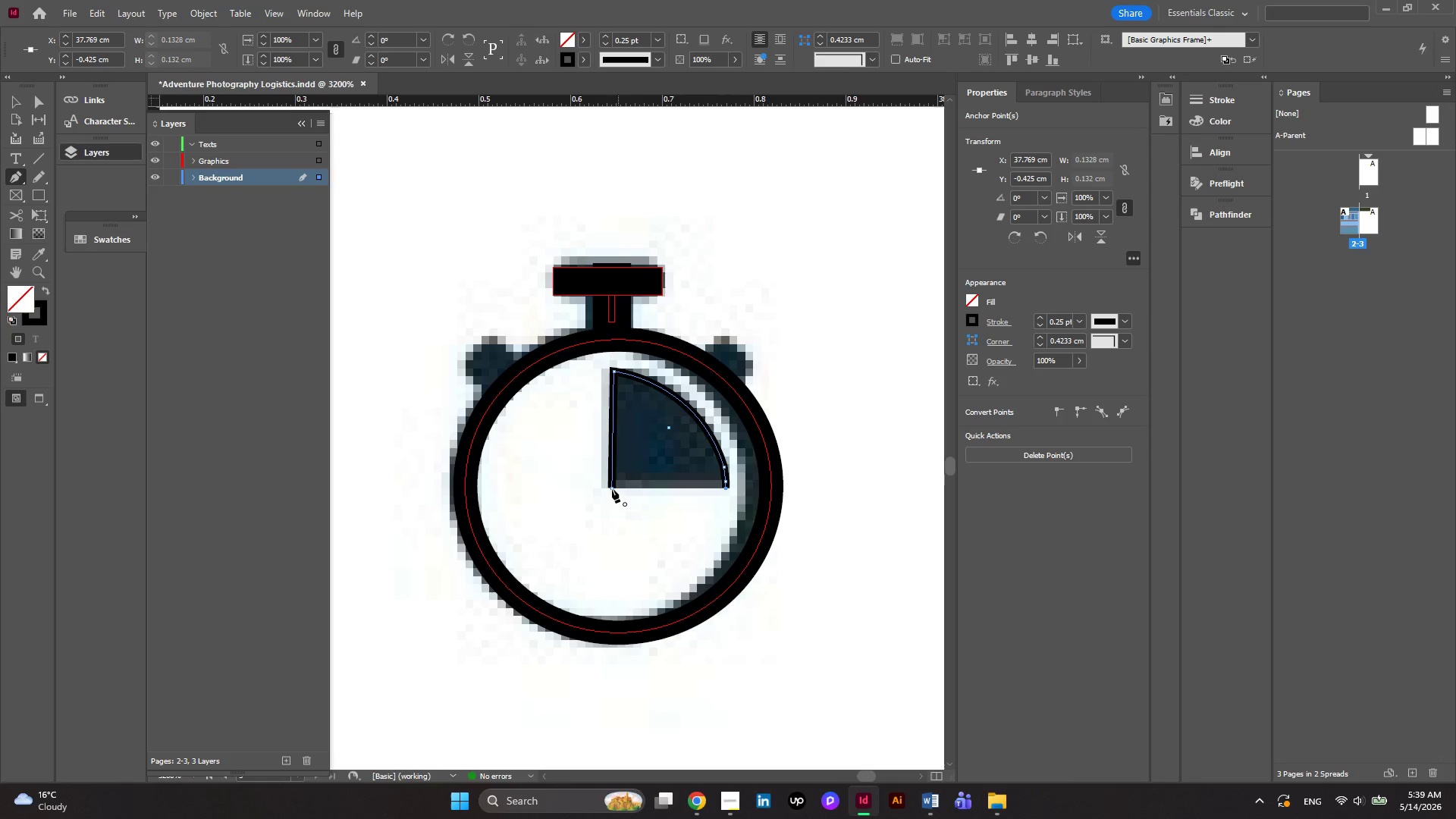 
left_click([612, 489])
 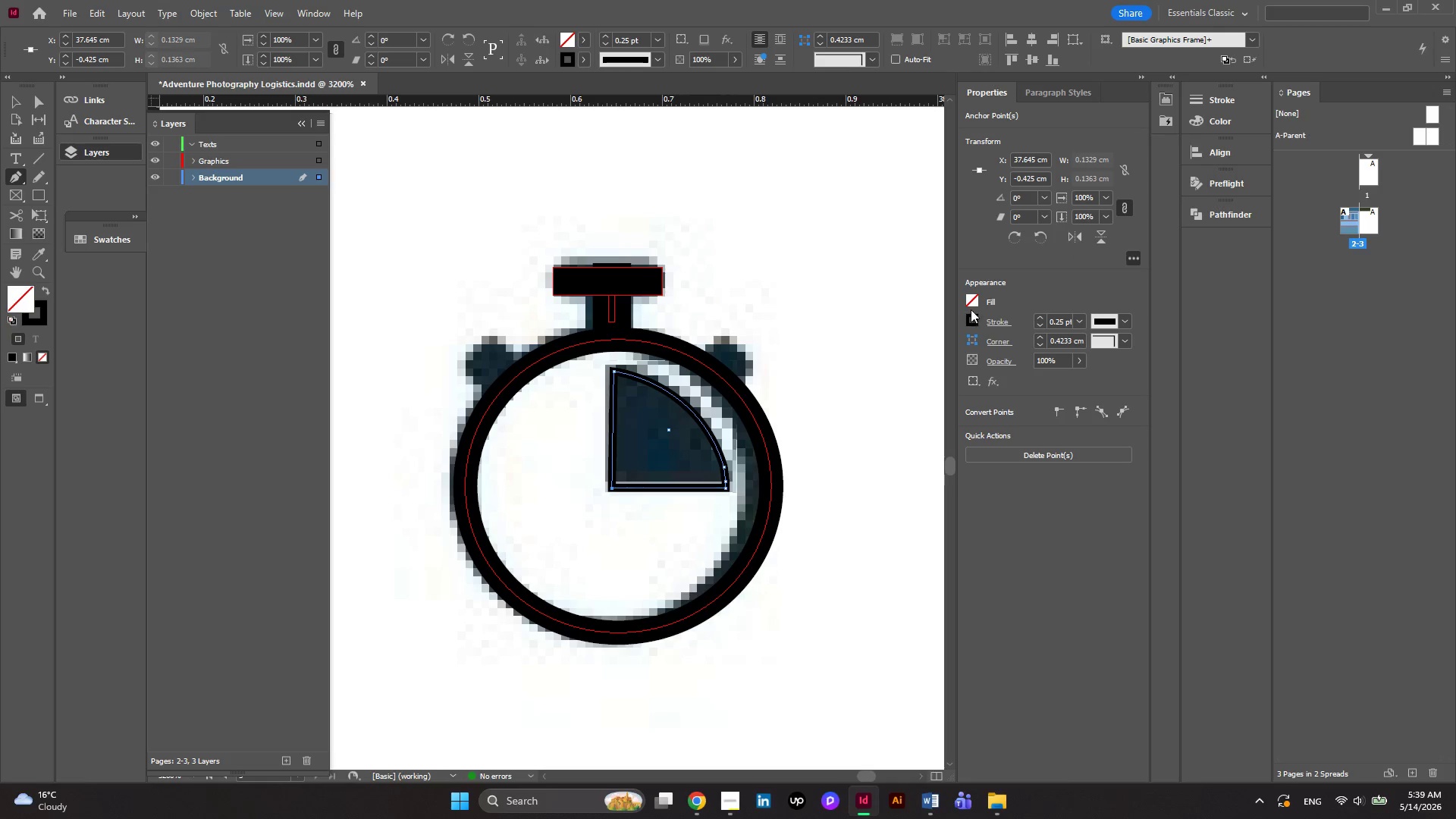 
left_click([971, 297])
 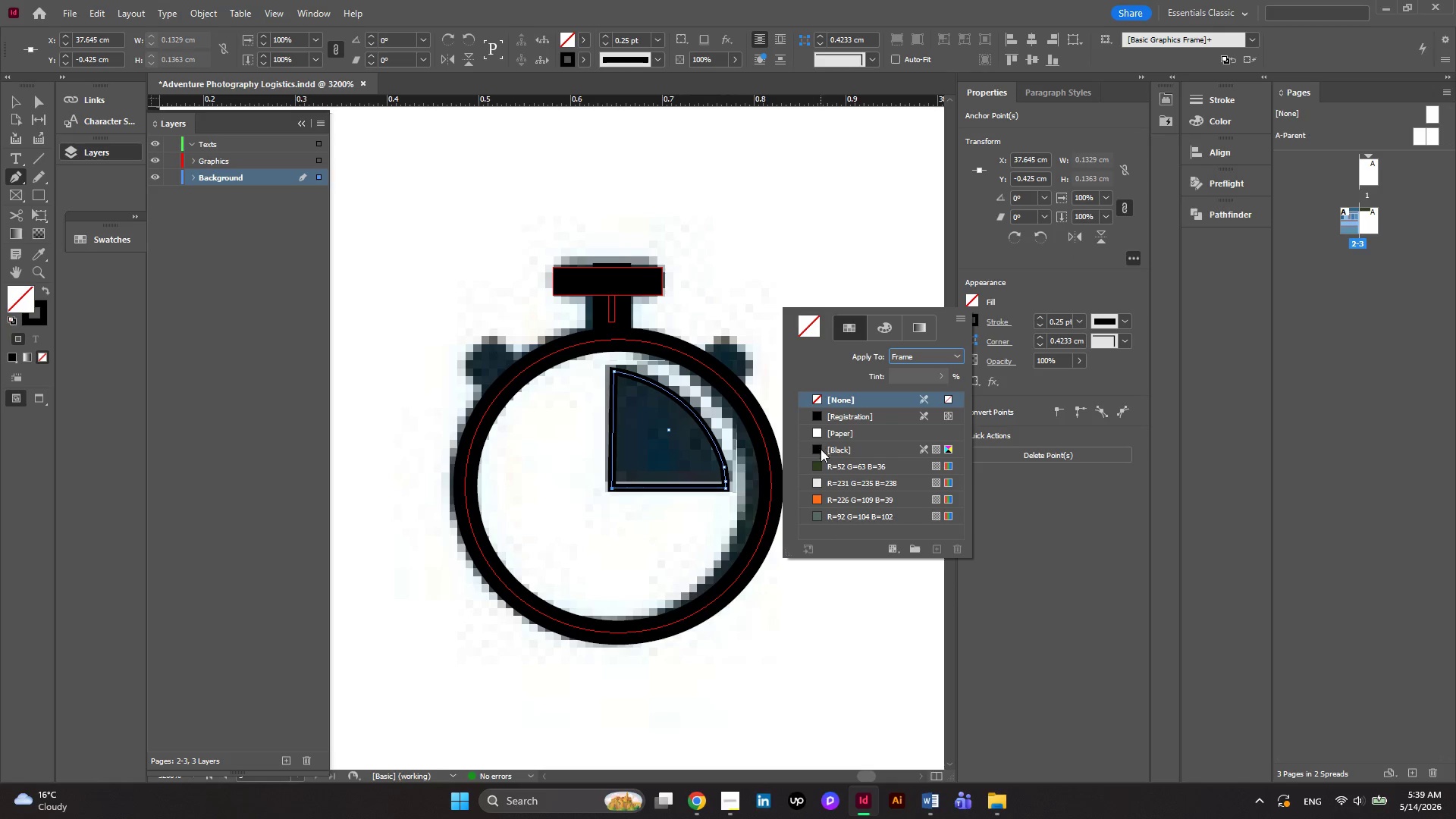 
left_click([816, 447])
 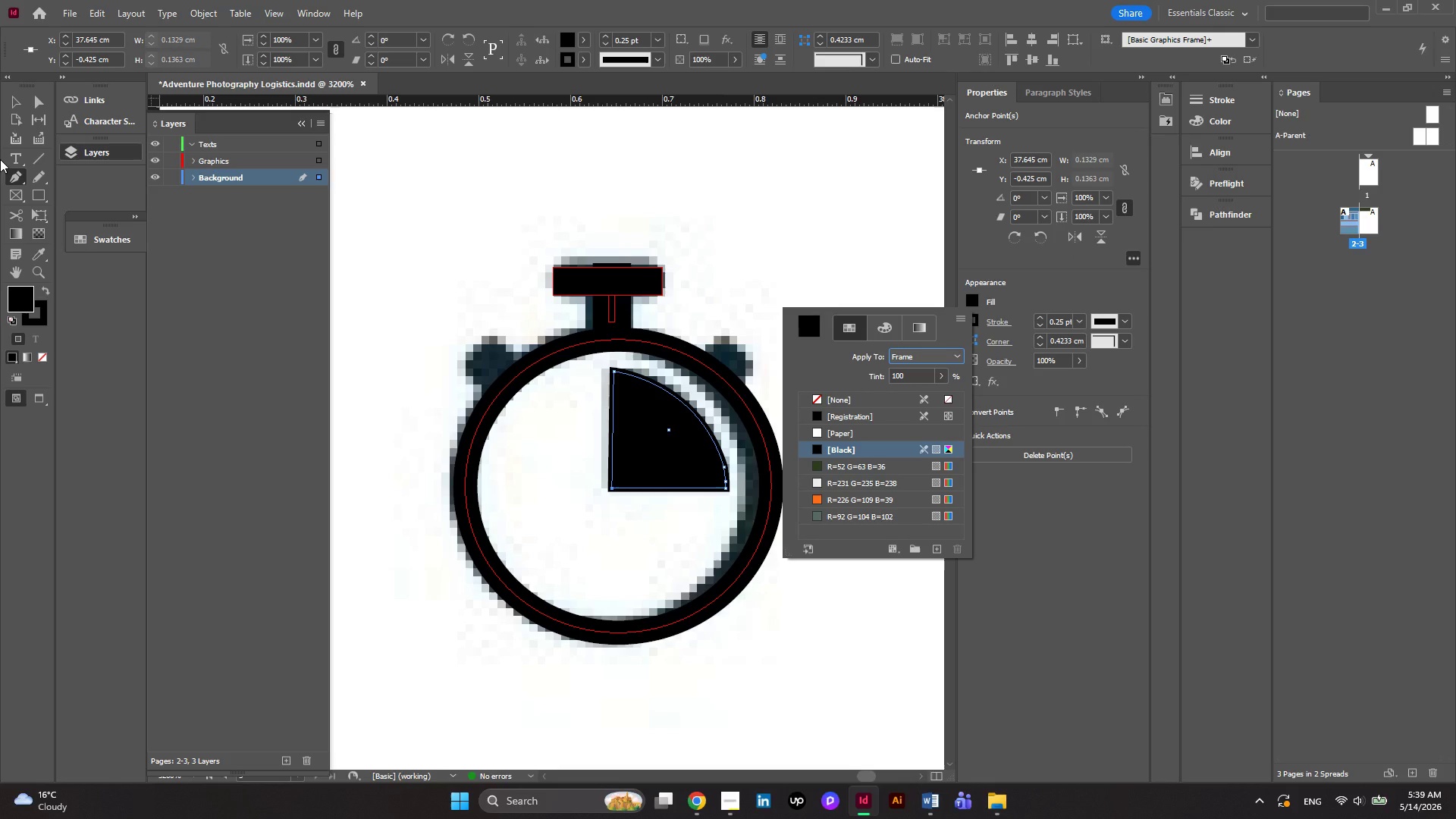 
wait(6.12)
 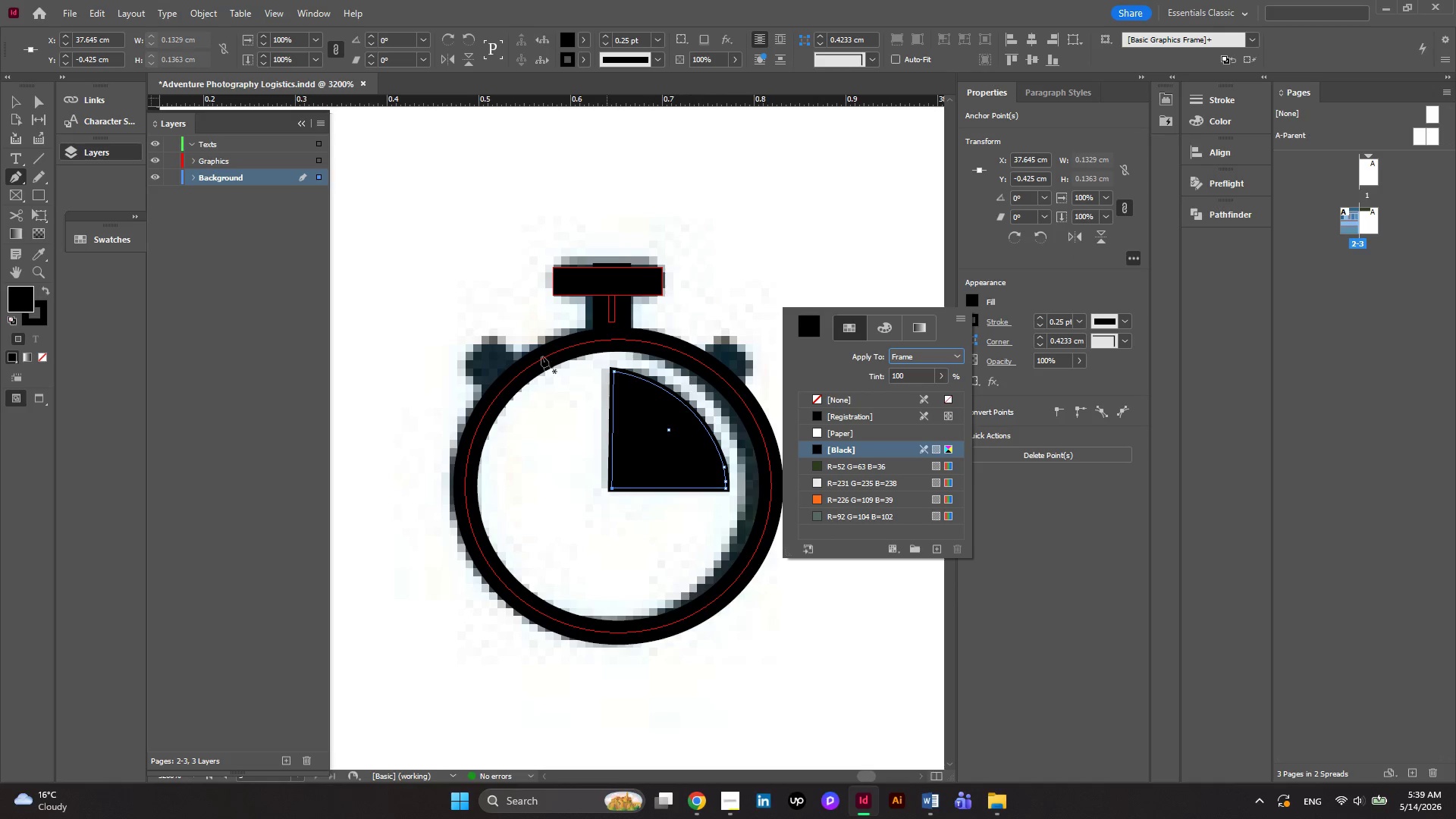 
left_click([37, 199])
 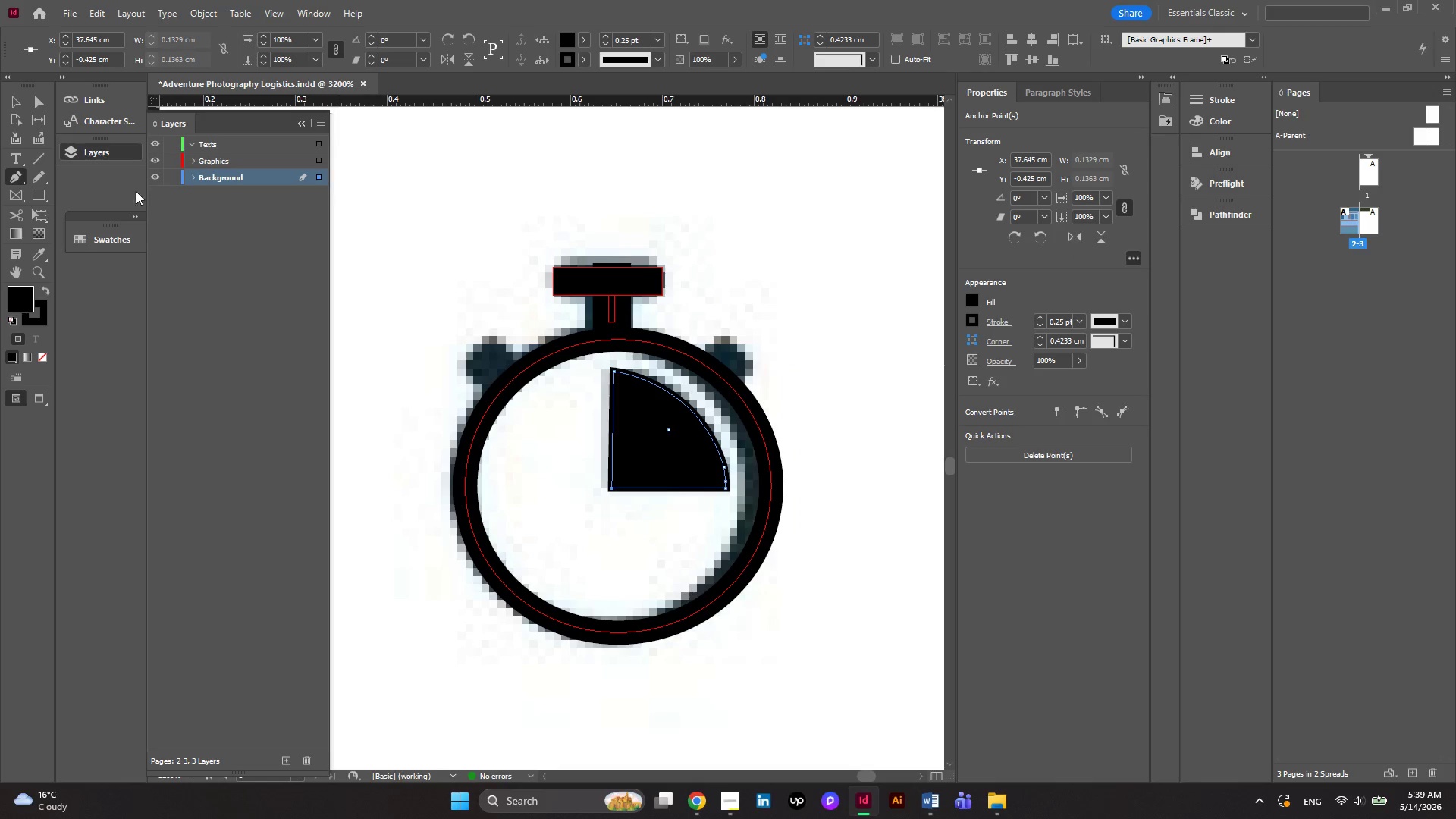 
left_click([35, 196])
 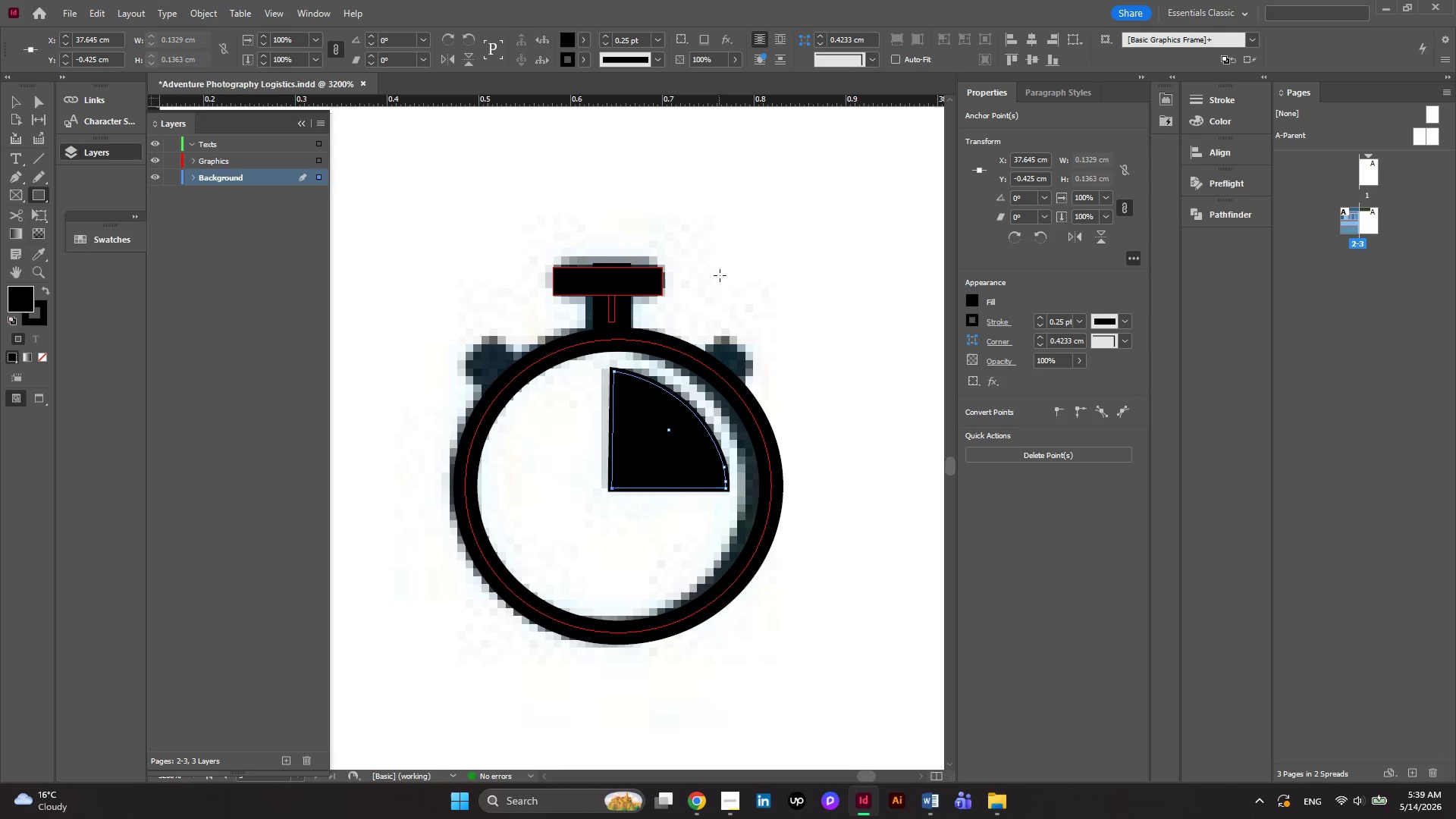 
left_click_drag(start_coordinate=[733, 276], to_coordinate=[780, 318])
 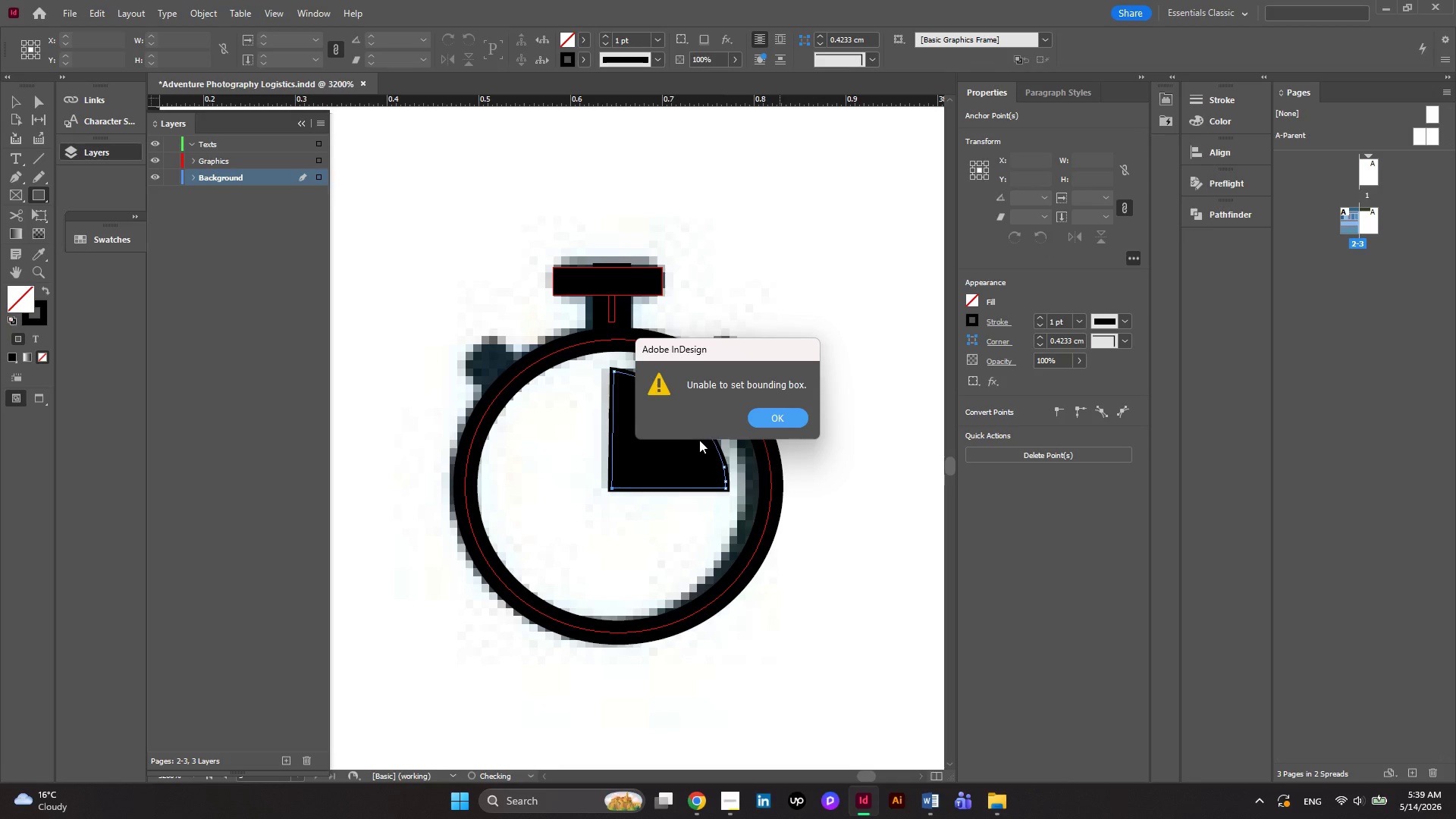 
left_click([780, 423])
 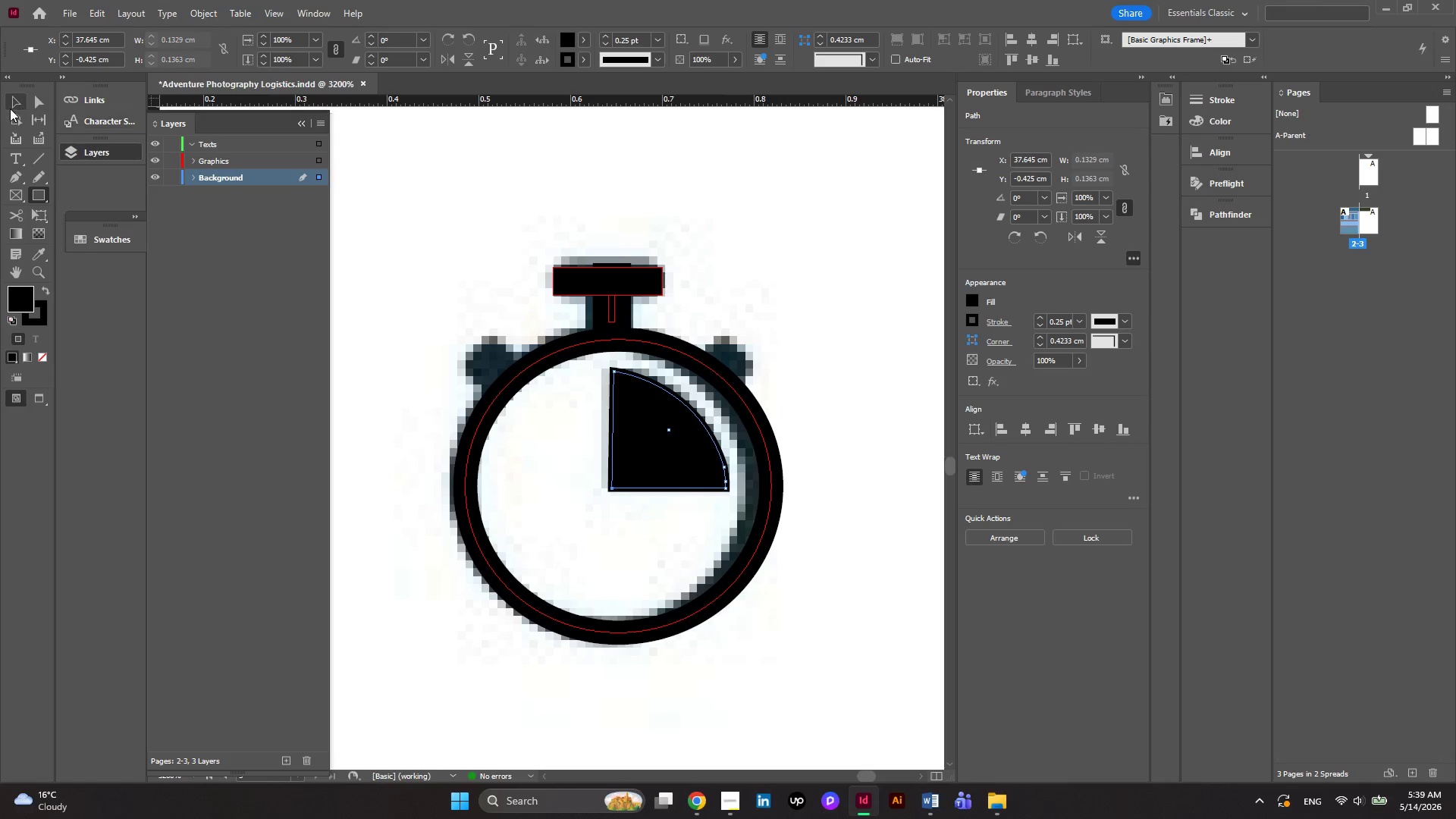 
left_click([10, 108])
 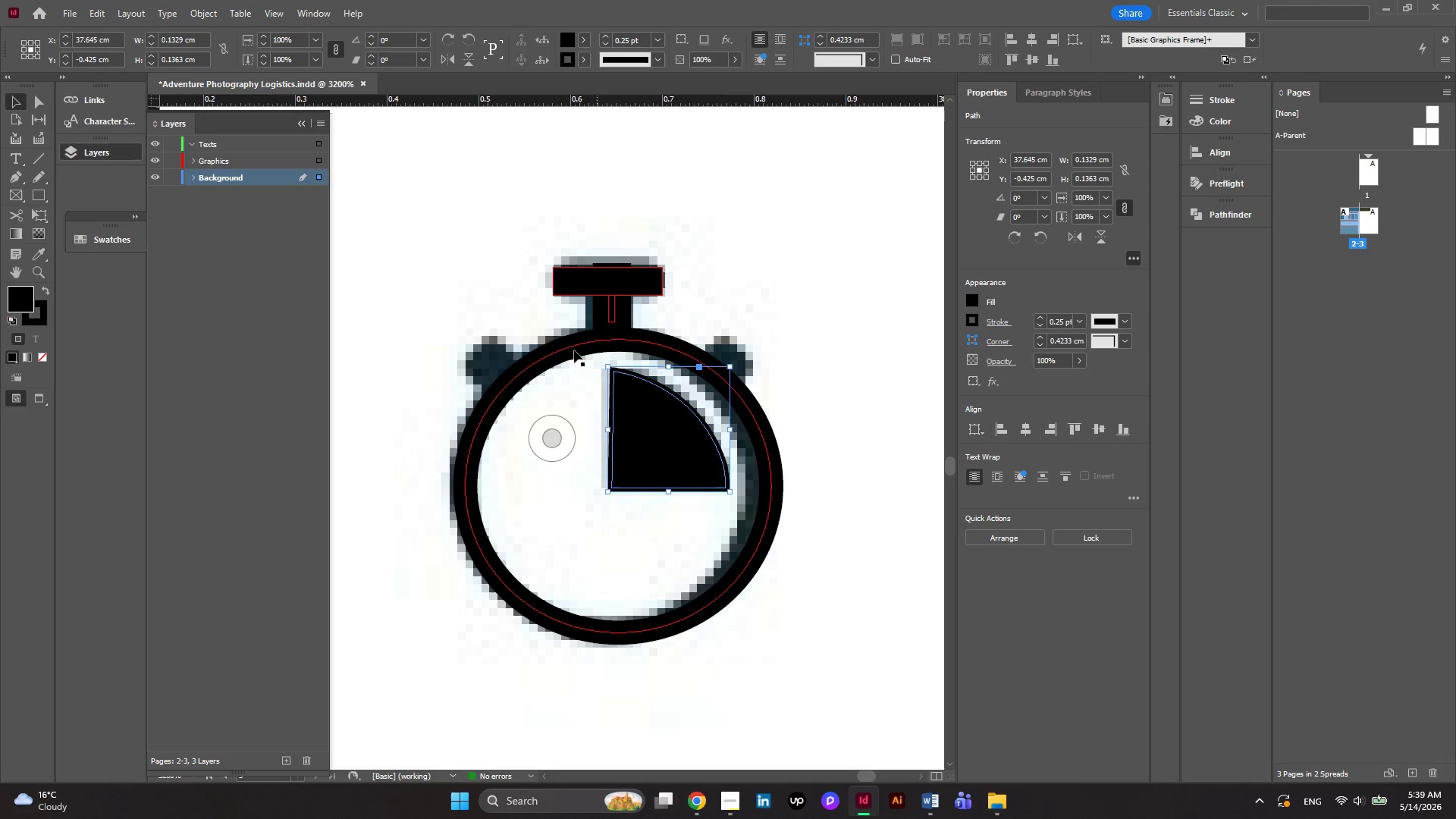 
wait(5.84)
 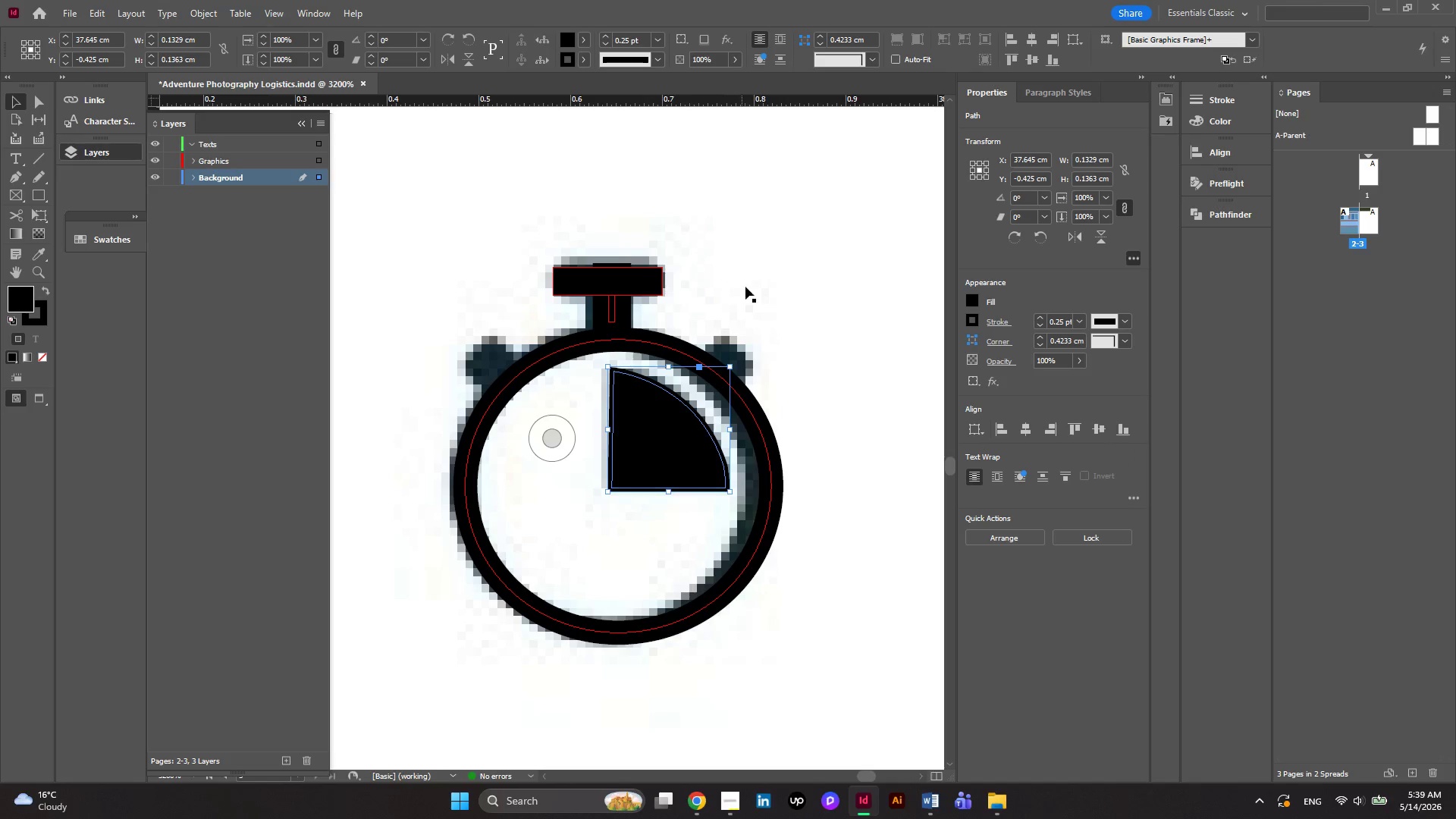 
left_click([43, 193])
 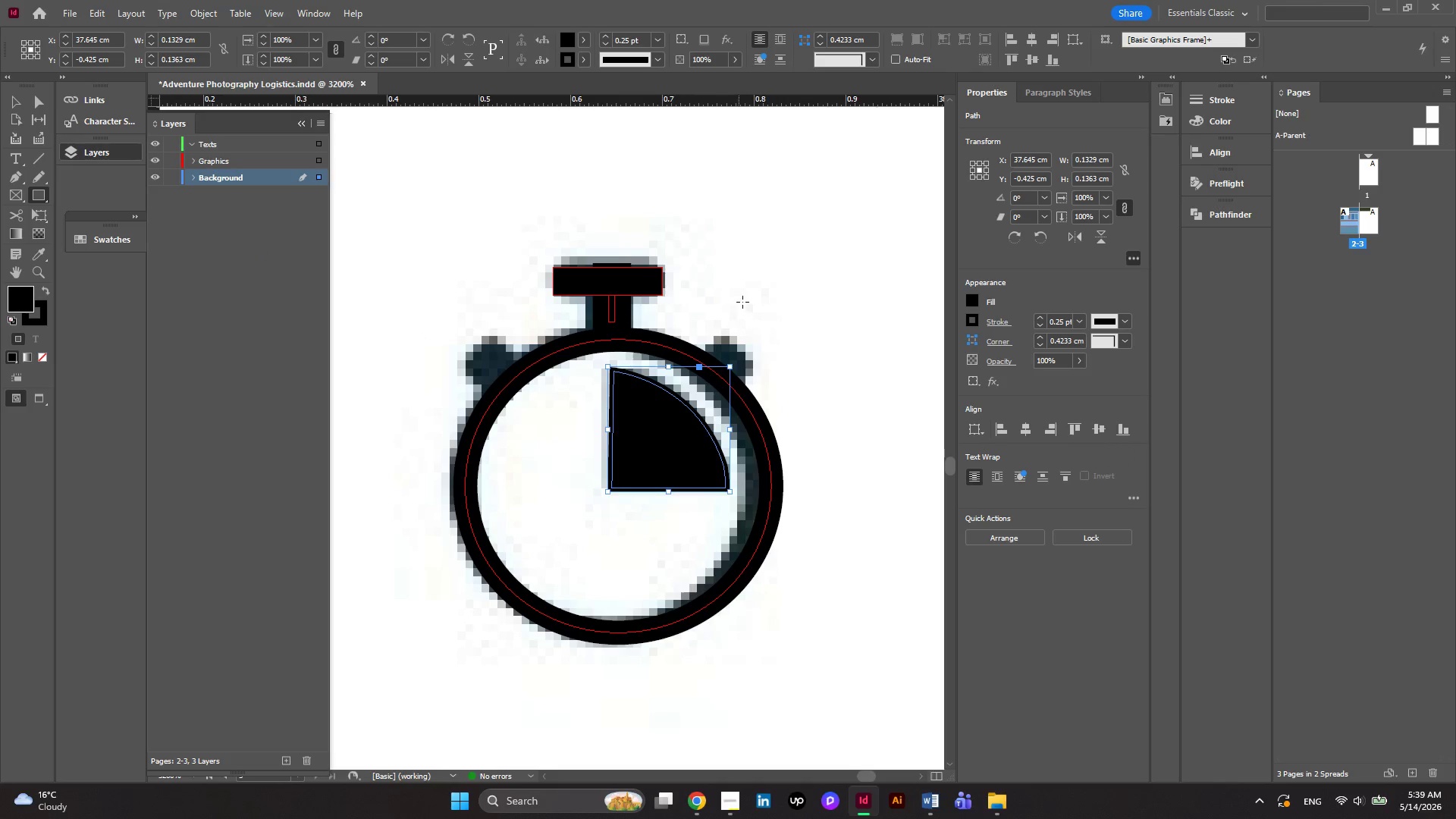 
left_click_drag(start_coordinate=[743, 287], to_coordinate=[789, 319])
 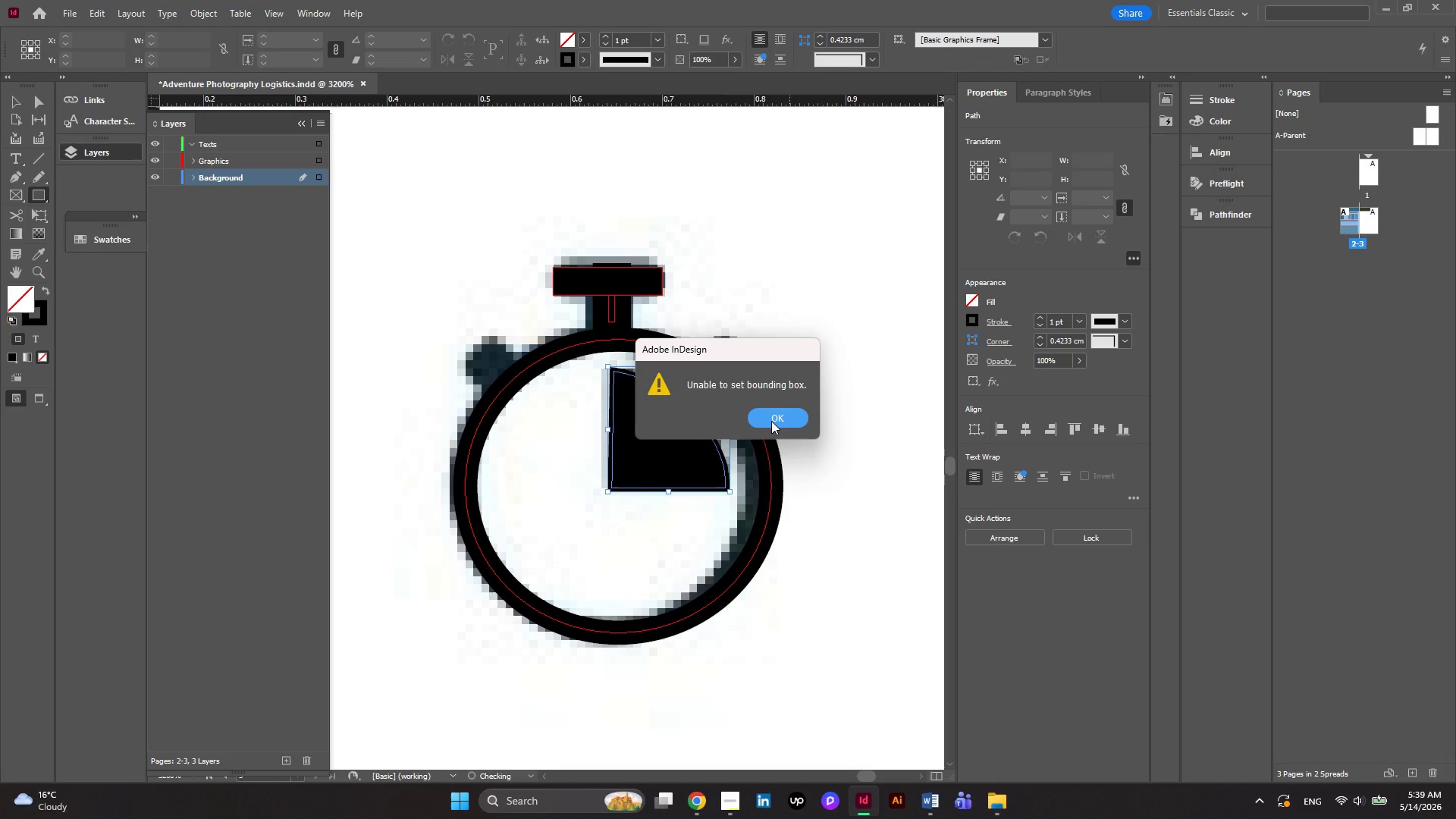 
left_click([771, 421])
 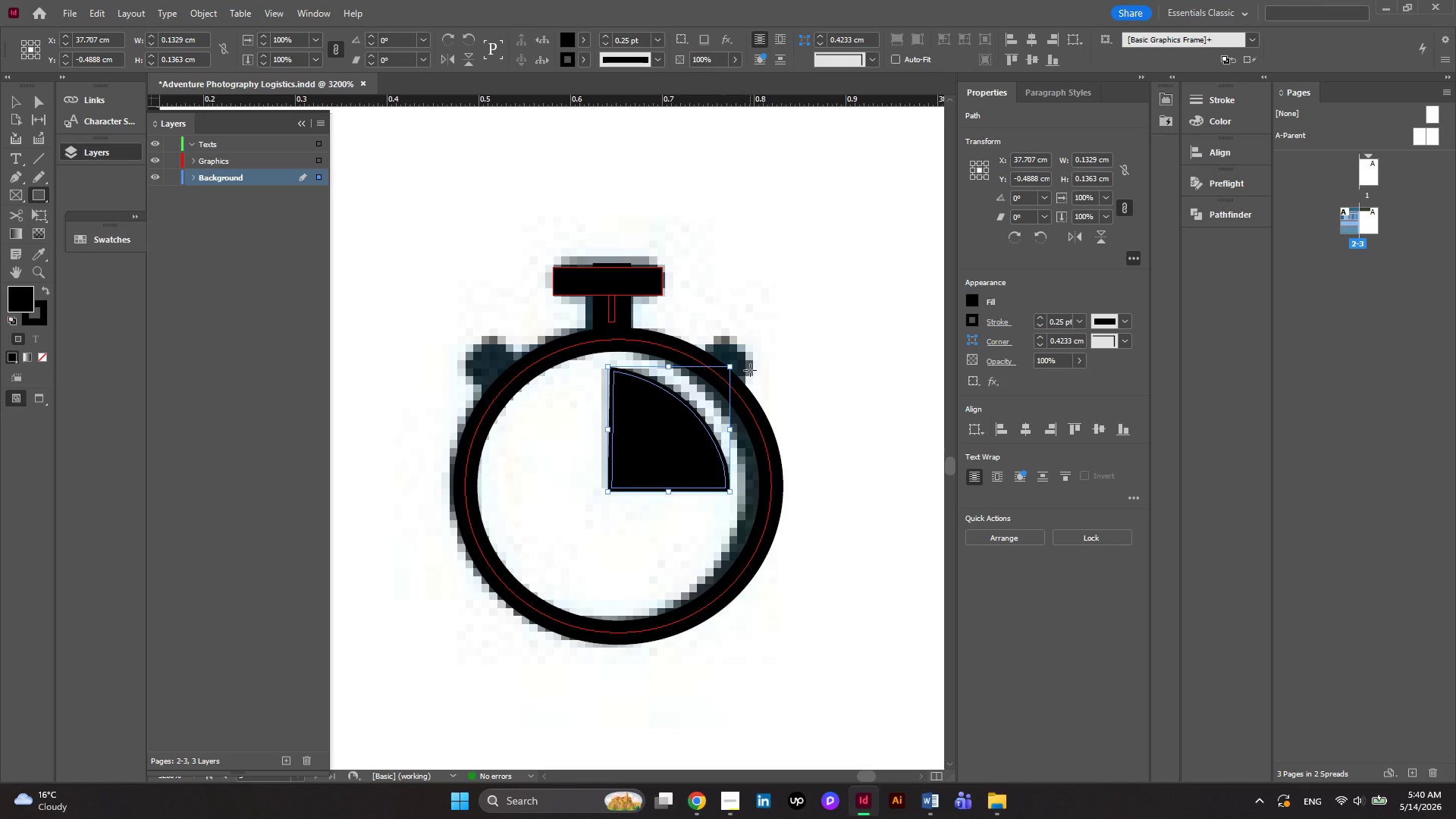 
wait(8.56)
 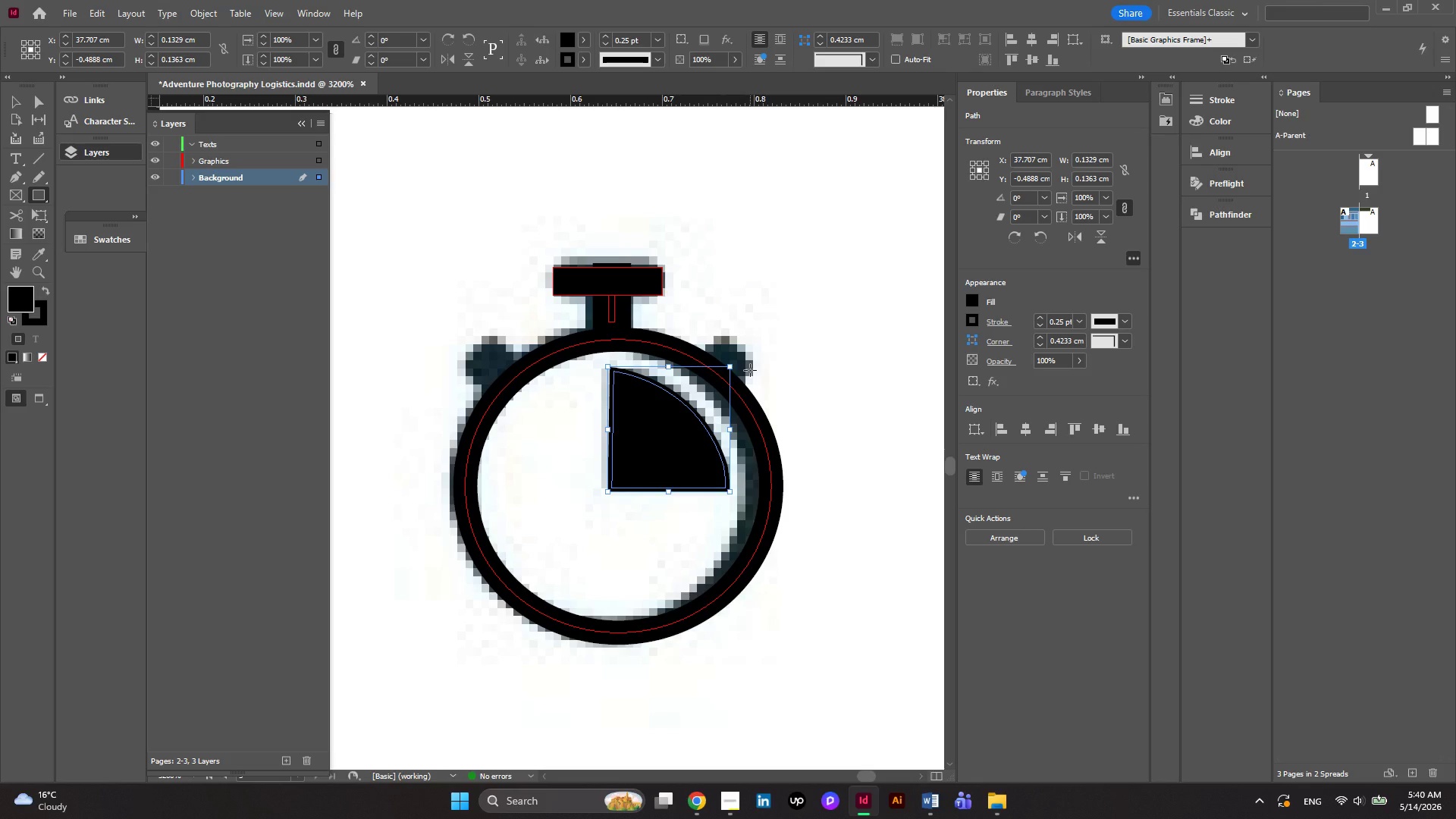 
left_click([17, 108])
 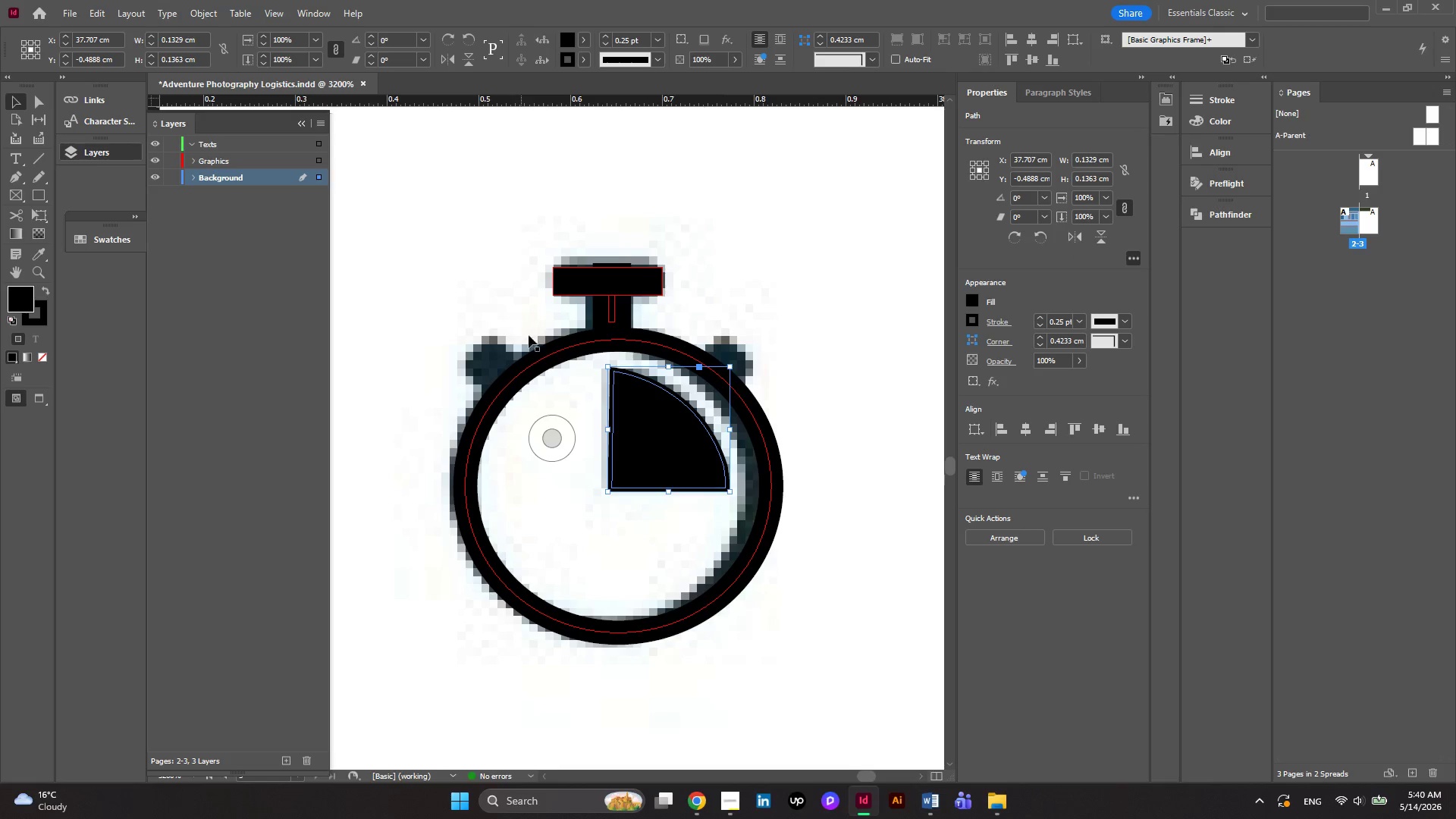 
left_click([554, 361])
 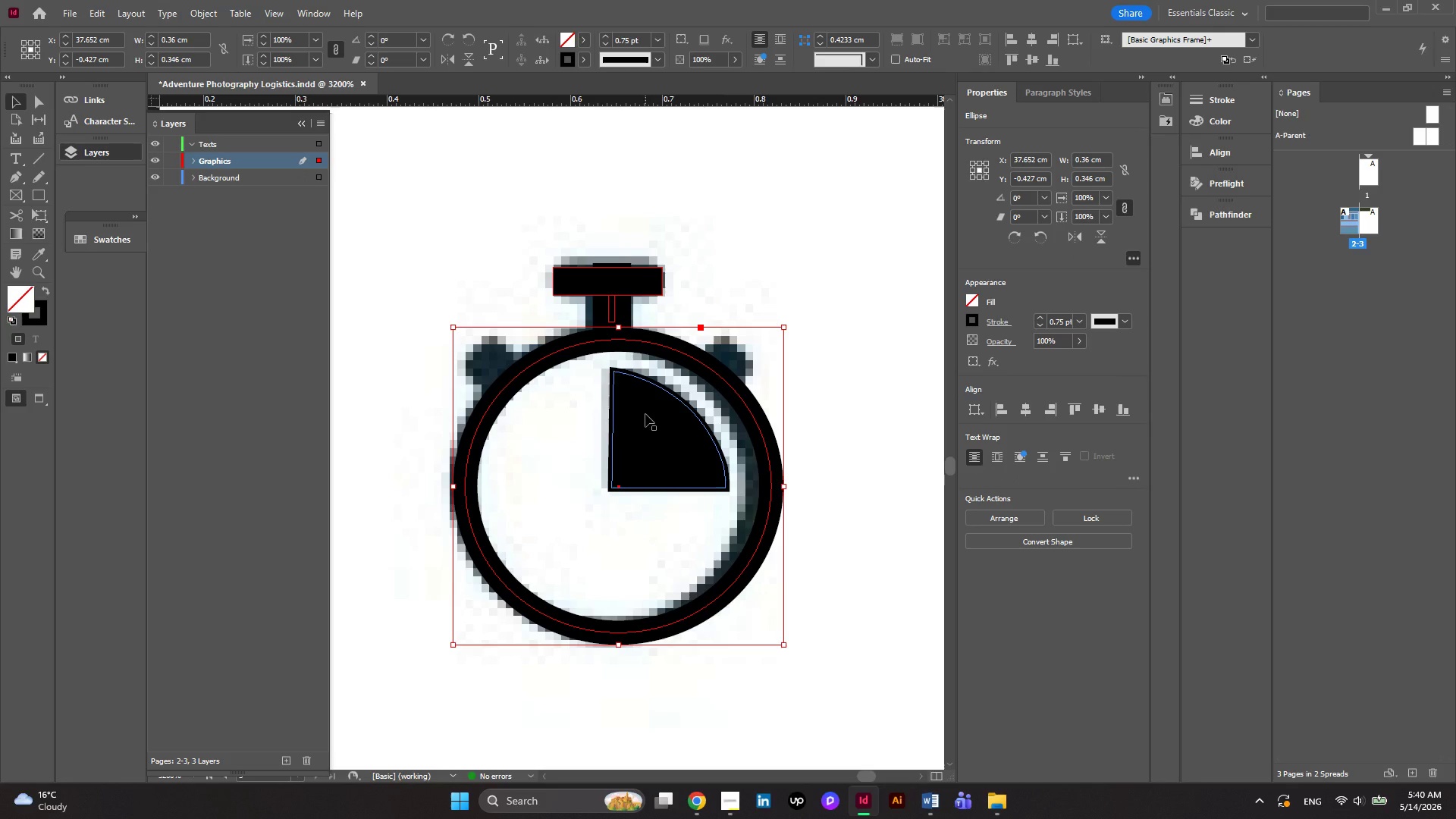 
hold_key(key=ShiftLeft, duration=2.58)
left_click([645, 414])
 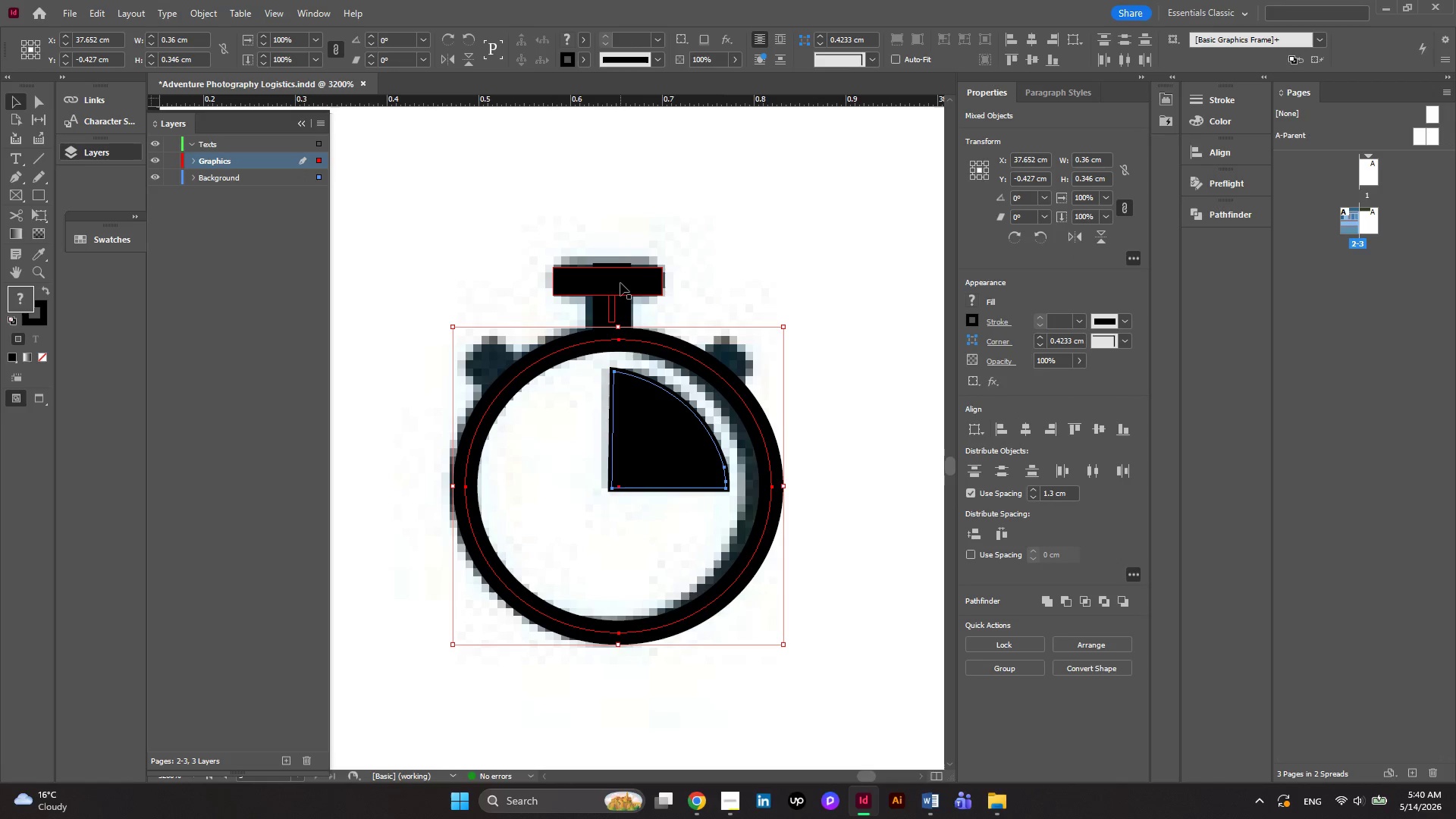 
left_click([620, 283])
 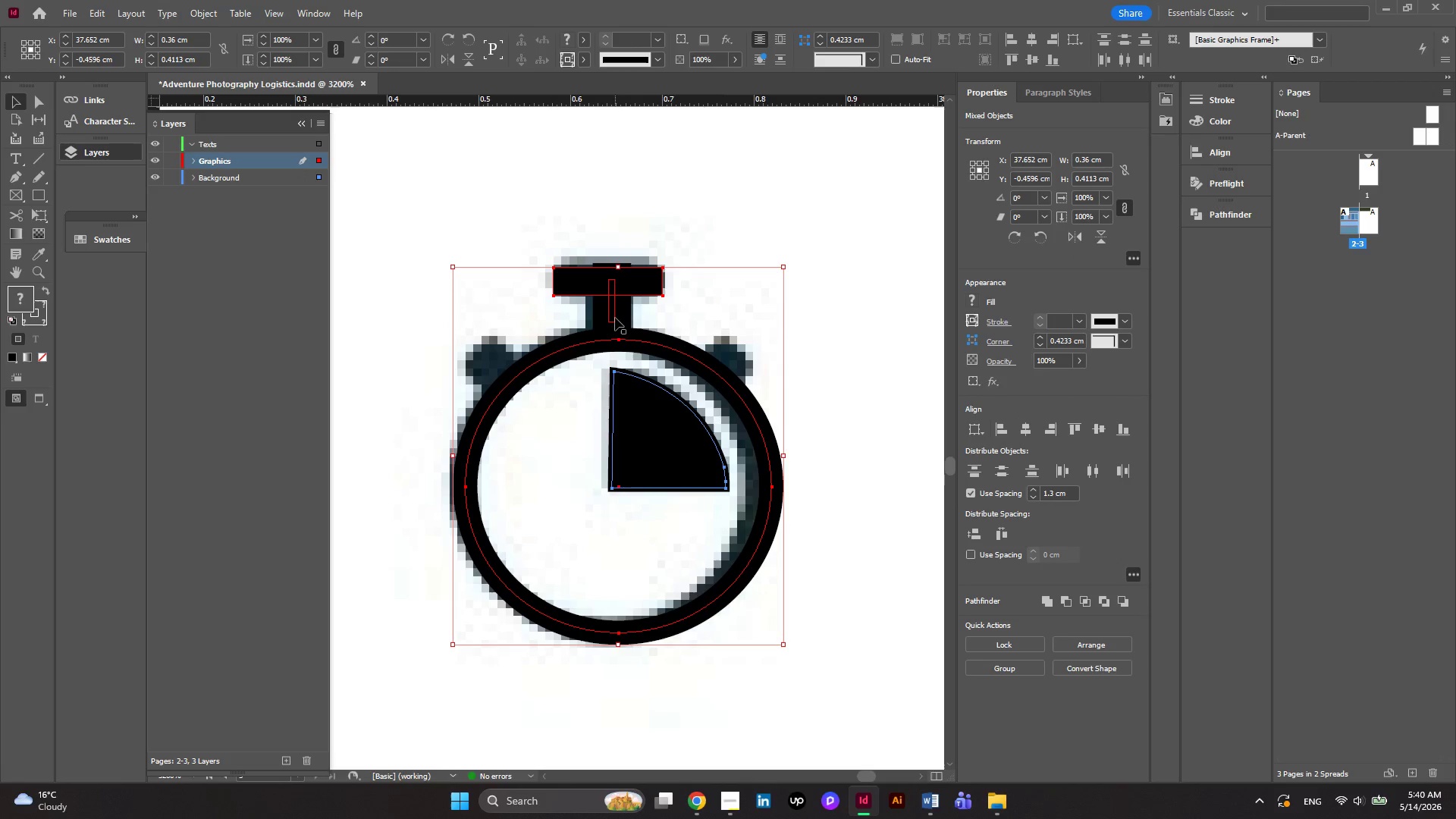 
left_click([615, 318])
 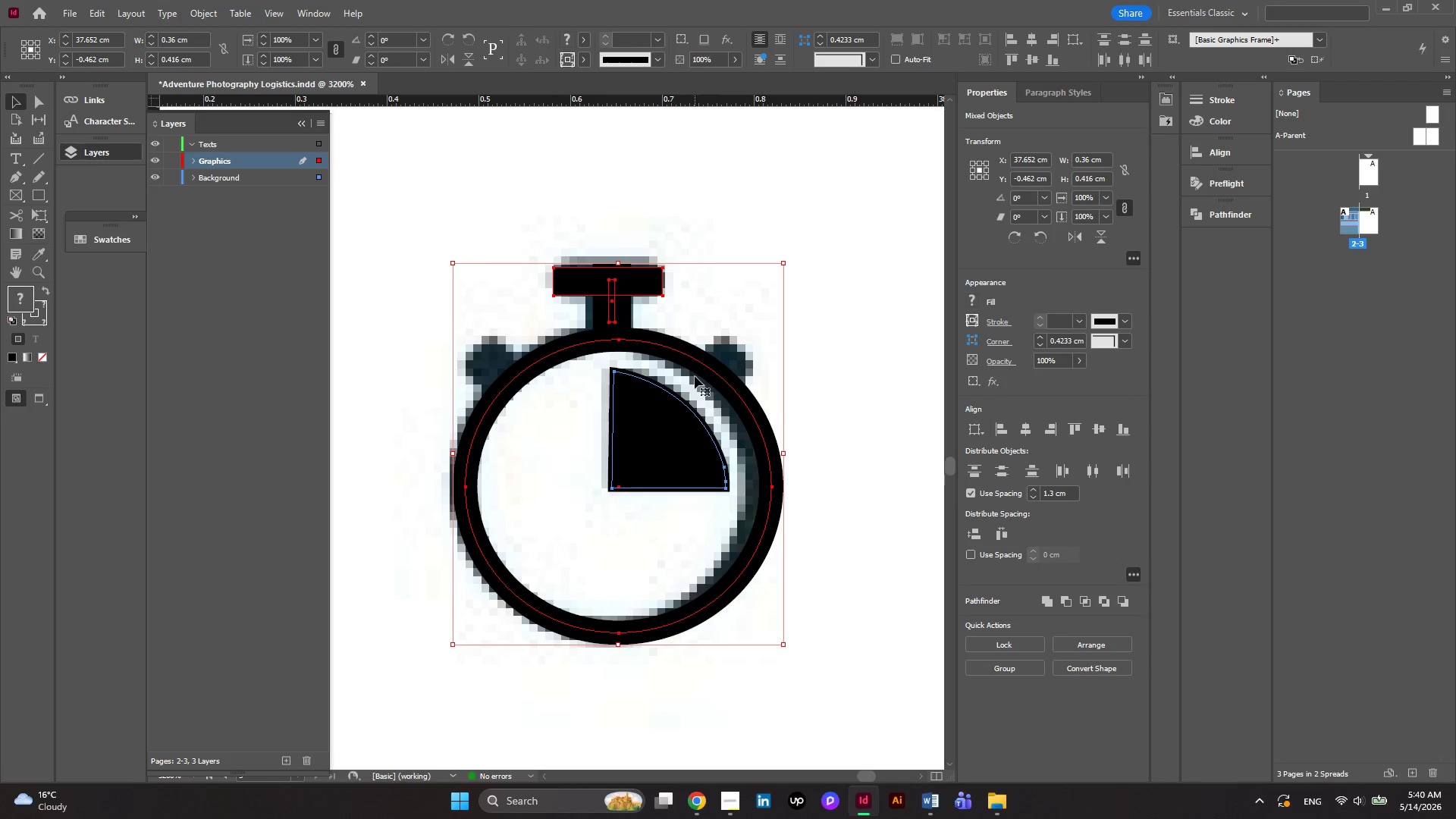 
right_click([696, 365])
 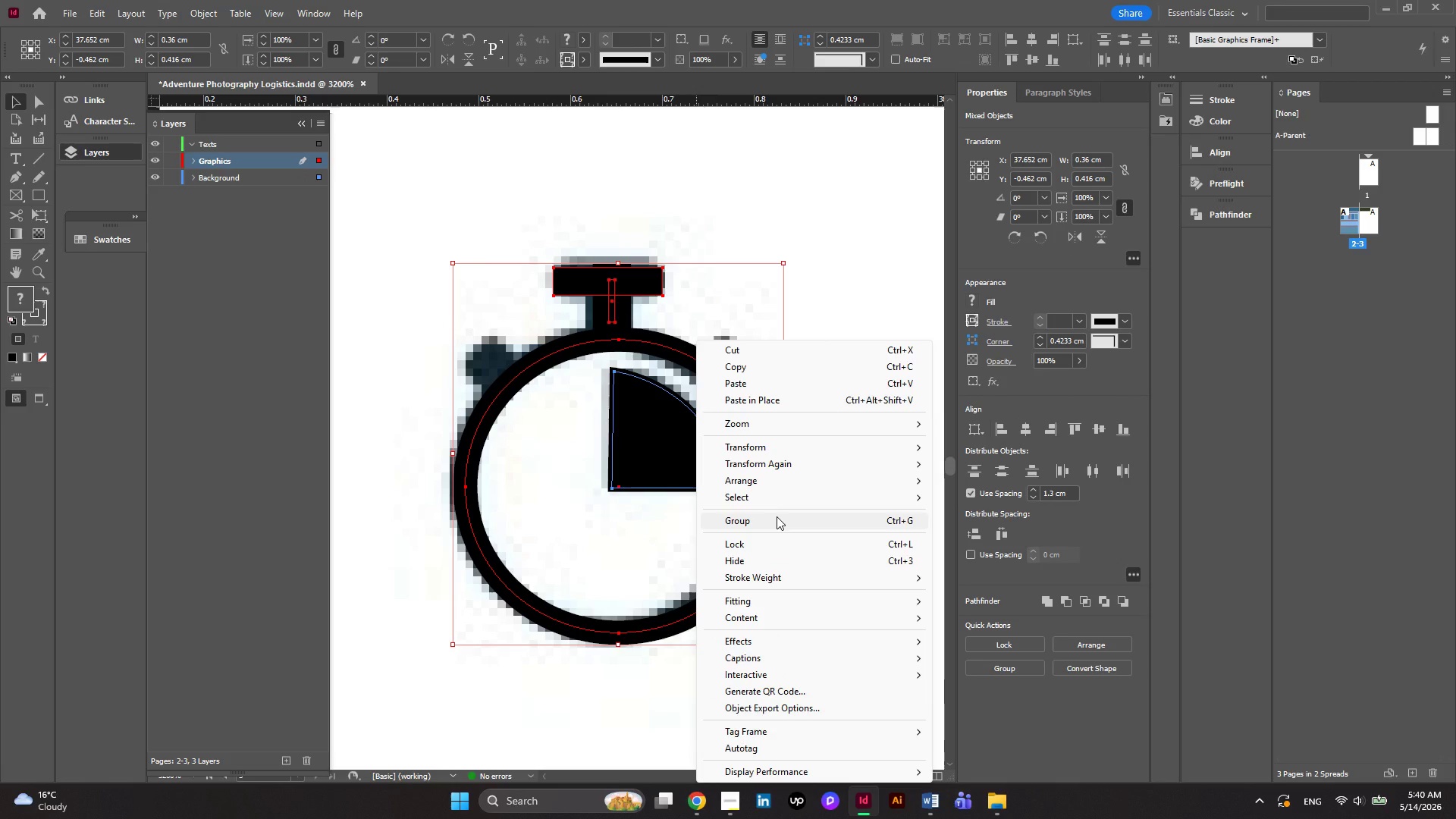 
left_click([777, 516])
 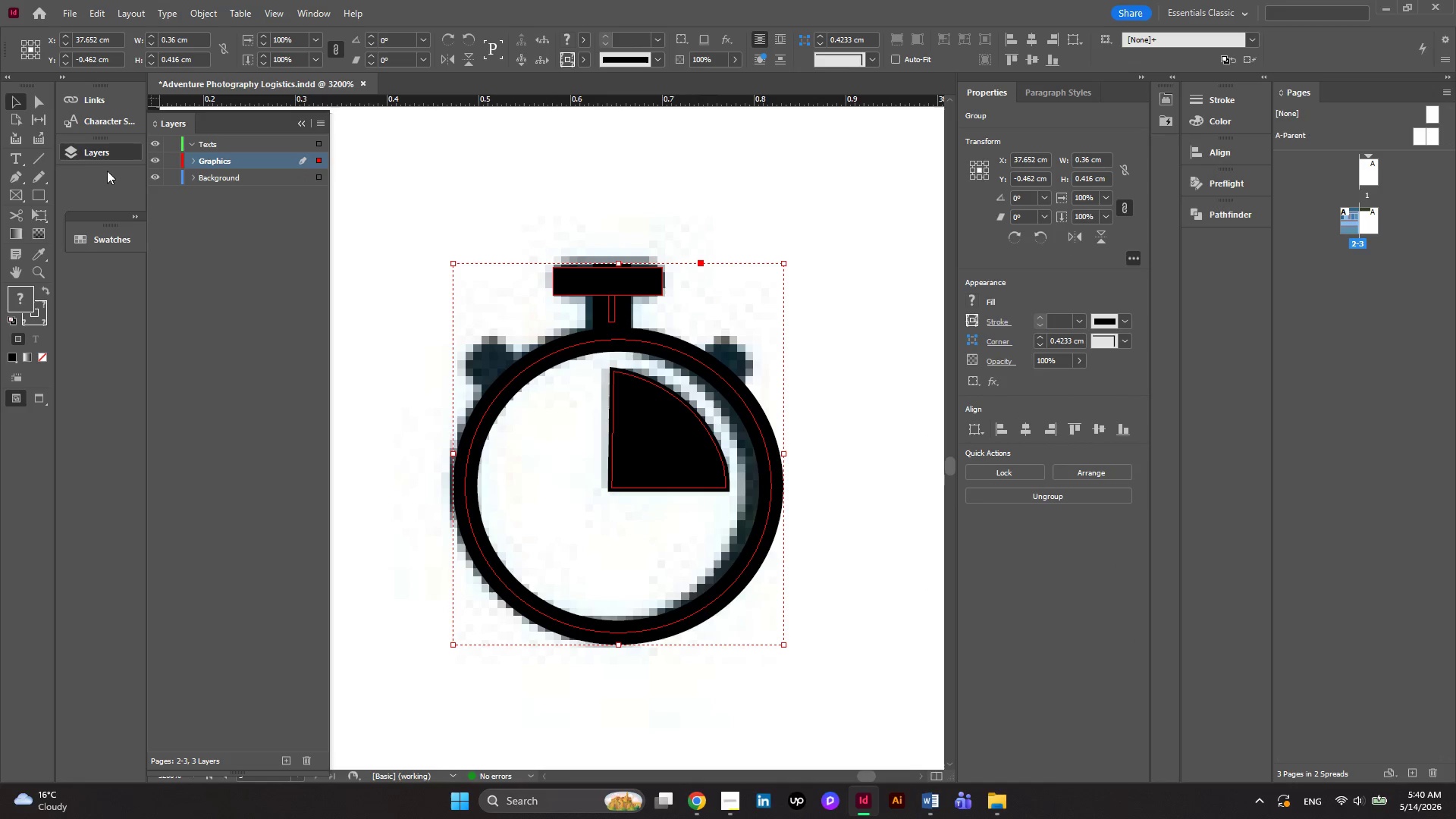 
left_click([38, 199])
 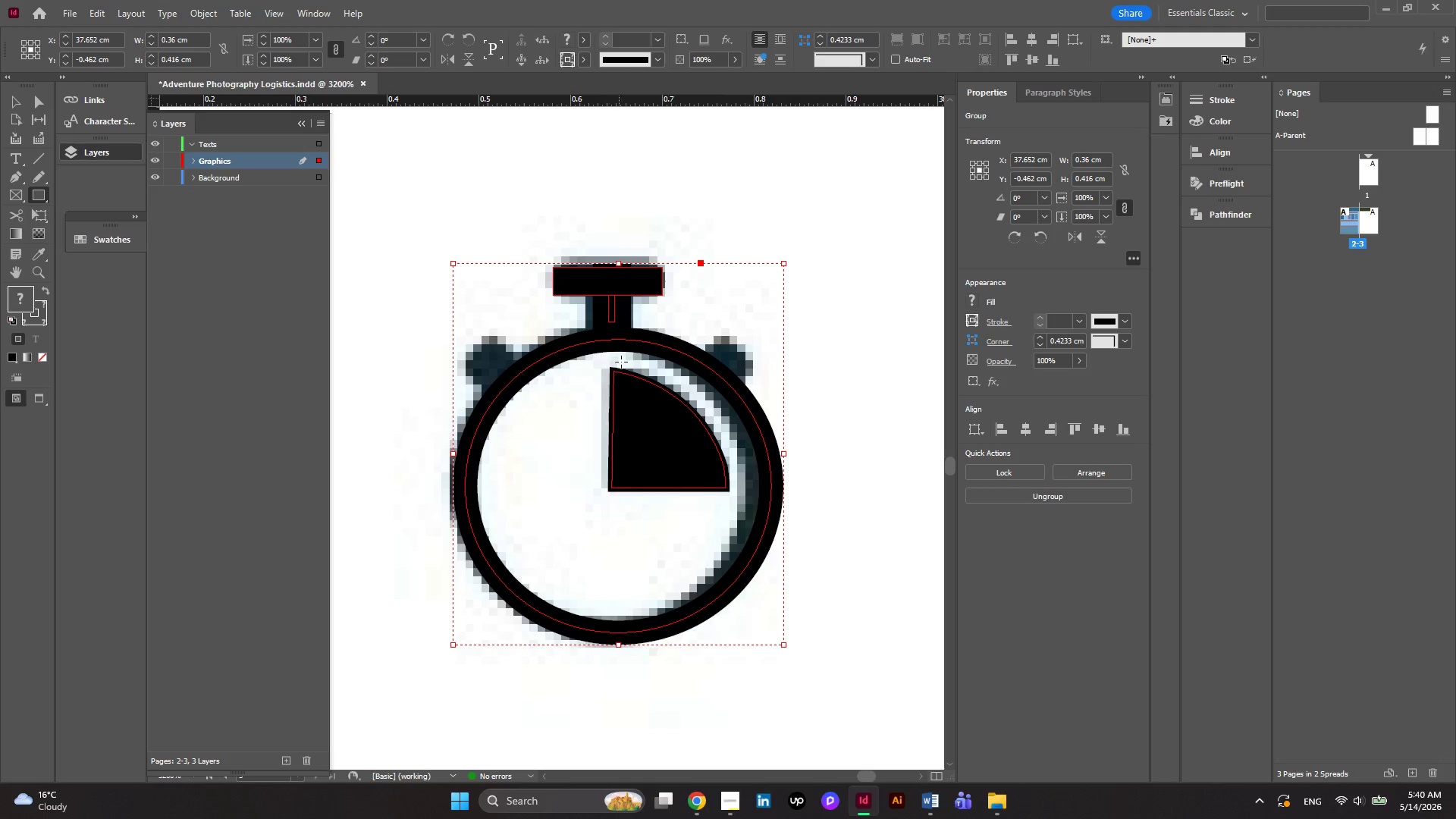 
hold_key(key=AltLeft, duration=0.44)
scroll: coordinate [626, 366], scroll_direction: down, amount: 1.0
 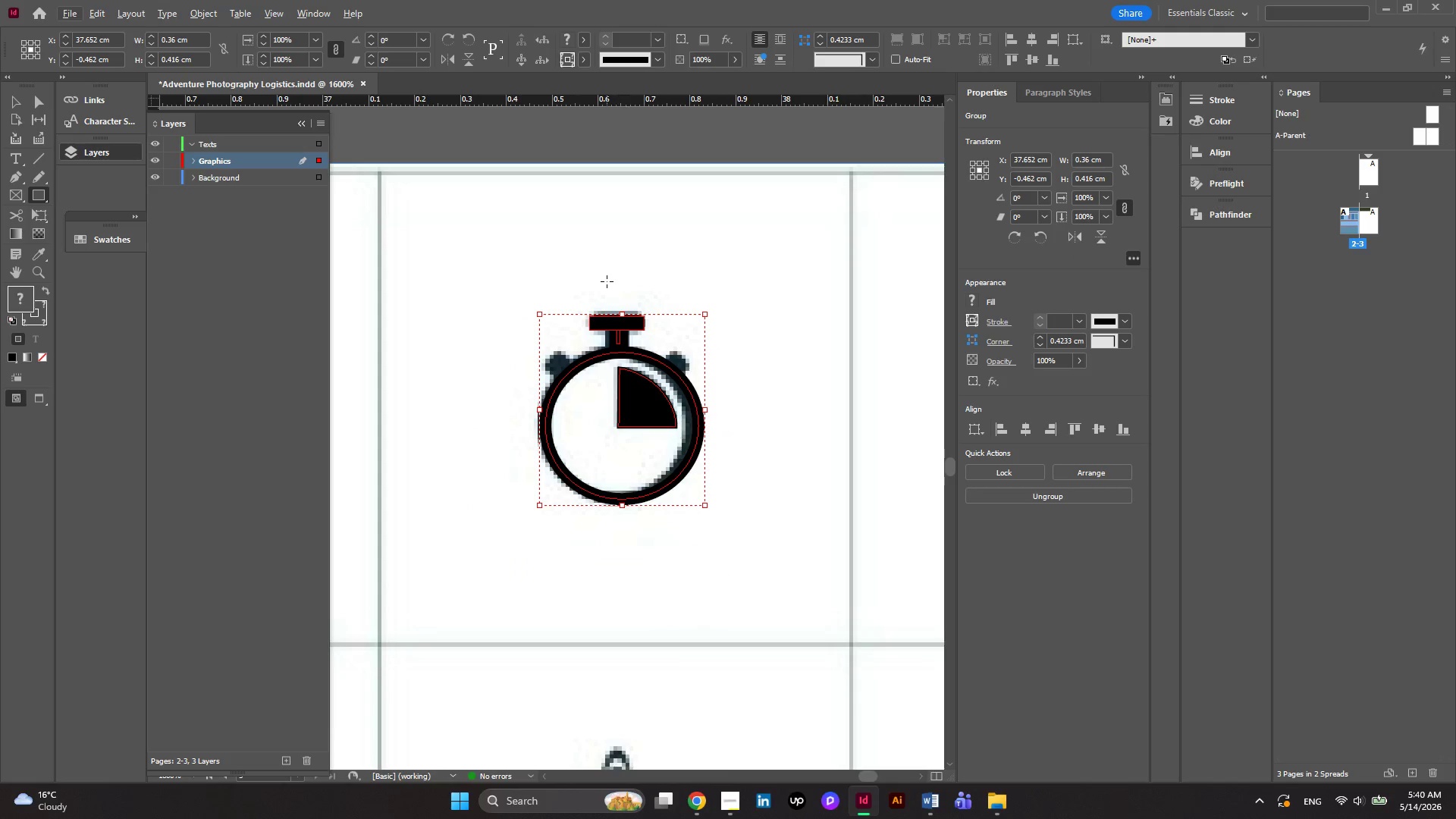 
hold_key(key=AltLeft, duration=0.66)
scroll: coordinate [610, 333], scroll_direction: down, amount: 4.0
 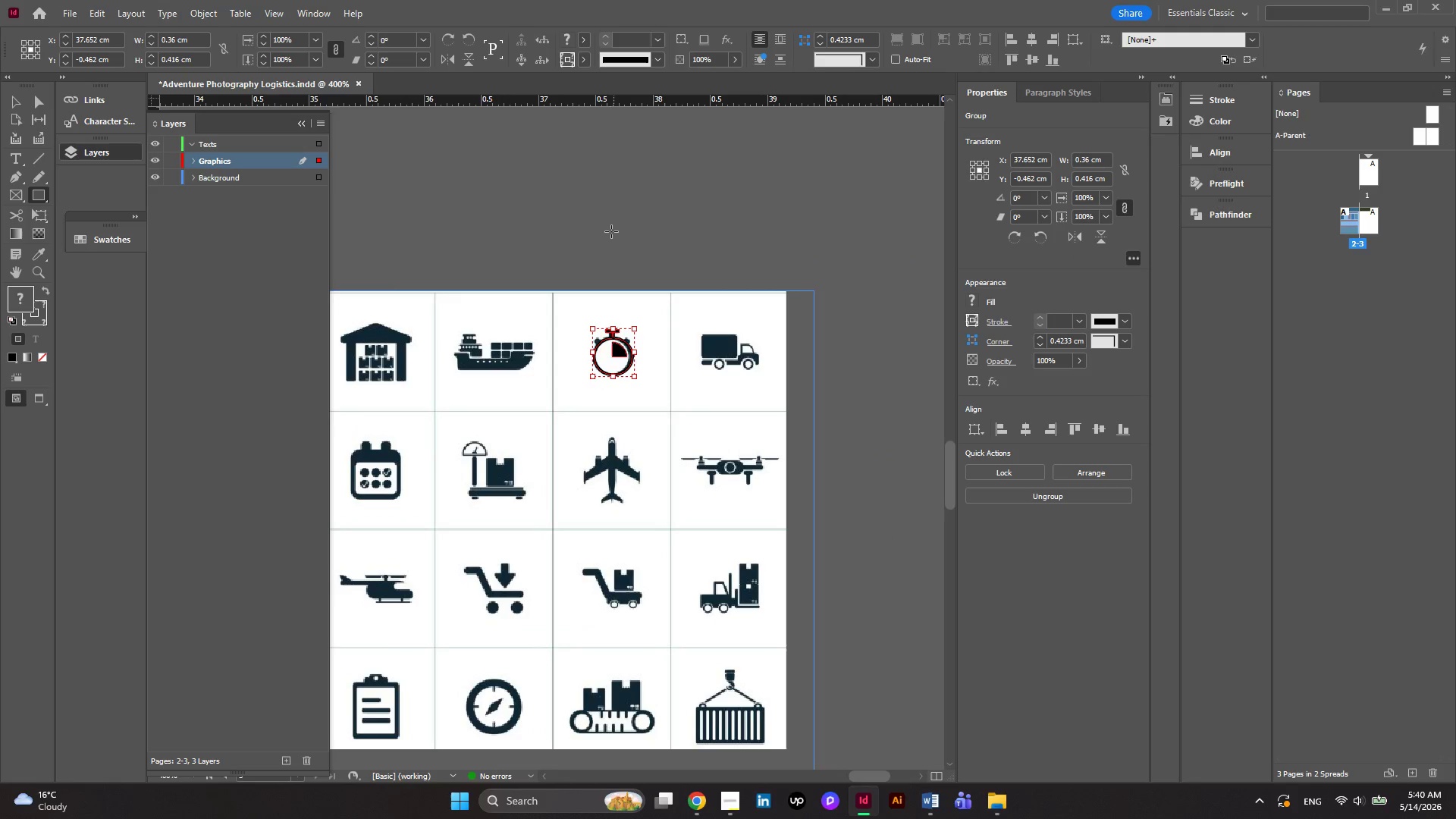 
left_click_drag(start_coordinate=[611, 231], to_coordinate=[632, 258])
 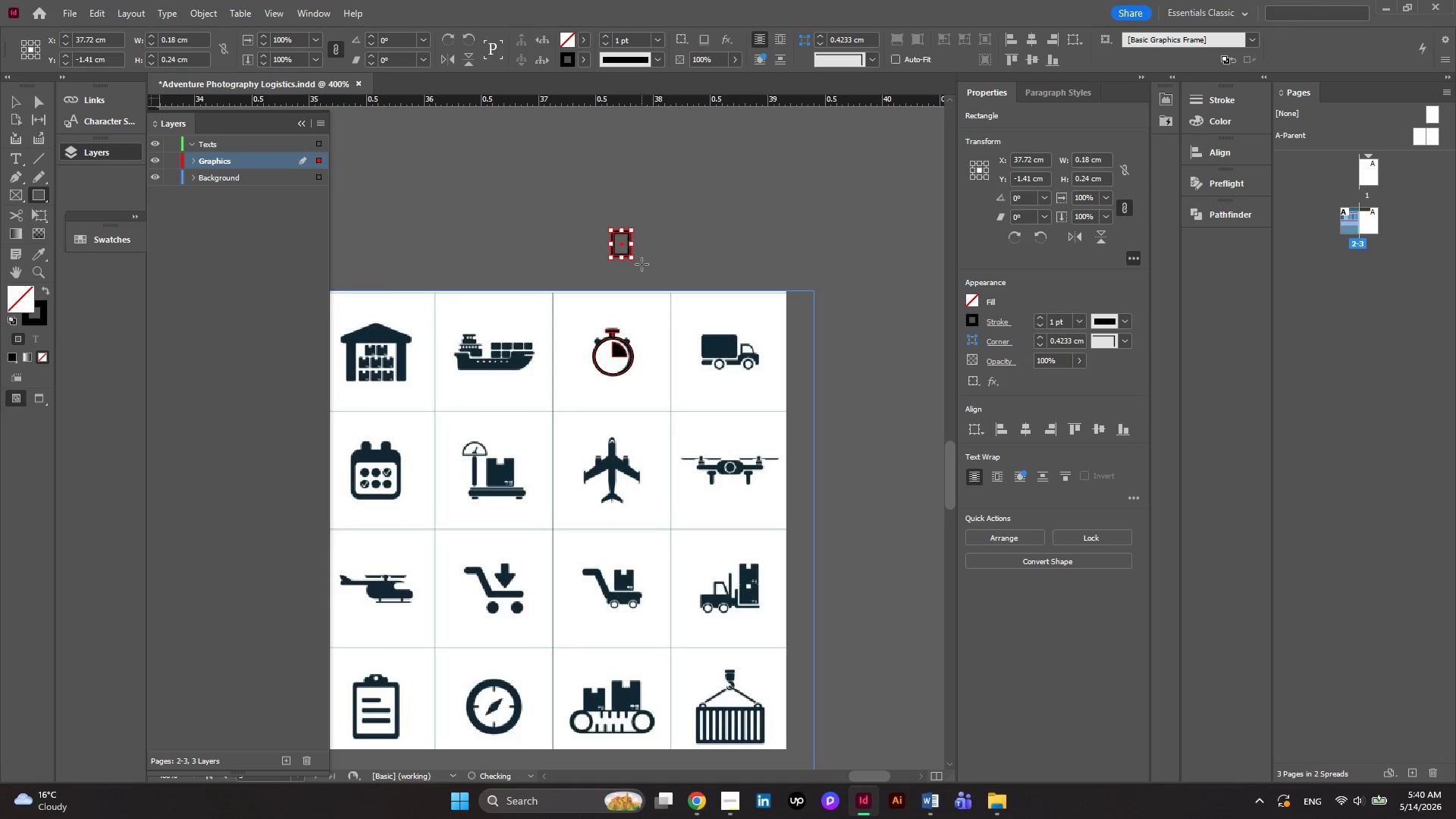 
hold_key(key=AltLeft, duration=0.73)
scroll: coordinate [642, 264], scroll_direction: up, amount: 2.0
 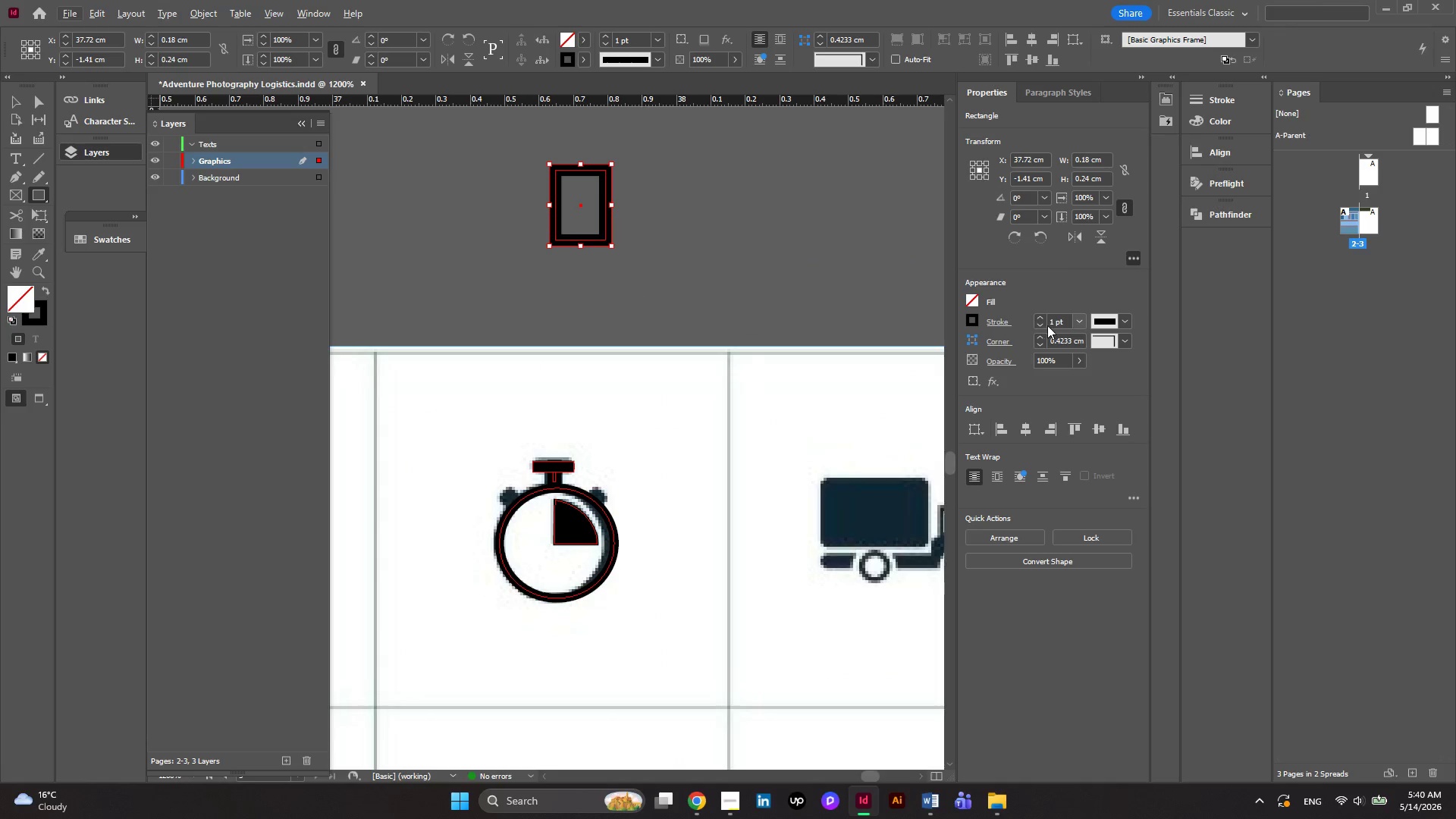 
double_click([1039, 326])
 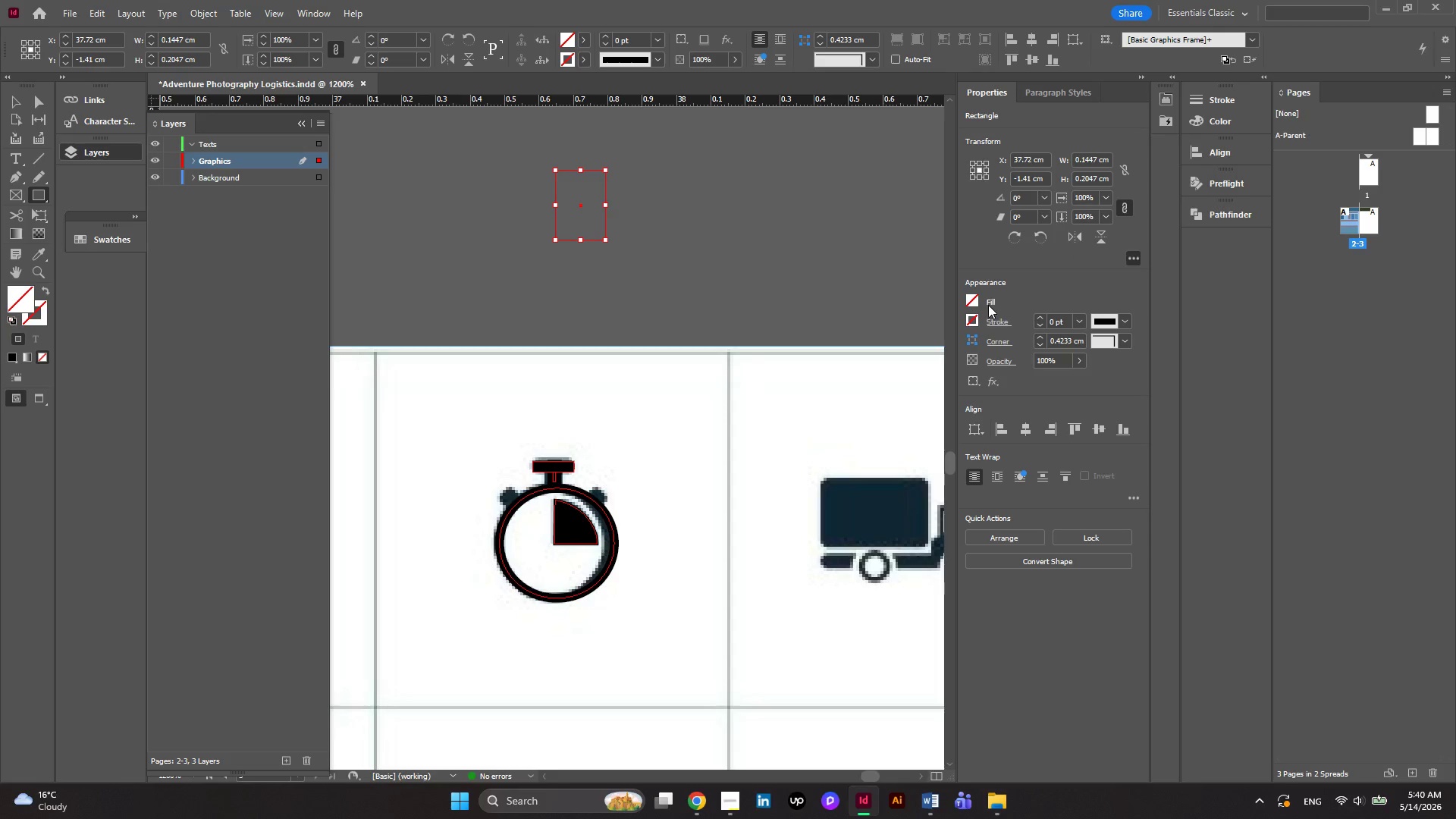 
left_click([971, 304])
 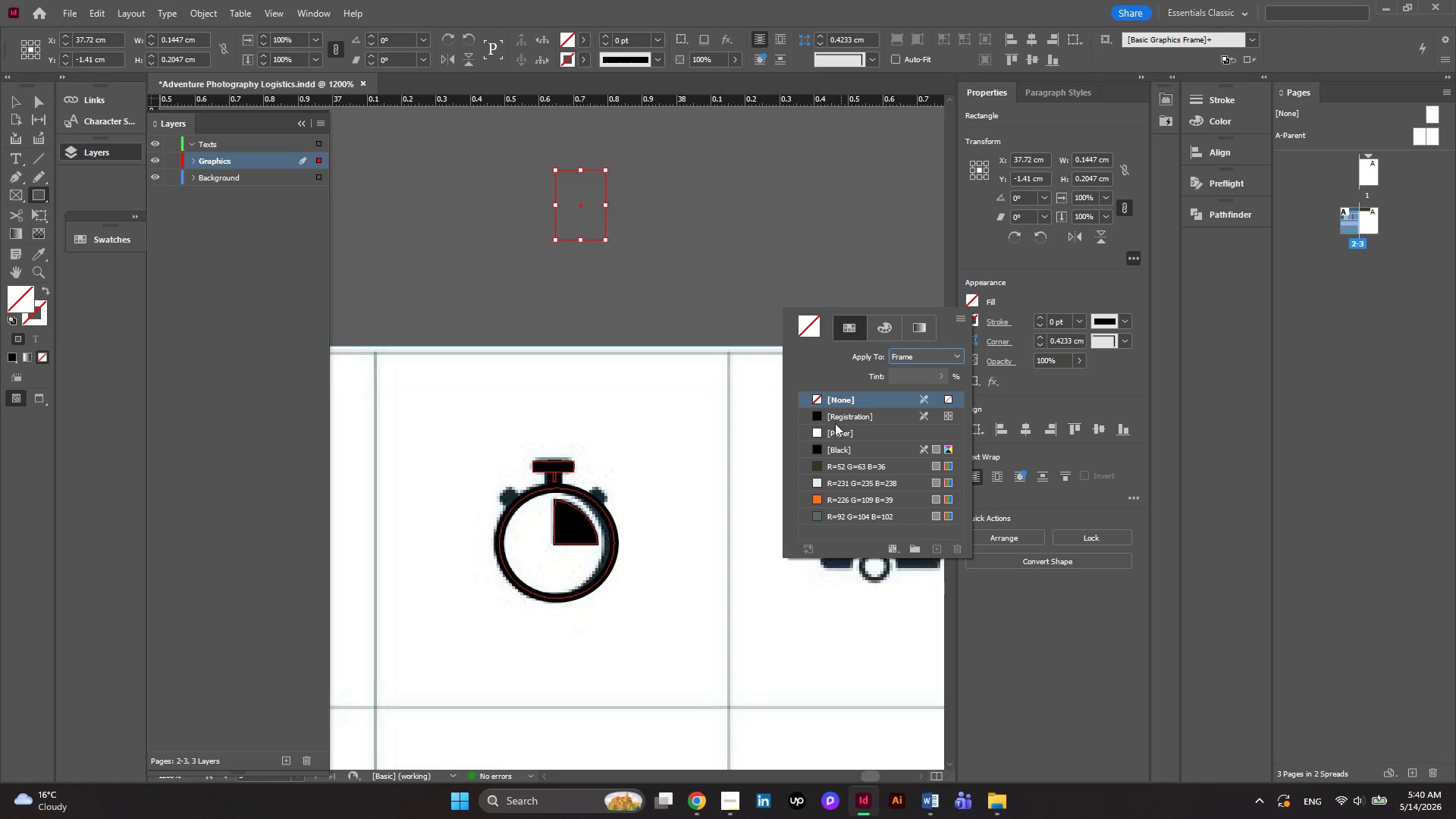 
left_click([816, 447])
 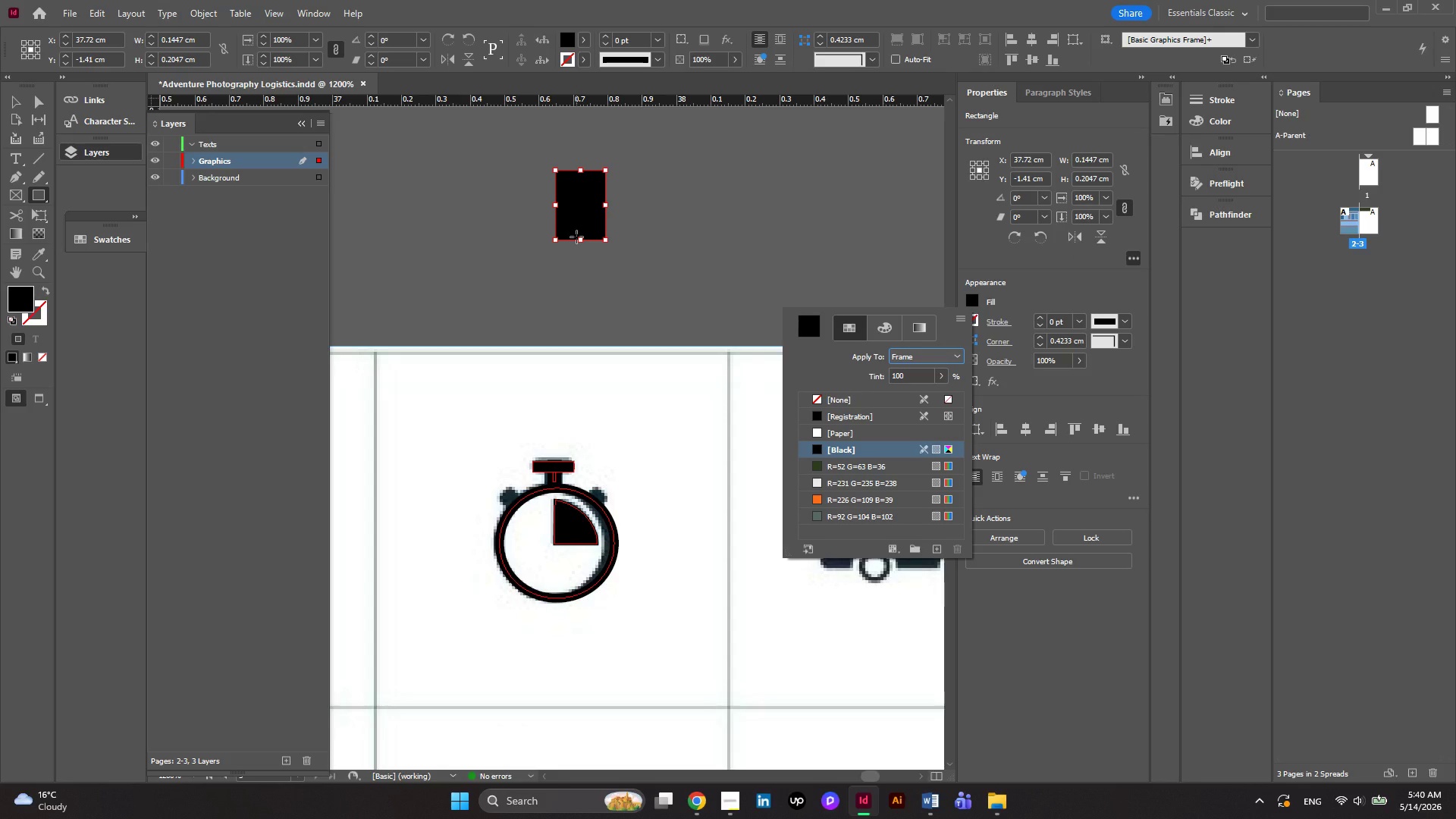 
left_click([581, 240])
 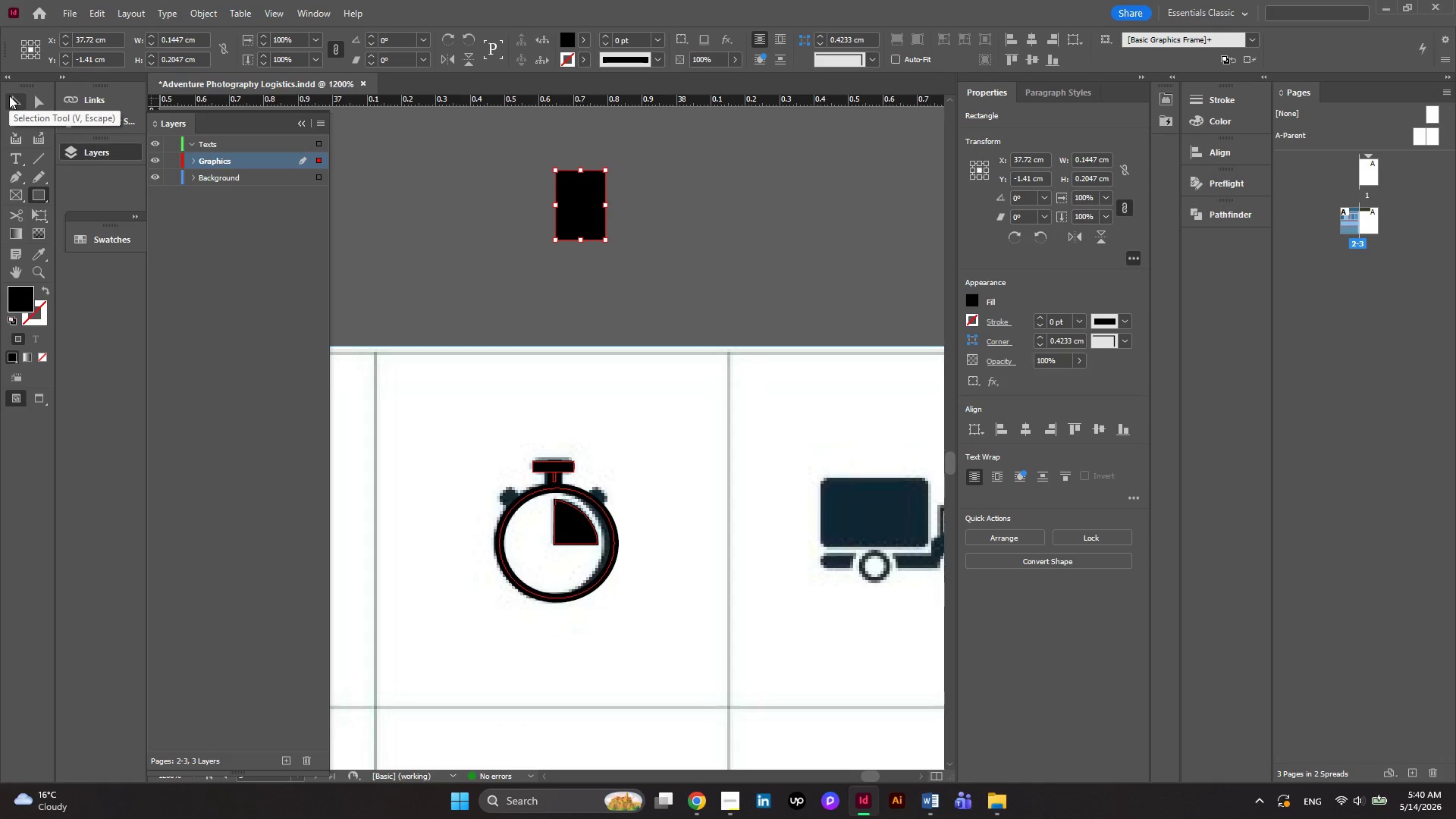 
left_click([24, 100])
 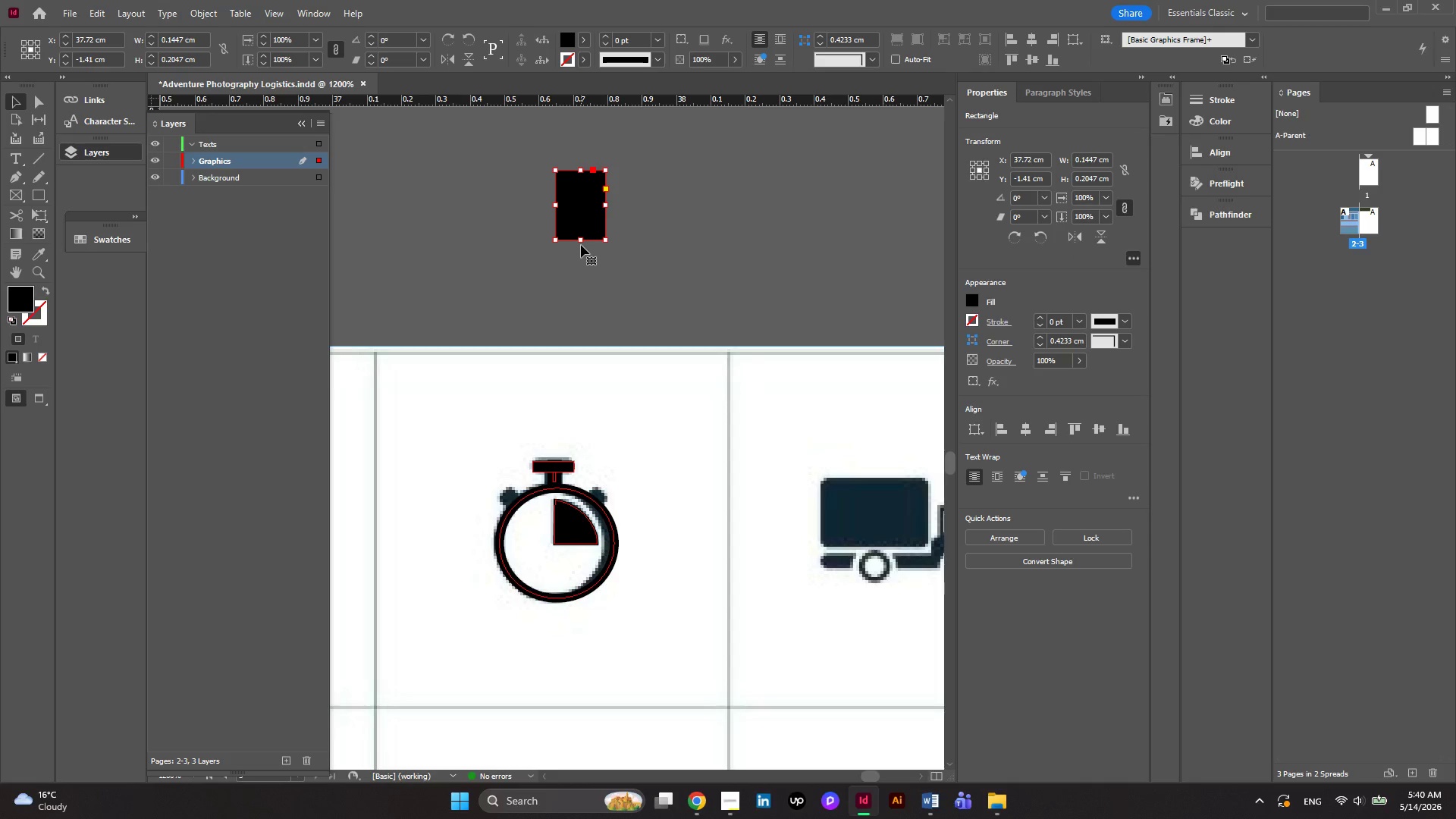 
left_click_drag(start_coordinate=[581, 240], to_coordinate=[579, 199])
 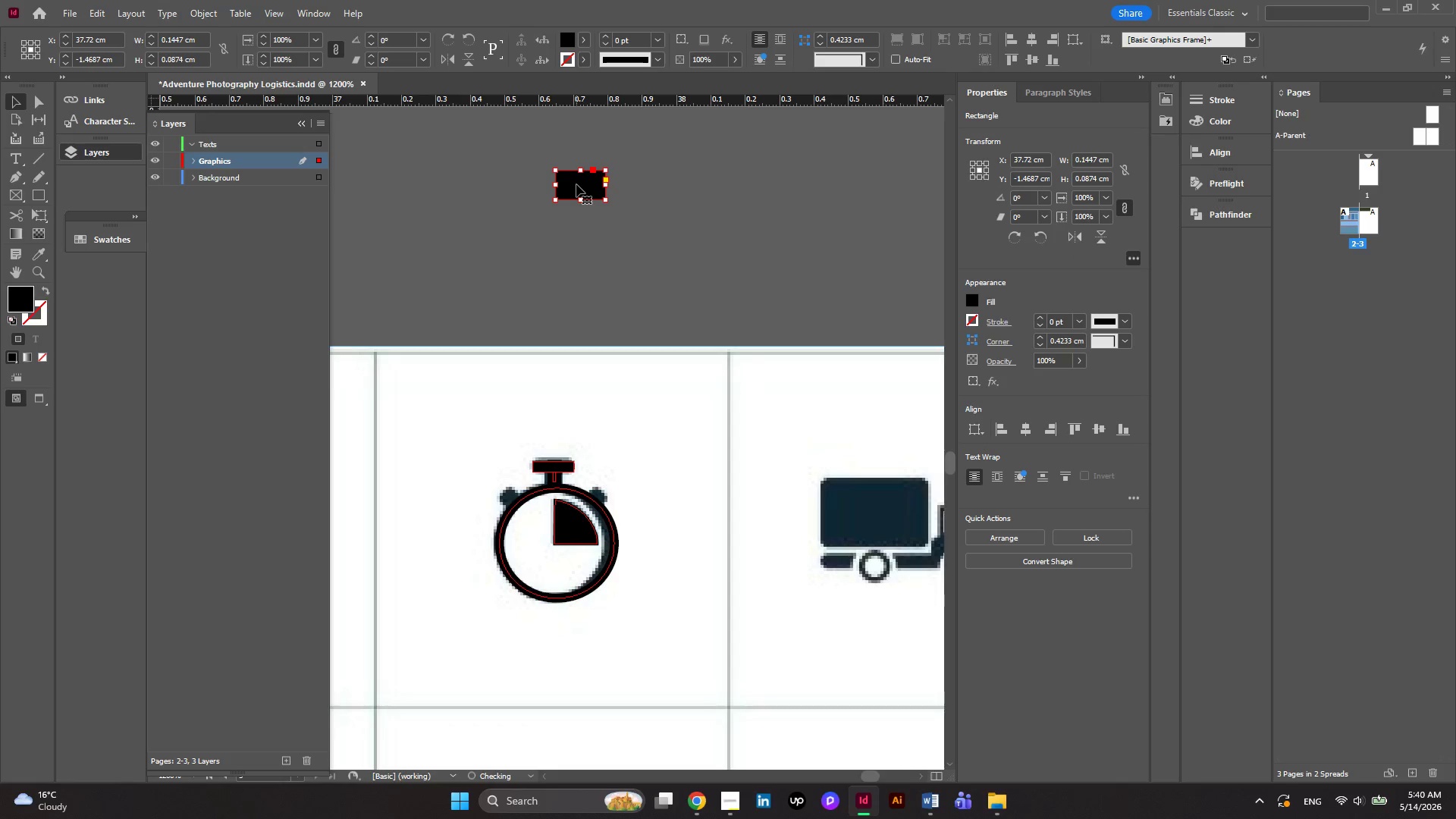 
left_click_drag(start_coordinate=[576, 184], to_coordinate=[613, 466])
 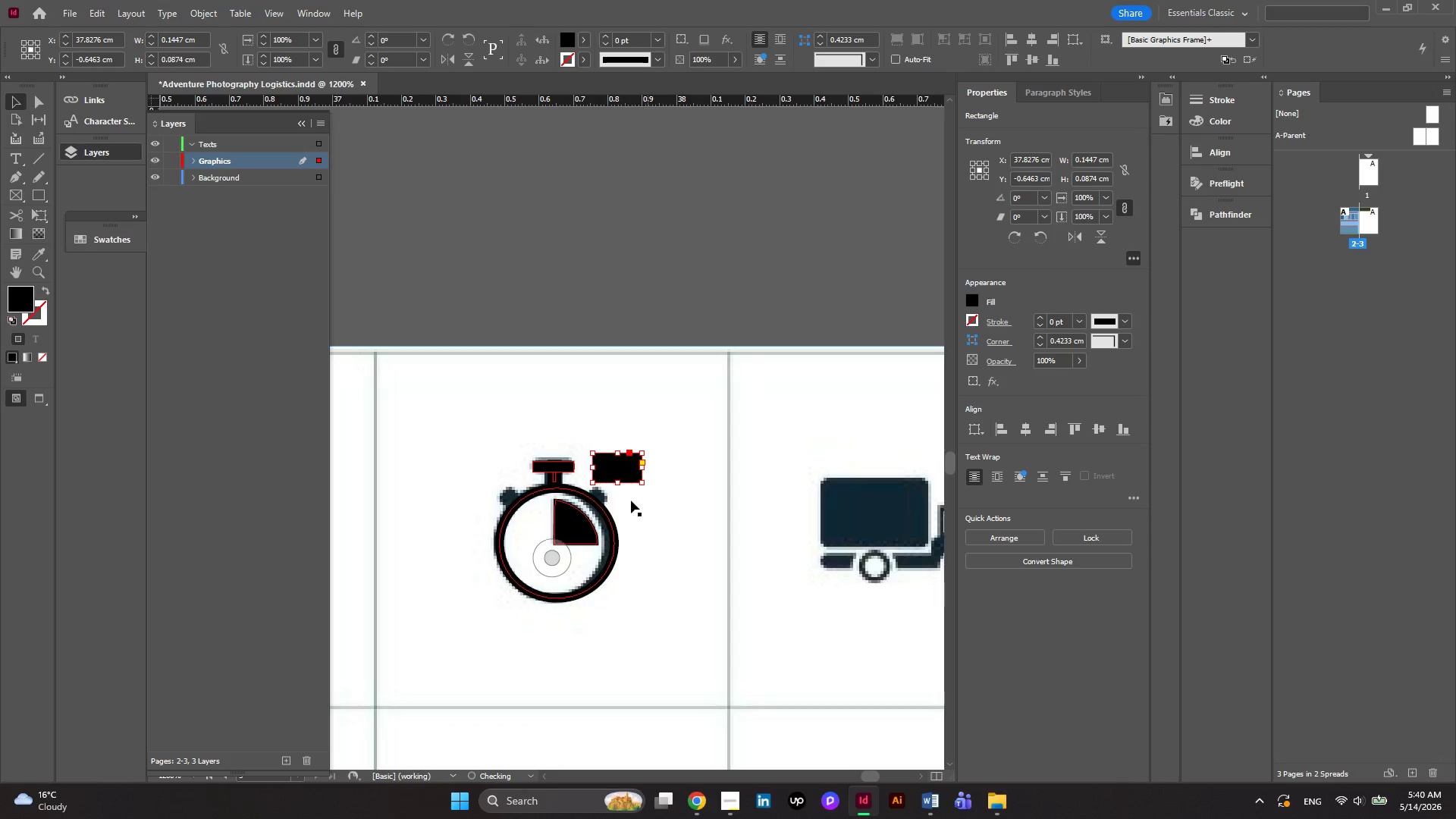 
hold_key(key=AltLeft, duration=0.42)
scroll: coordinate [617, 500], scroll_direction: up, amount: 4.0
 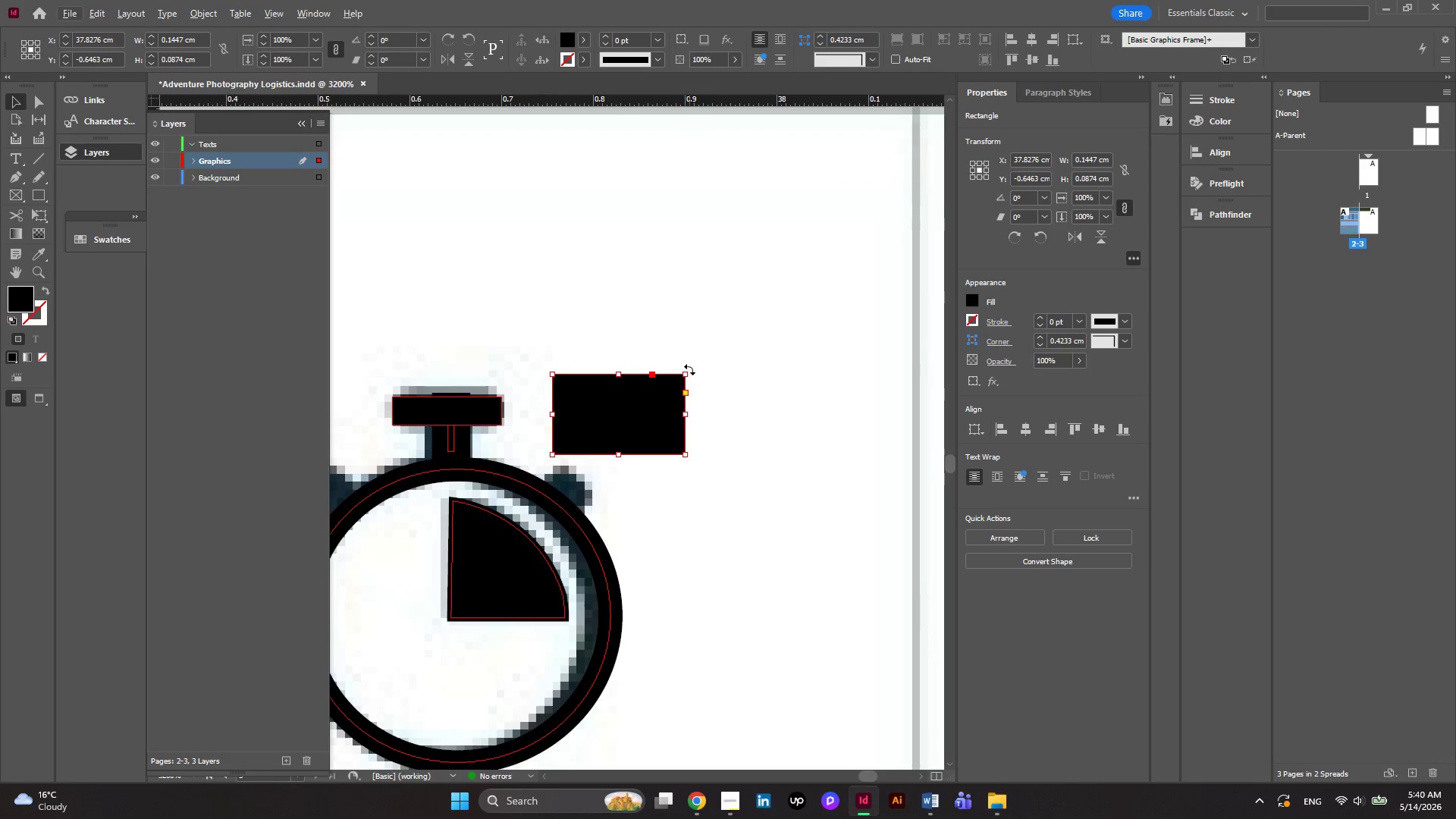 
left_click_drag(start_coordinate=[689, 369], to_coordinate=[692, 413])
 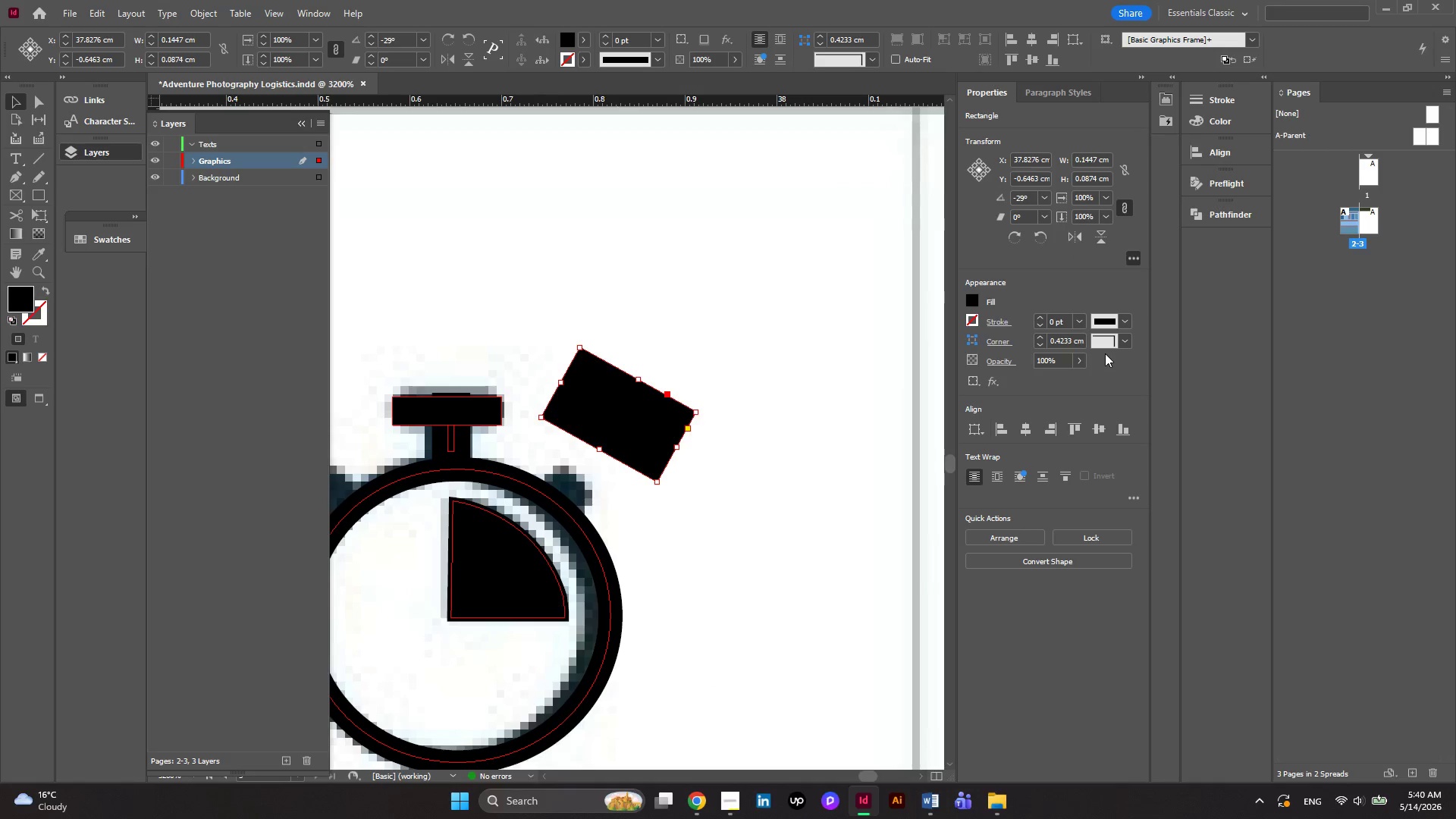 
left_click([1126, 344])
 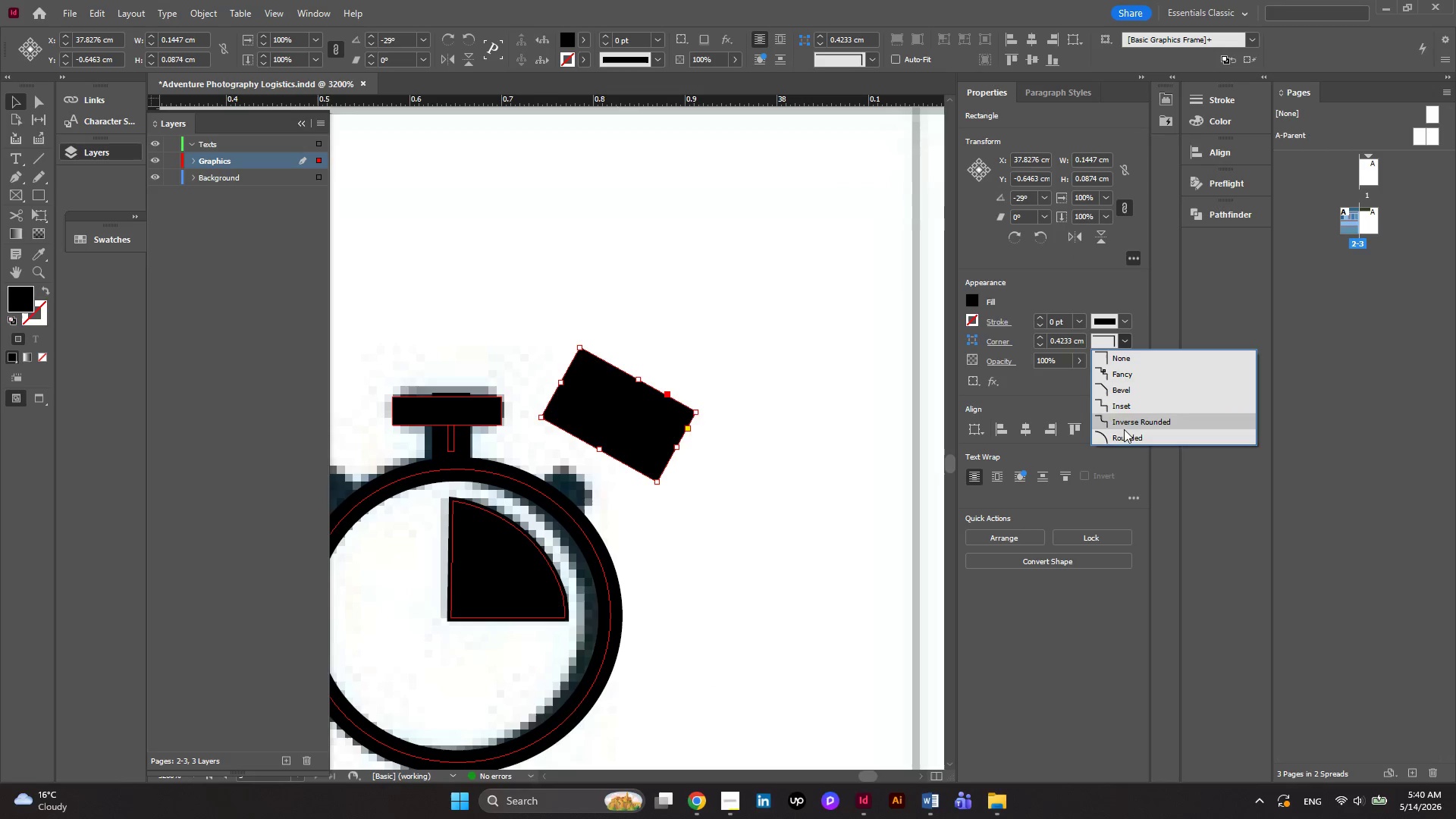 
left_click([1124, 432])
 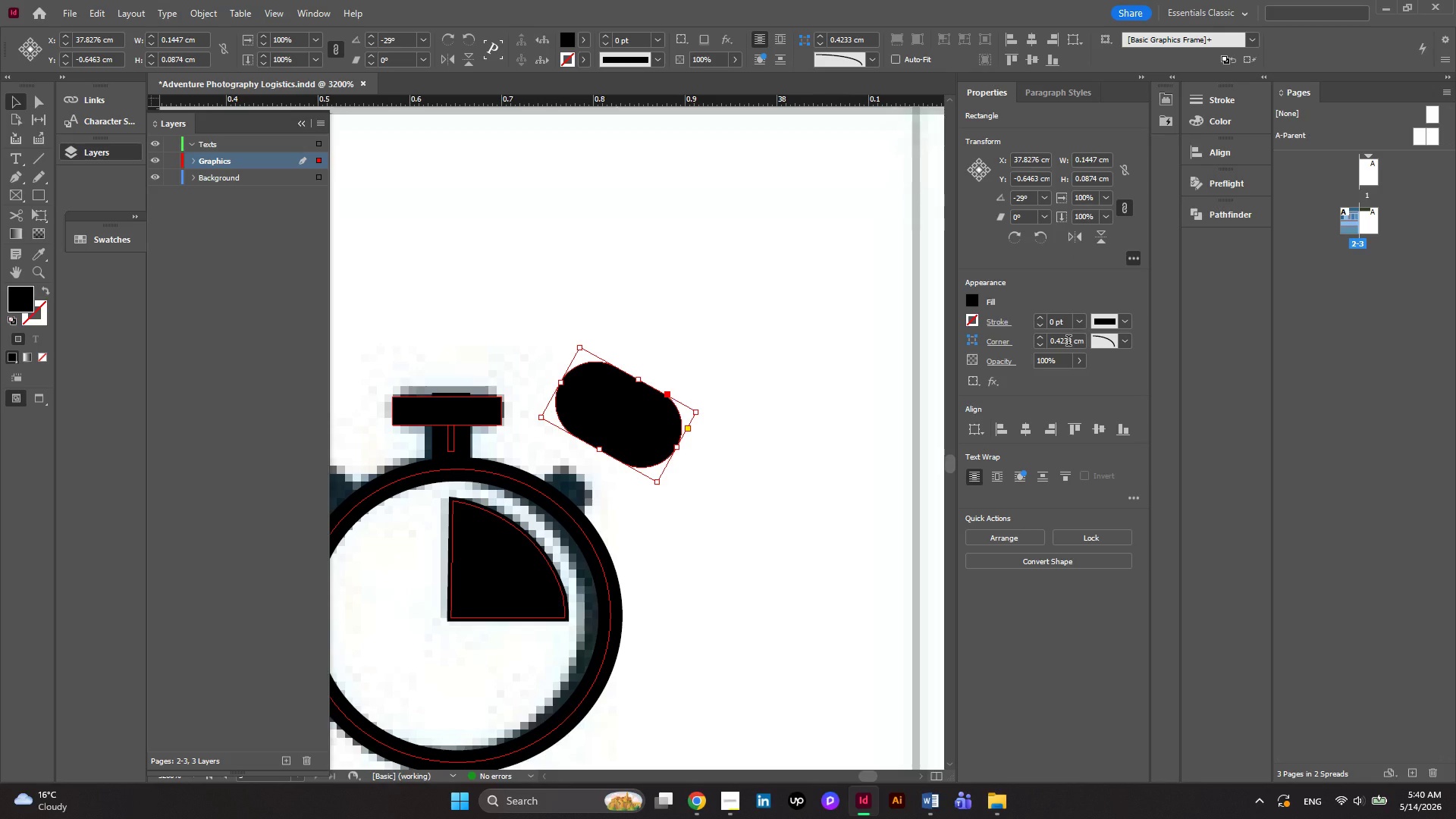 
left_click_drag(start_coordinate=[1072, 341], to_coordinate=[1042, 351])
 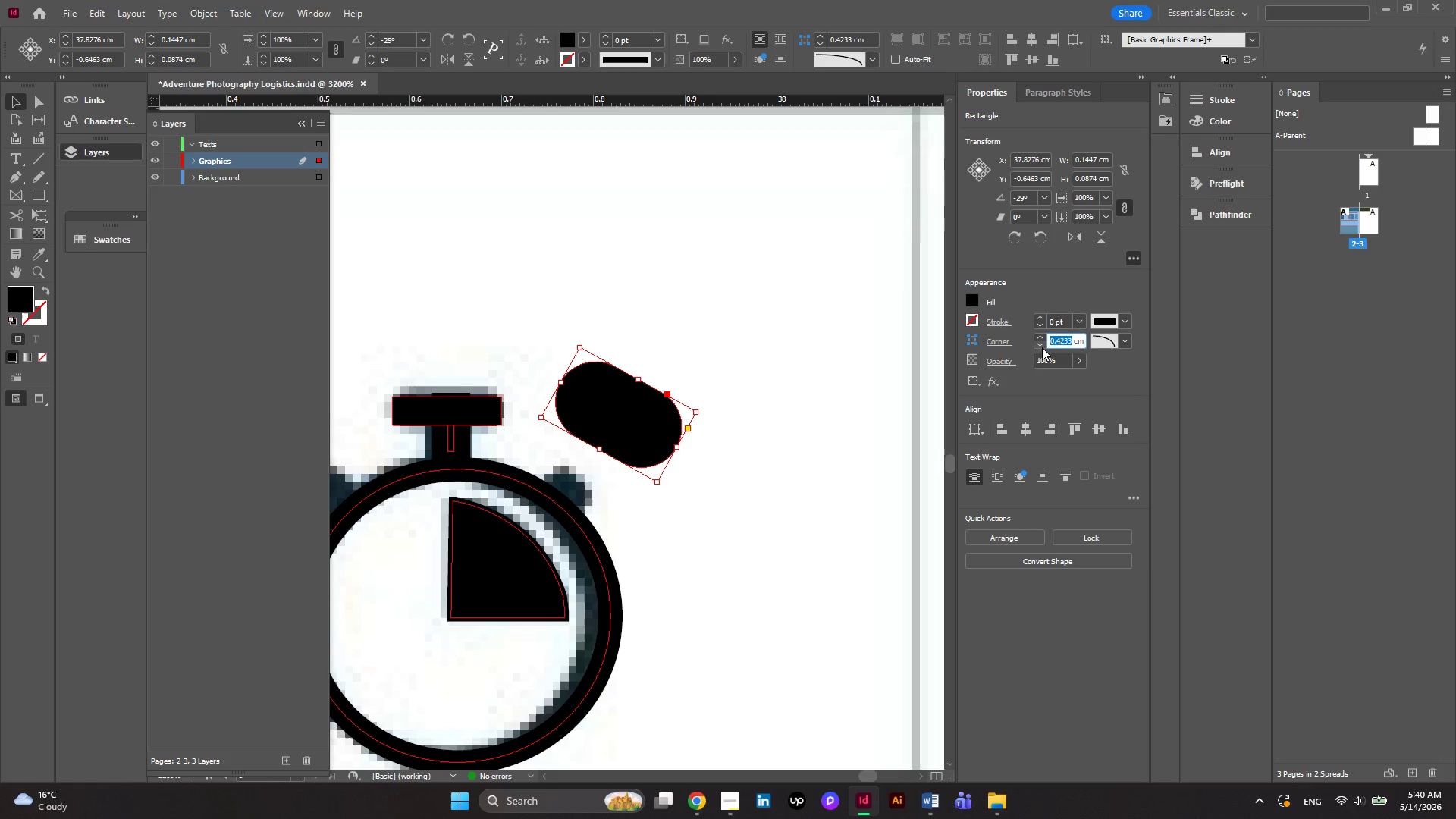 
key(Numpad0)
 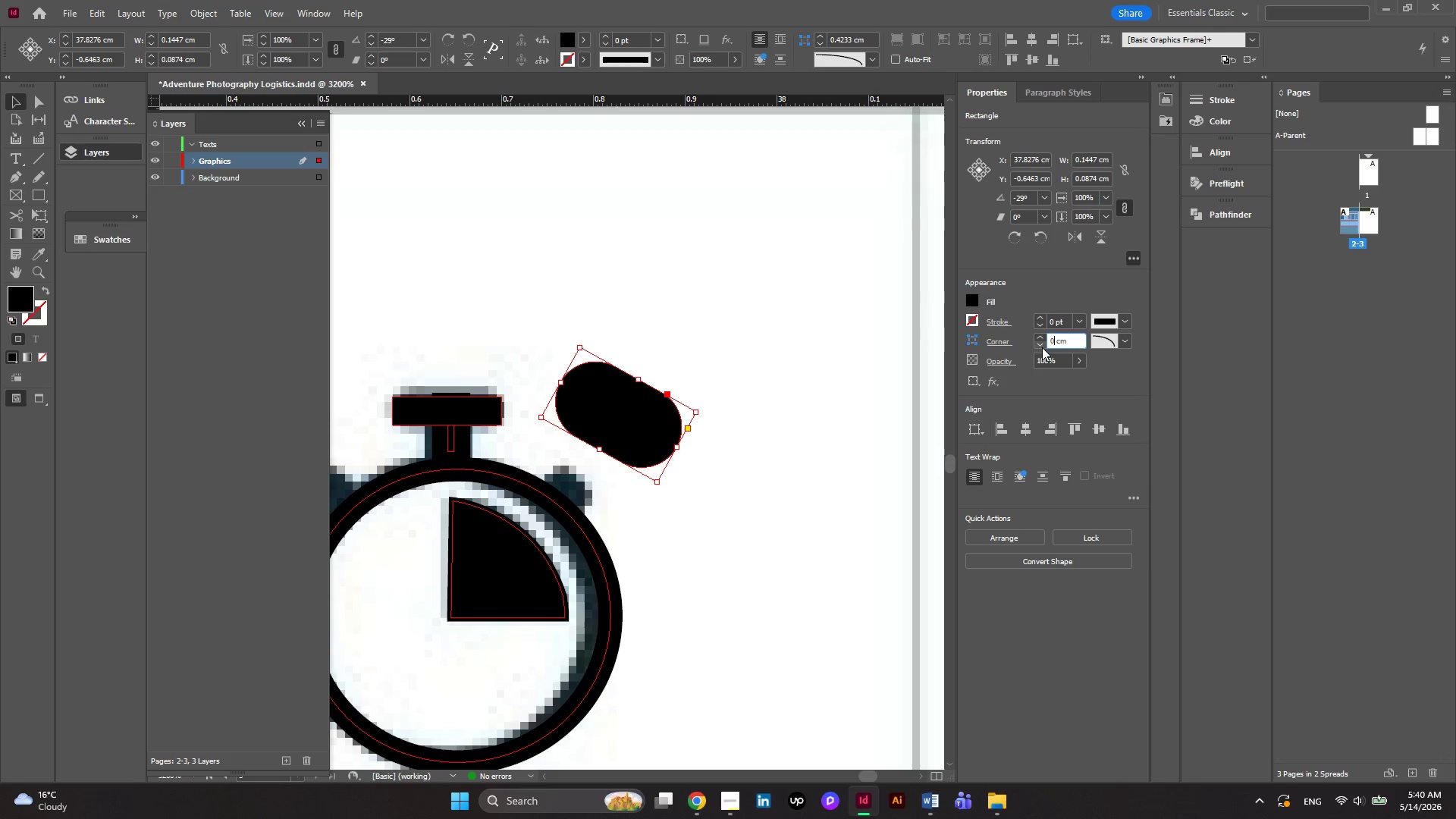 
key(NumpadDecimal)
 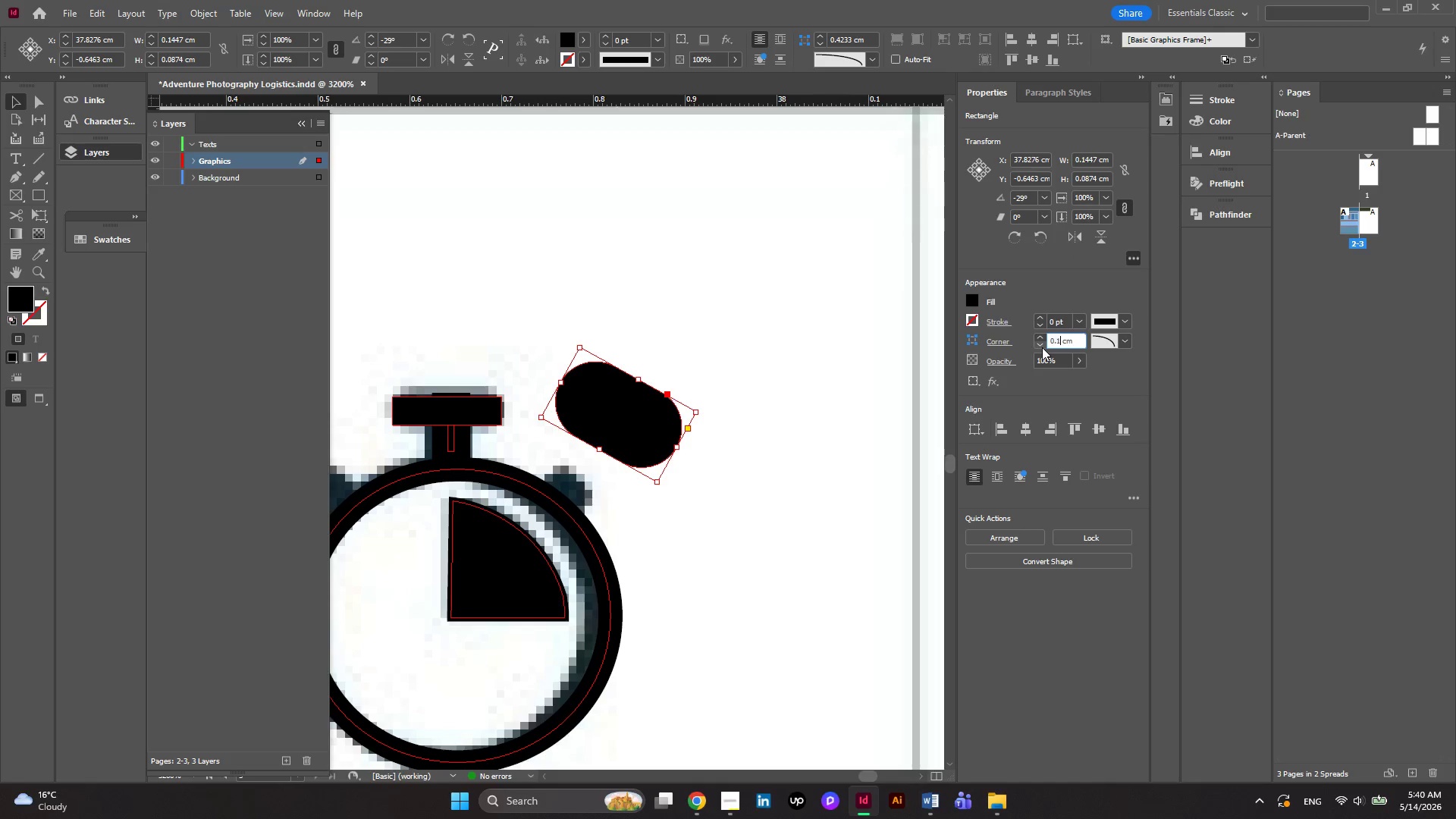 
key(Numpad1)
 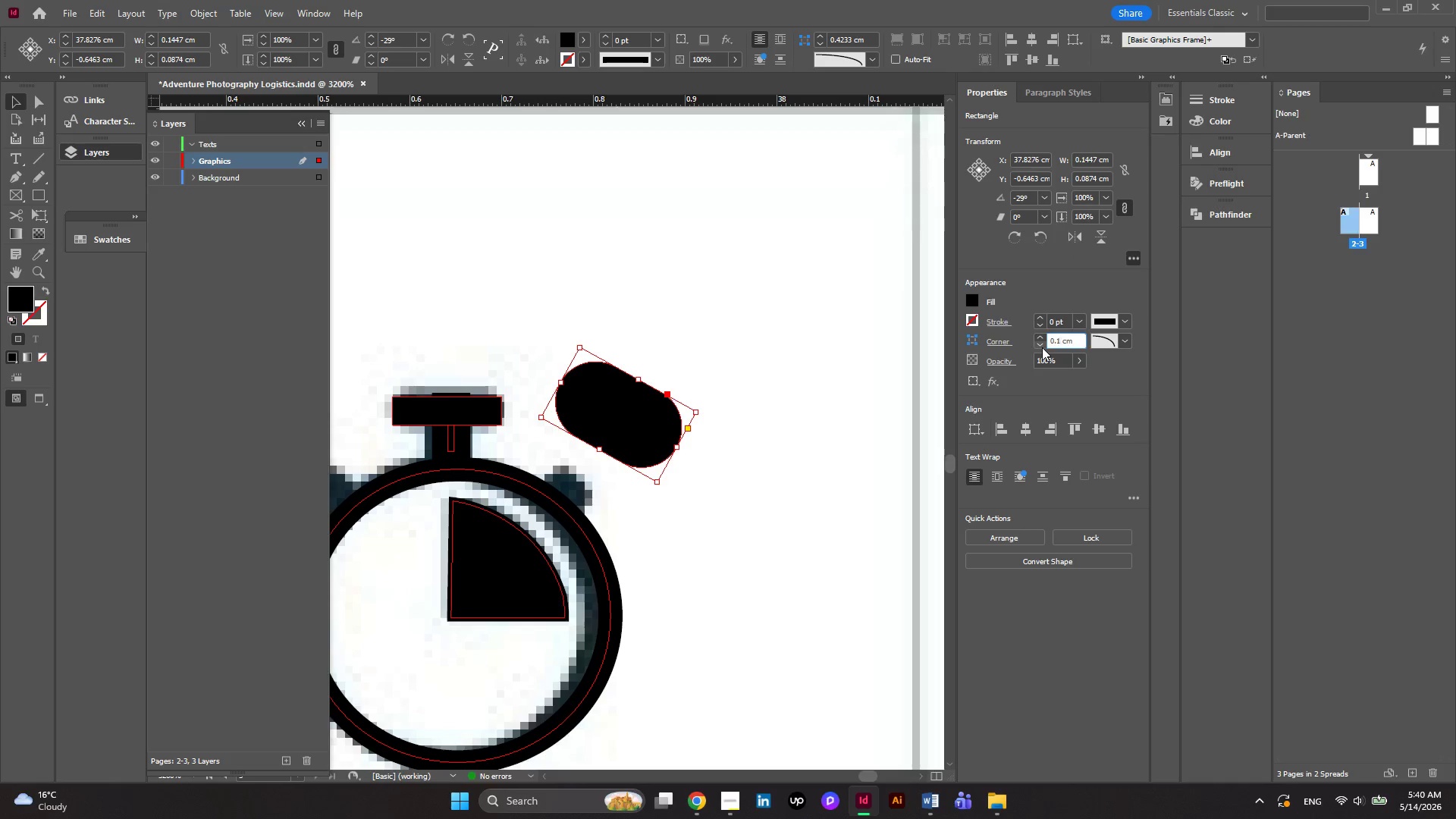 
key(NumpadEnter)
 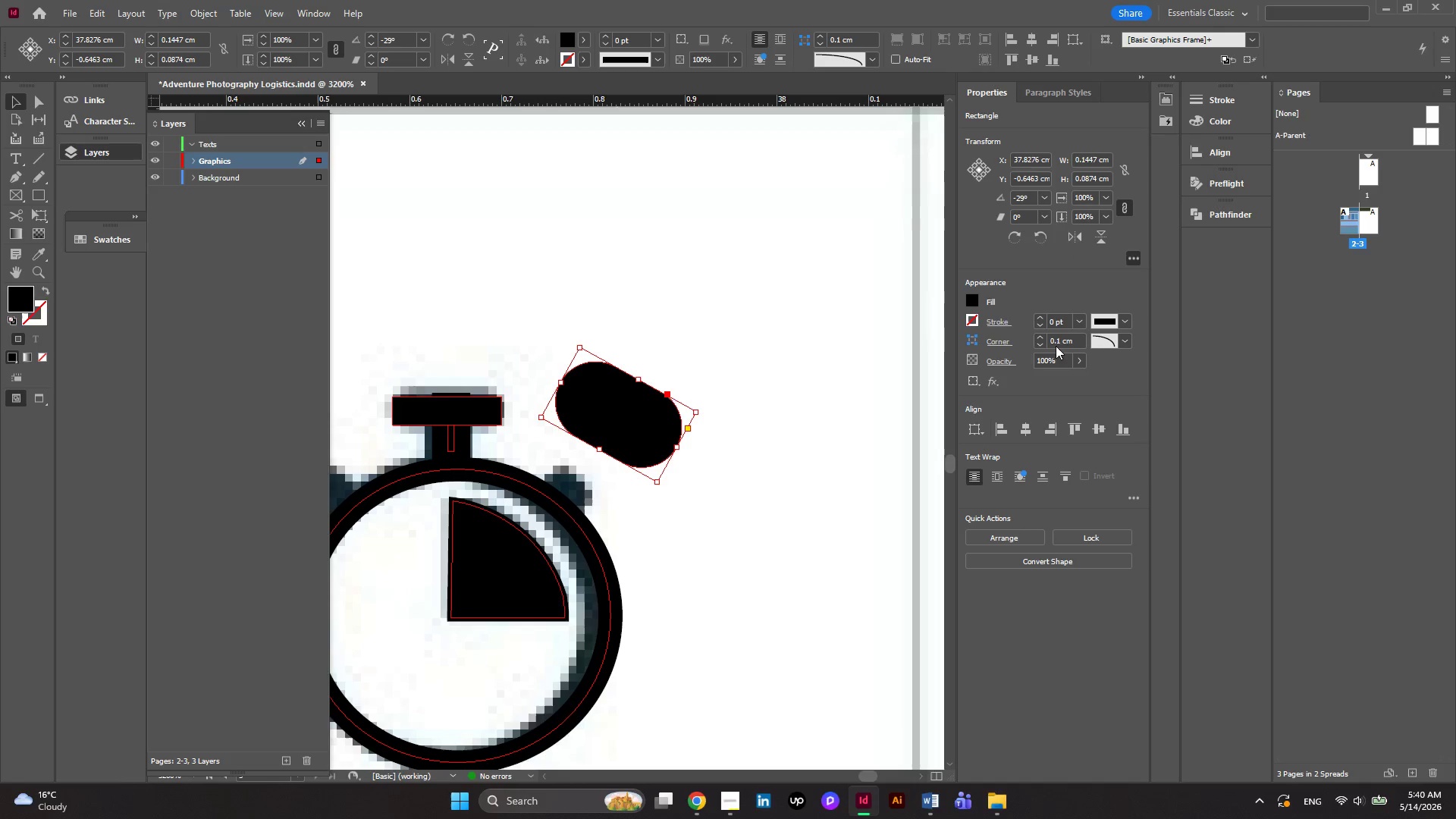 
left_click_drag(start_coordinate=[1062, 343], to_coordinate=[1043, 346])
 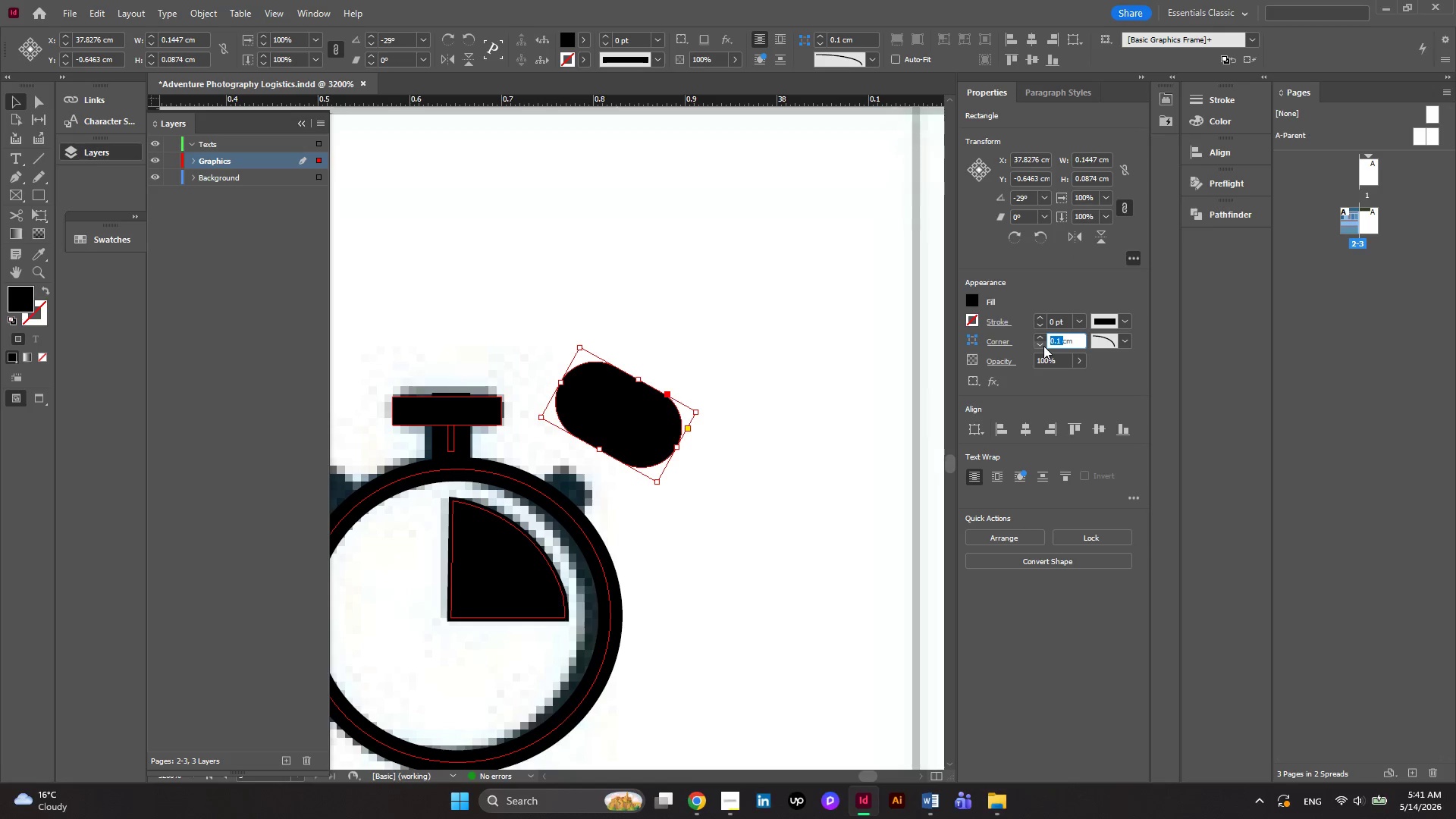 
key(Numpad0)
 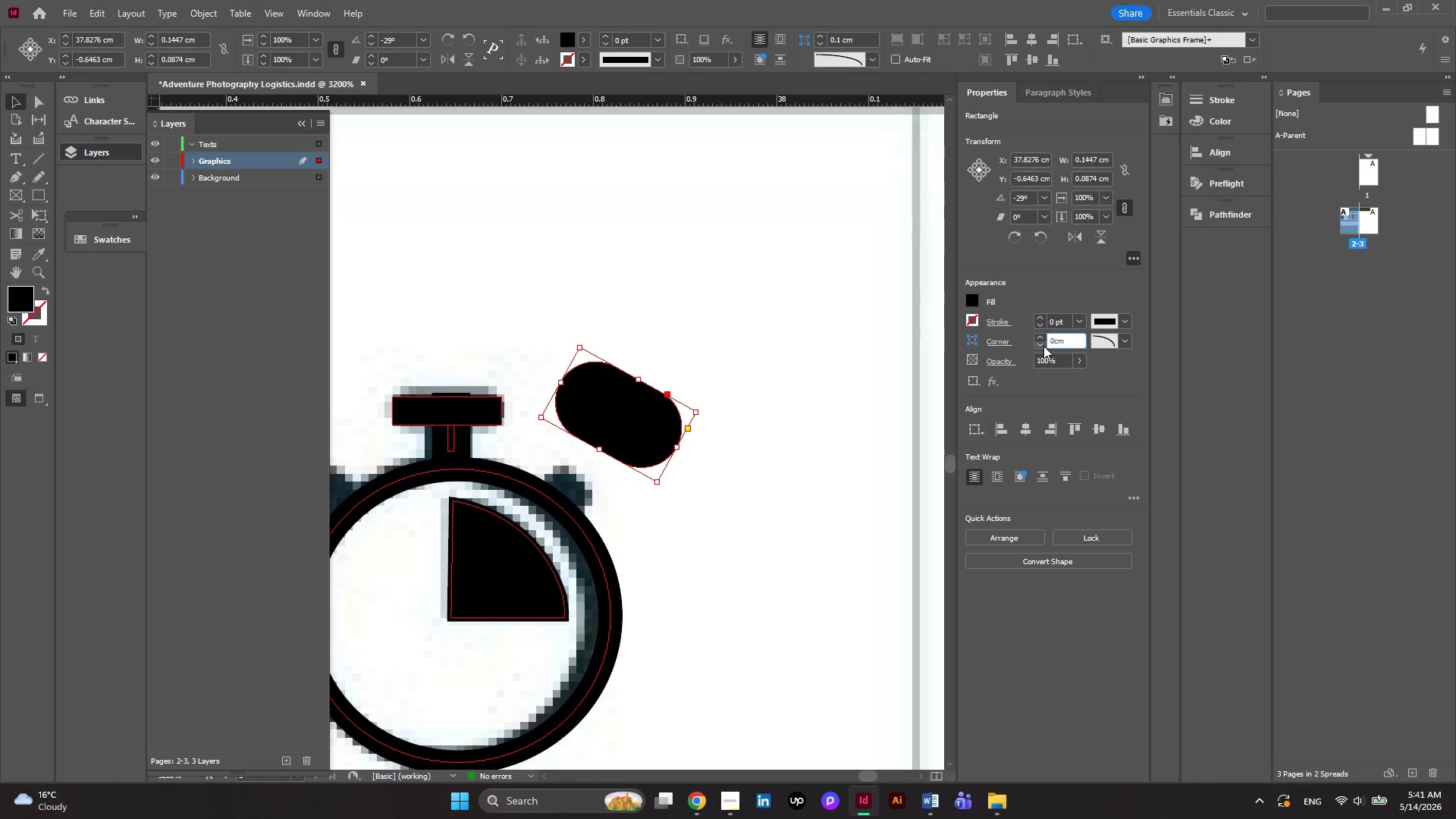 
key(NumpadDecimal)
 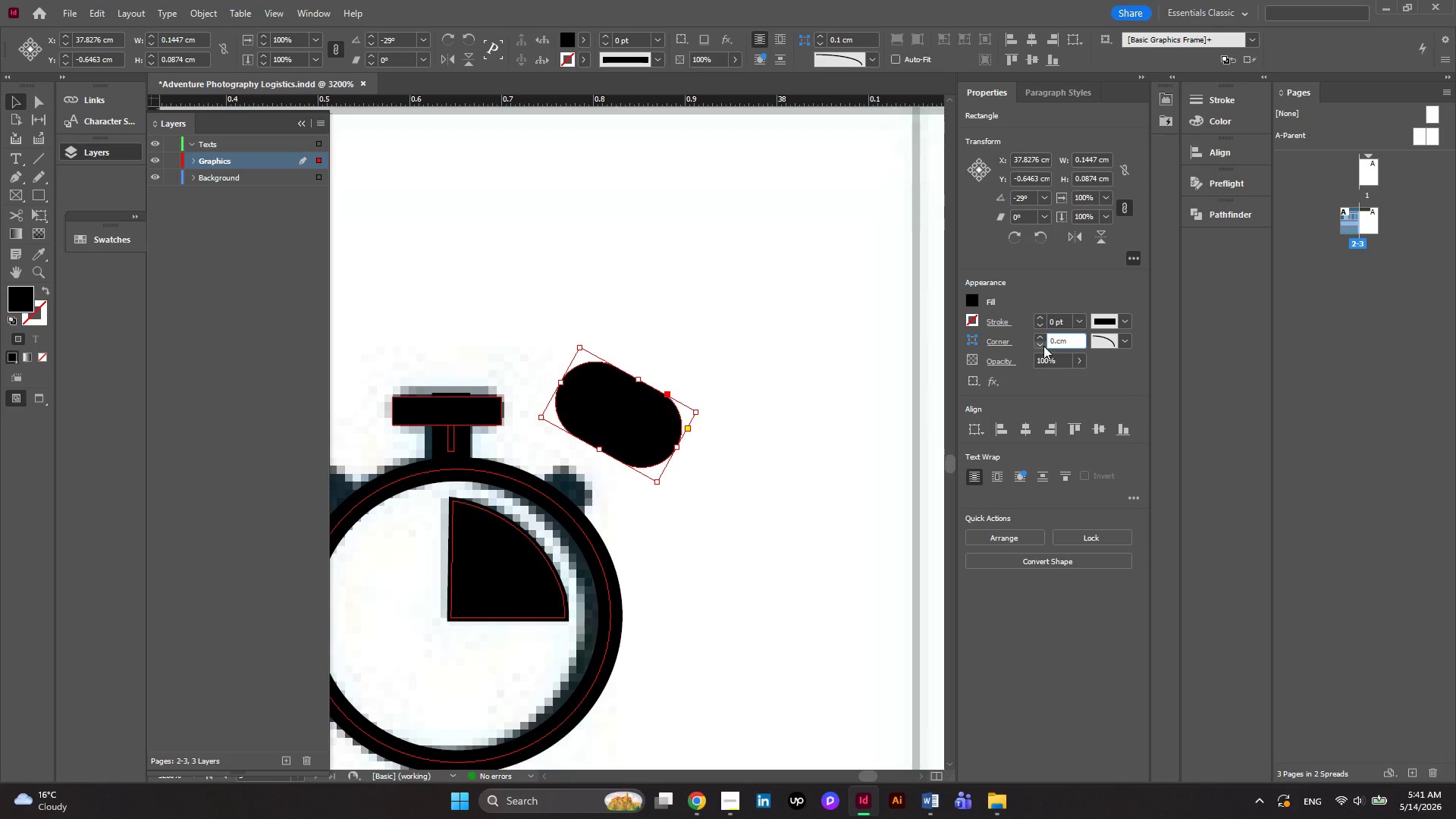 
key(Numpad0)
 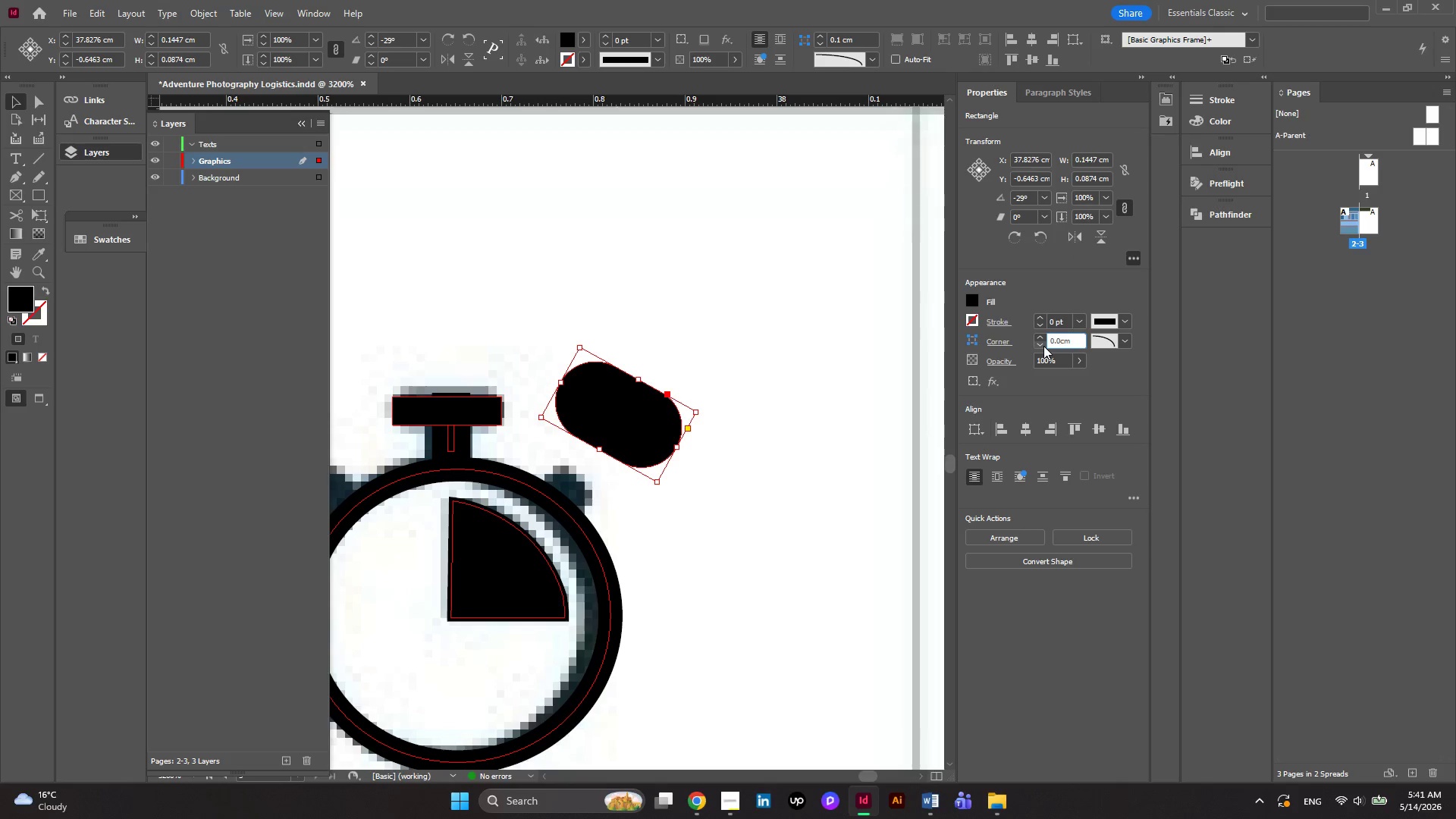 
key(Numpad3)
 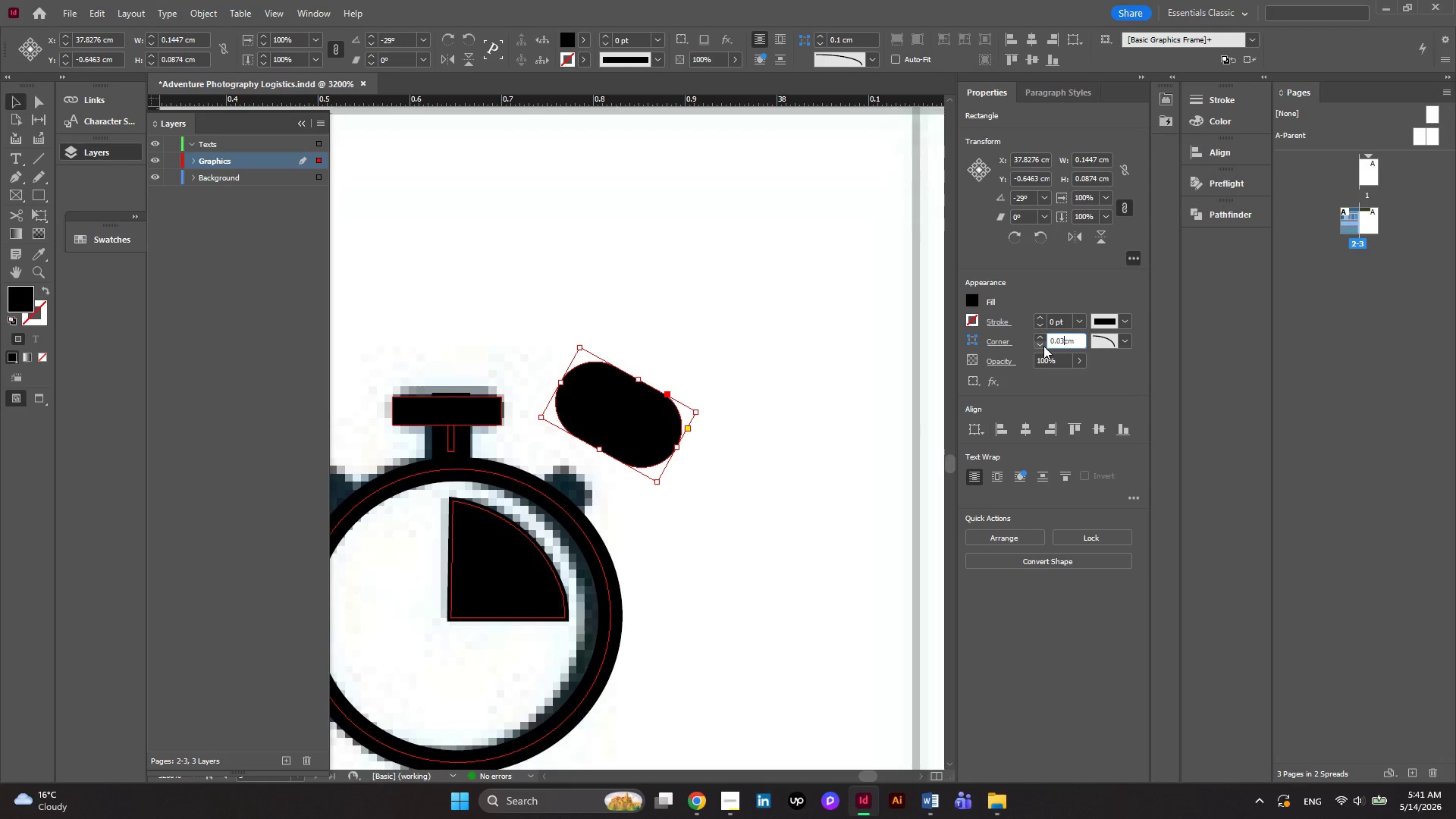 
key(NumpadEnter)
 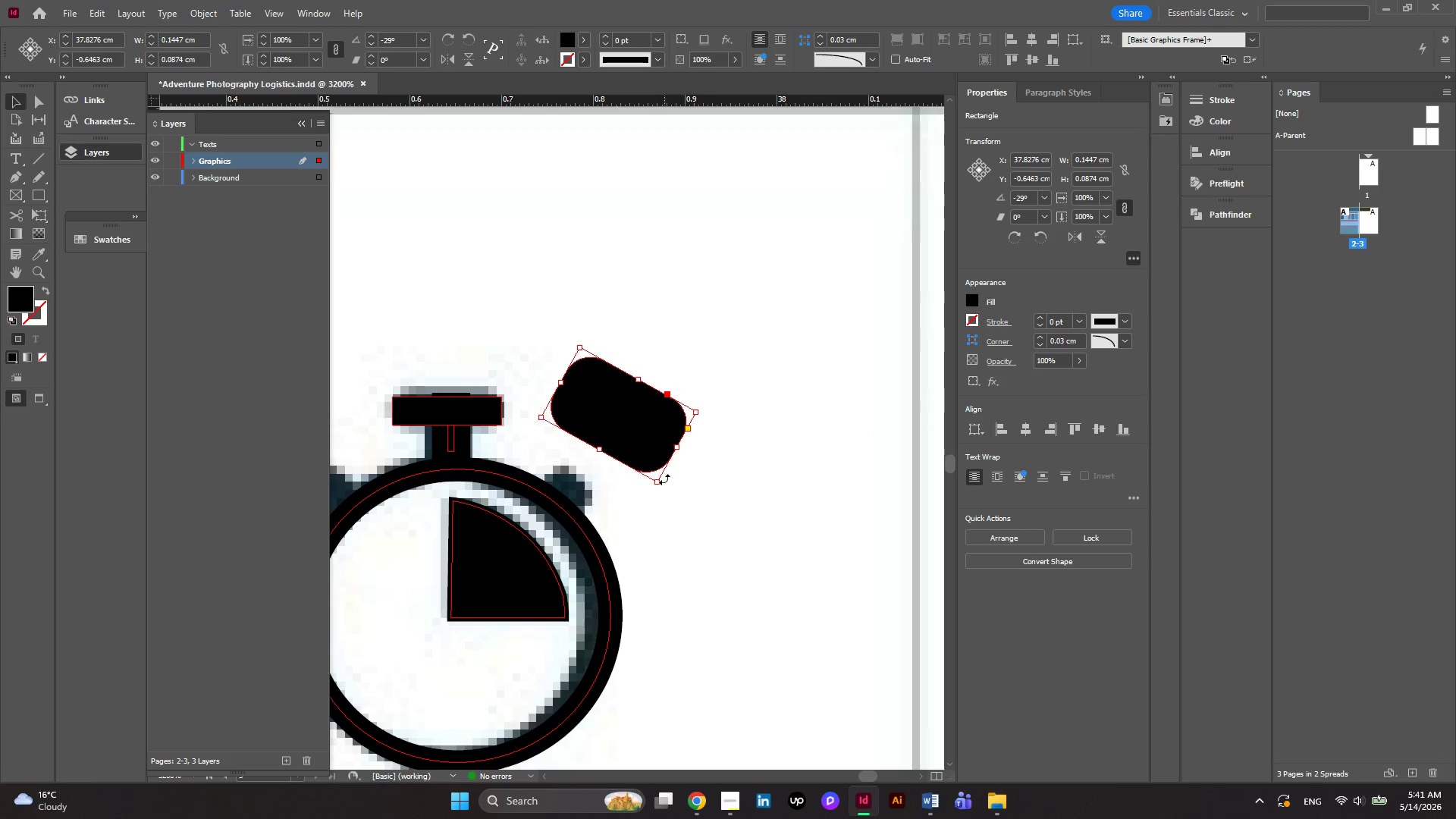 
left_click_drag(start_coordinate=[673, 447], to_coordinate=[622, 422])
 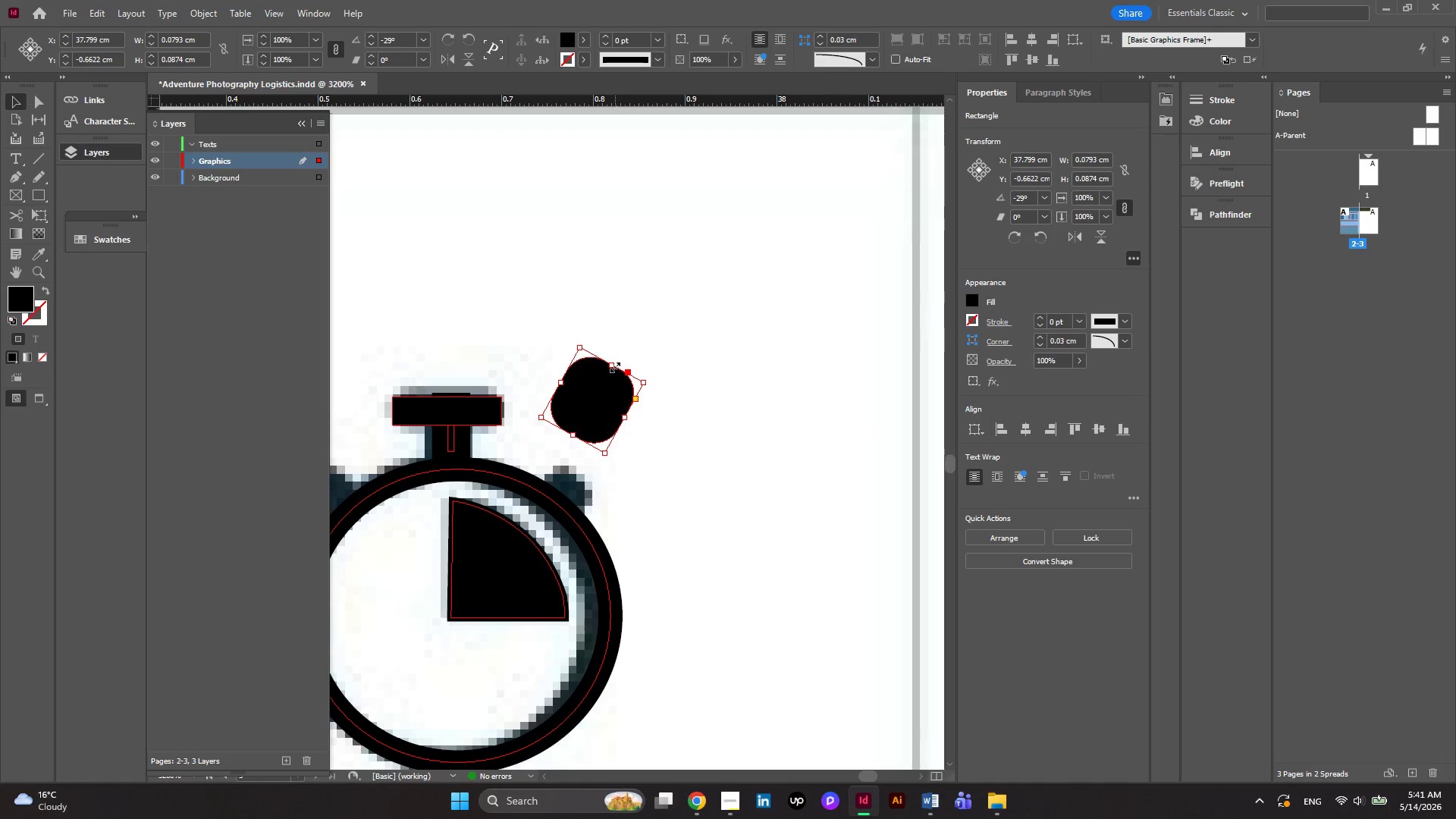 
left_click_drag(start_coordinate=[615, 367], to_coordinate=[604, 397])
 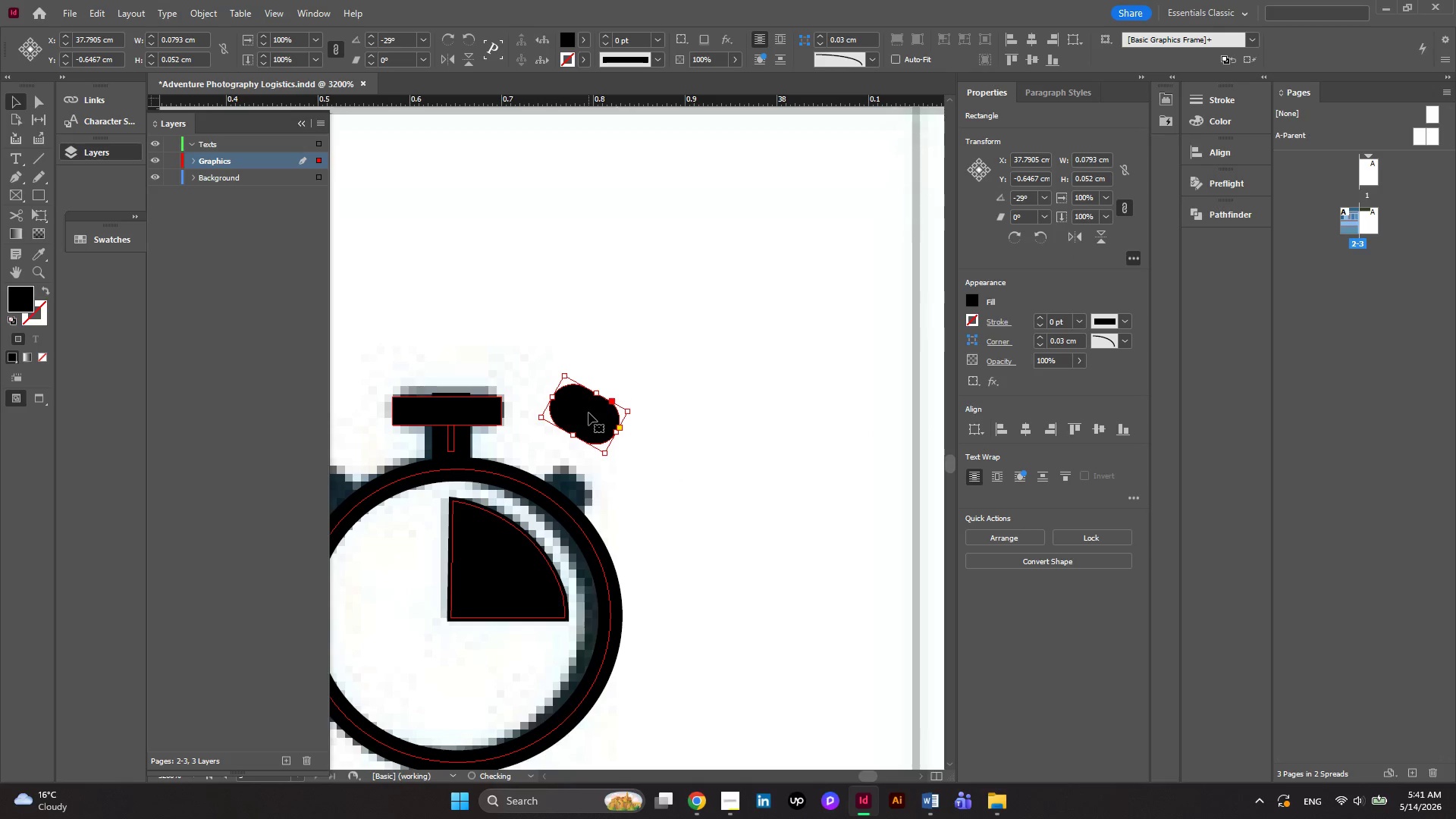 
left_click_drag(start_coordinate=[584, 411], to_coordinate=[577, 491])
 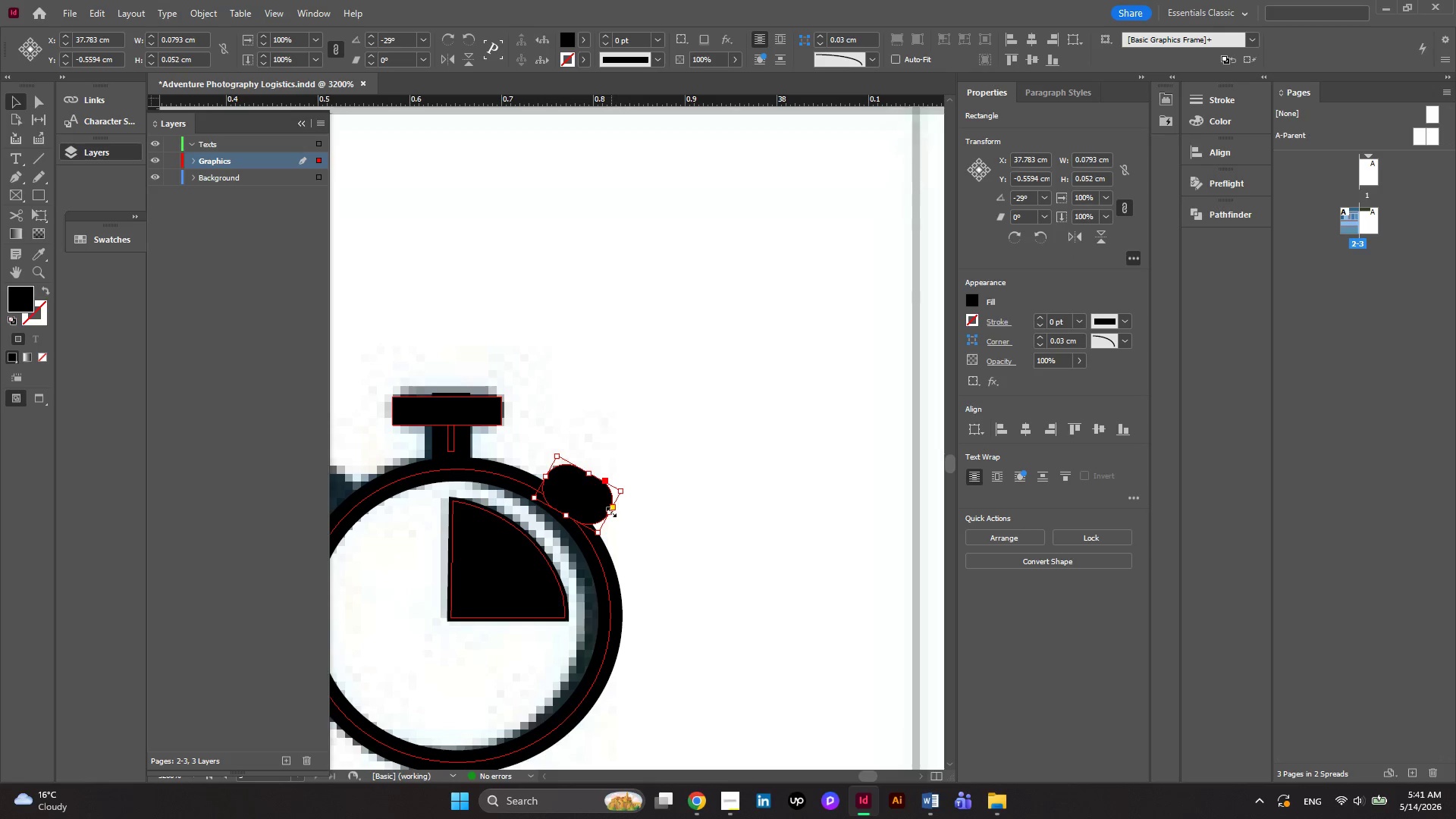 
left_click_drag(start_coordinate=[611, 512], to_coordinate=[604, 507])
 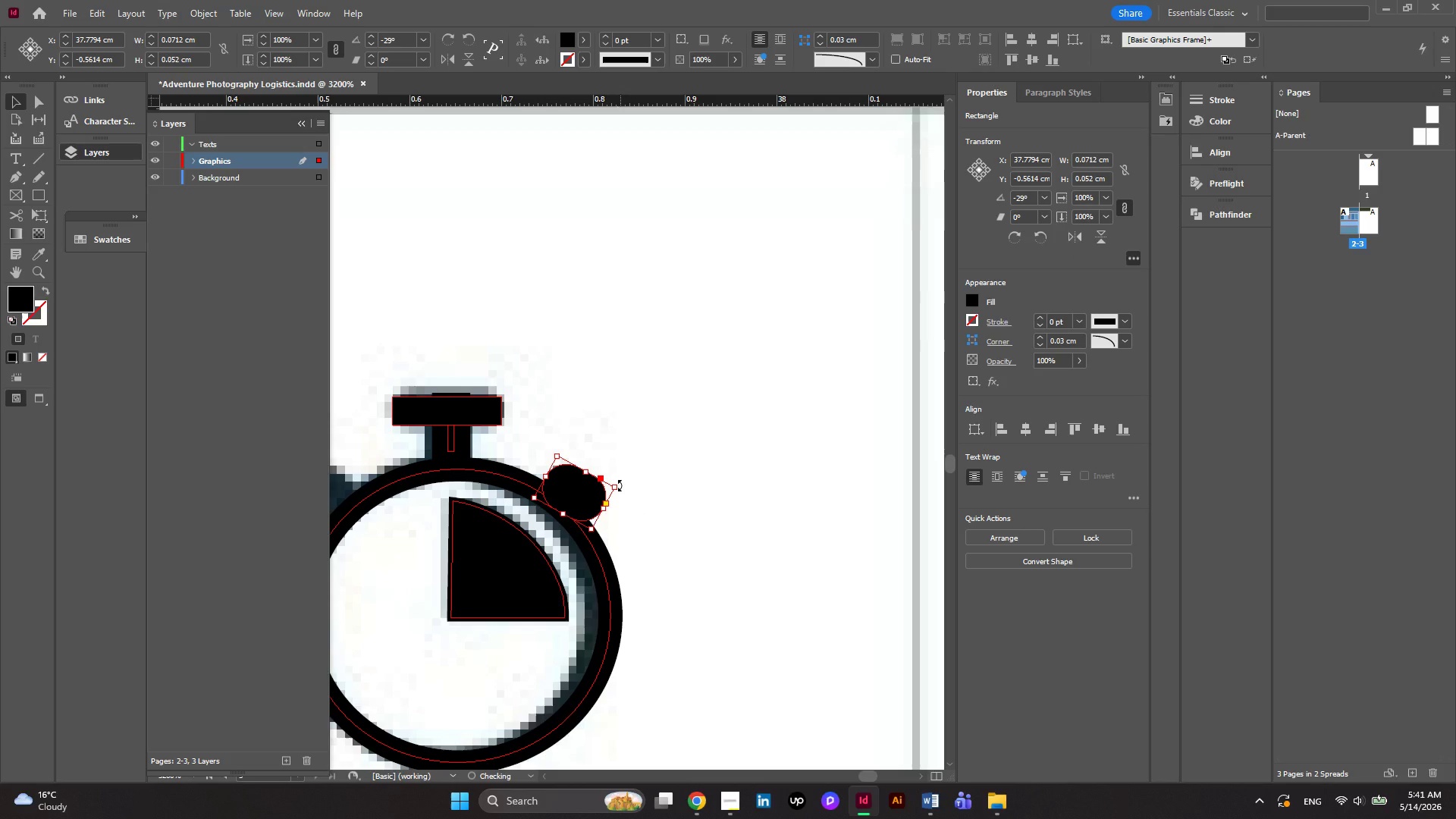 
left_click_drag(start_coordinate=[620, 485], to_coordinate=[620, 492])
 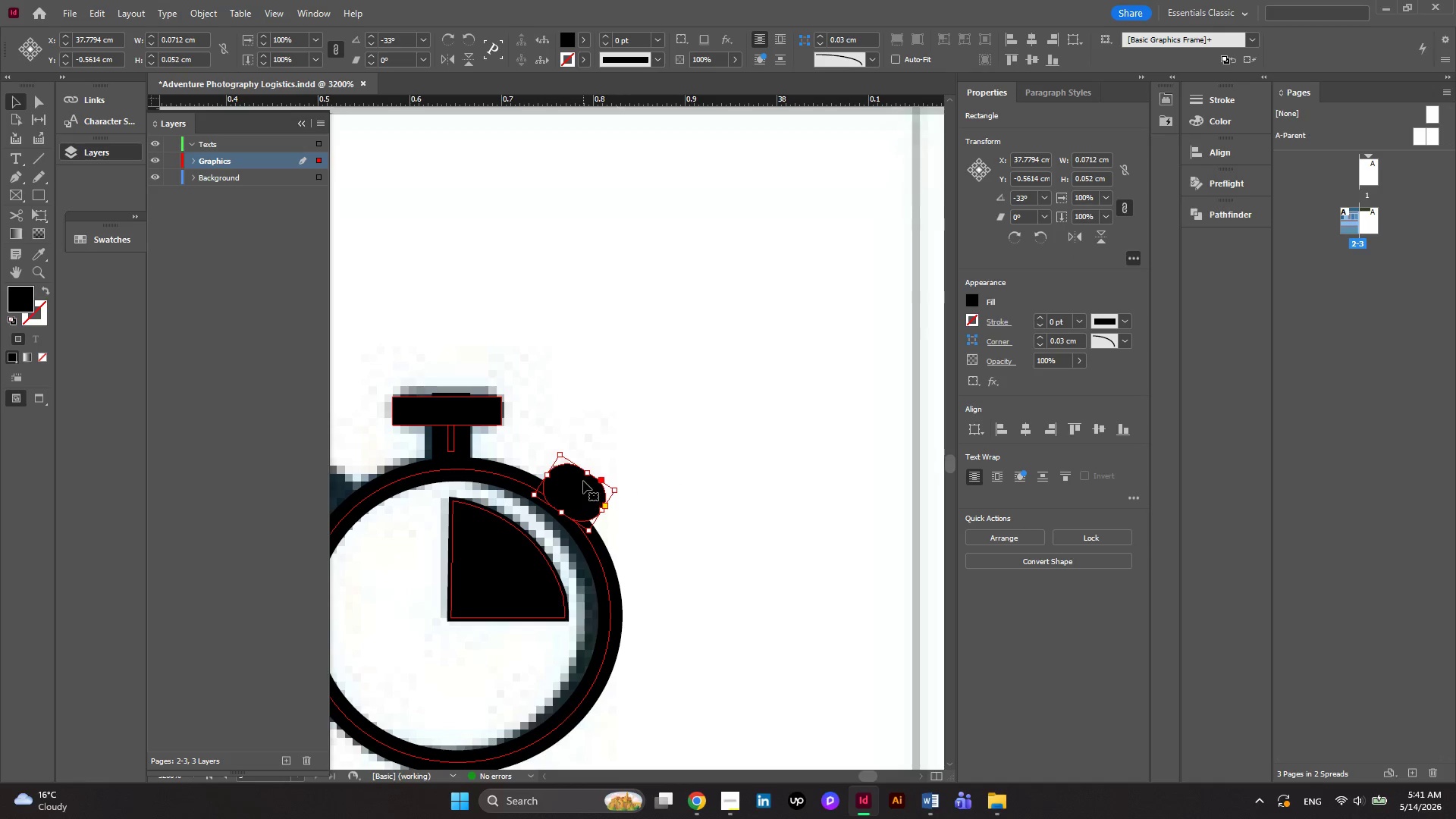 
hold_key(key=AltLeft, duration=0.34)
scroll: coordinate [733, 489], scroll_direction: none, amount: 0.0
 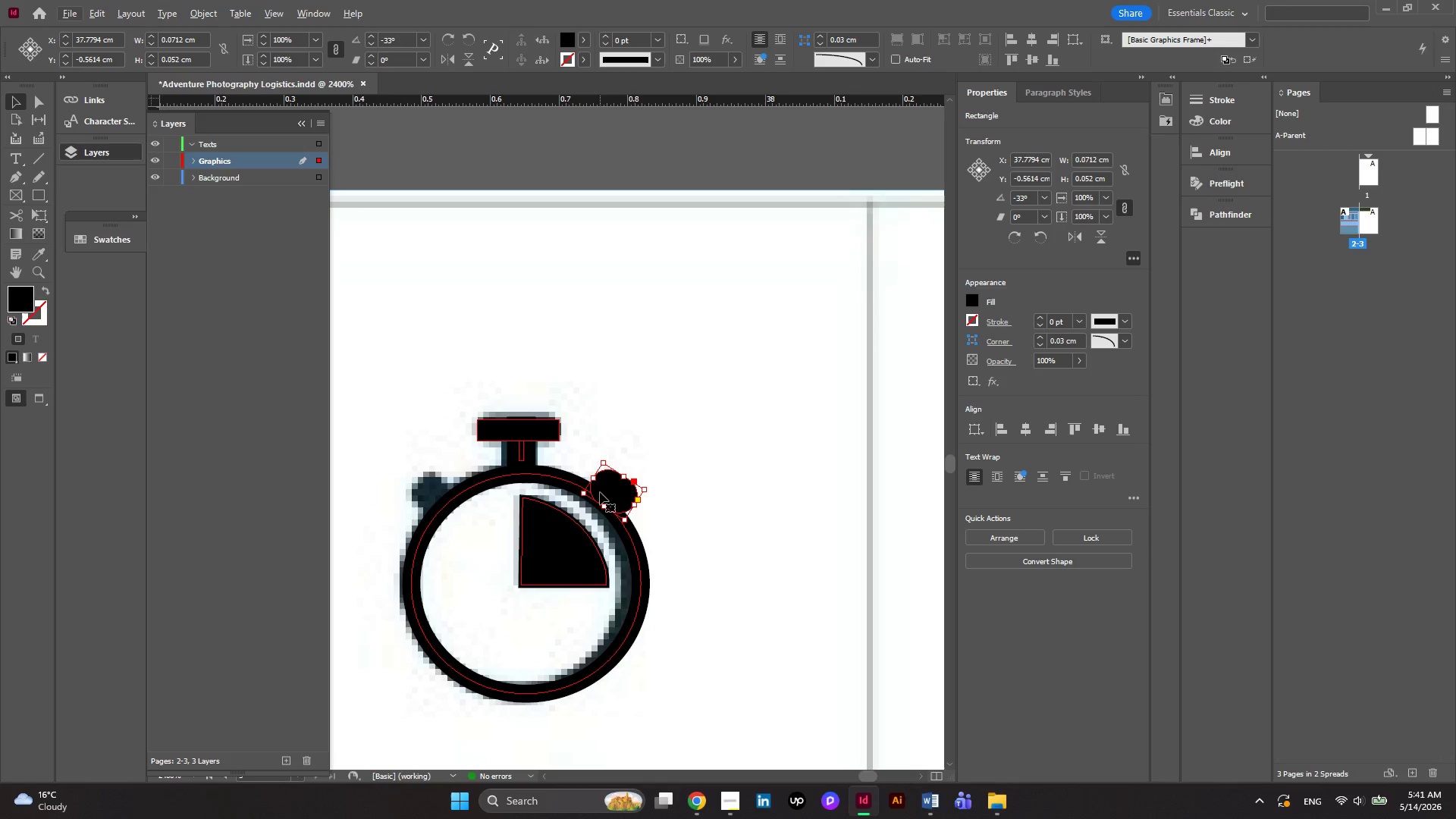 
left_click_drag(start_coordinate=[607, 492], to_coordinate=[508, 493])
 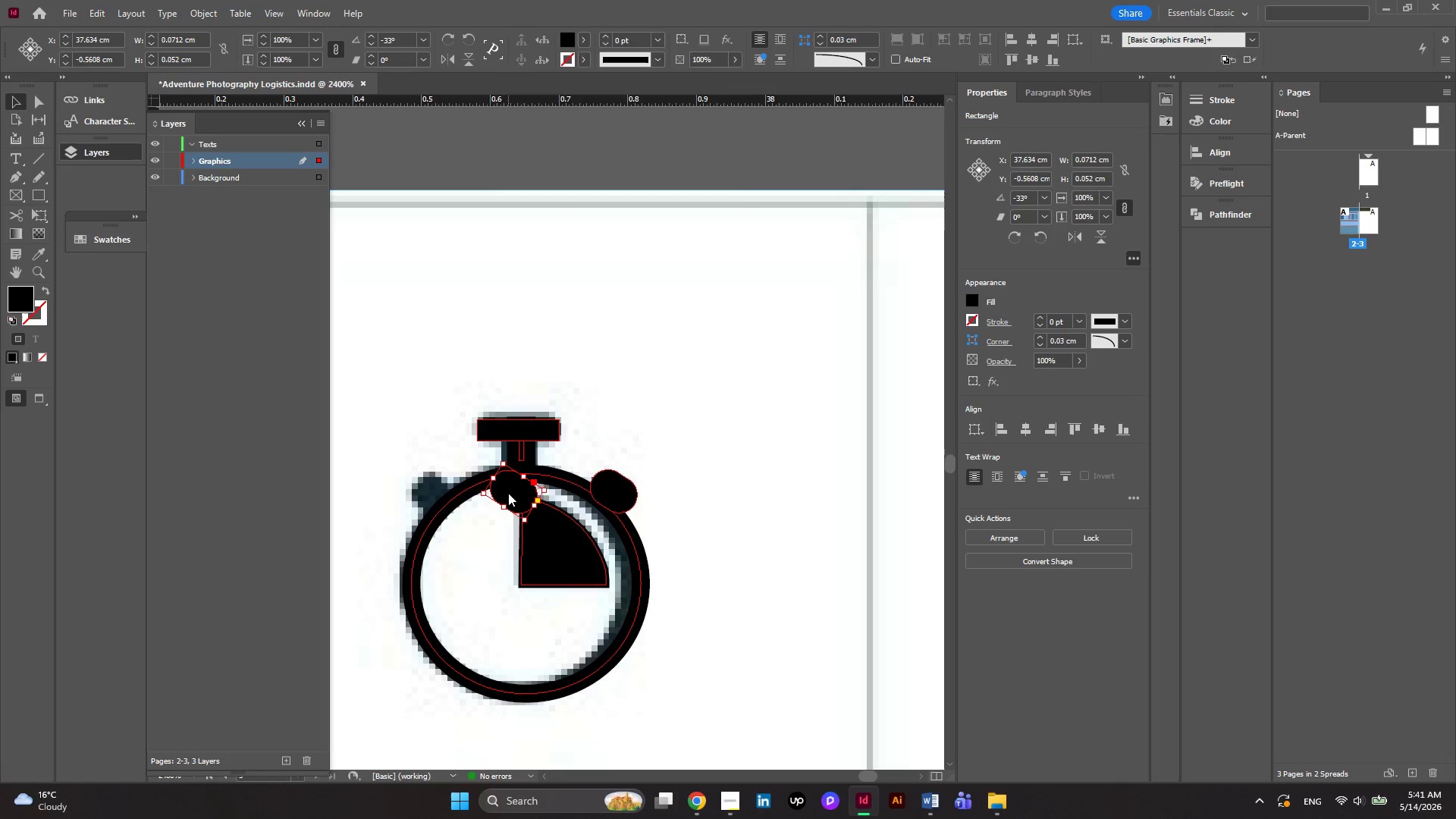 
hold_key(key=AltLeft, duration=1.02)
 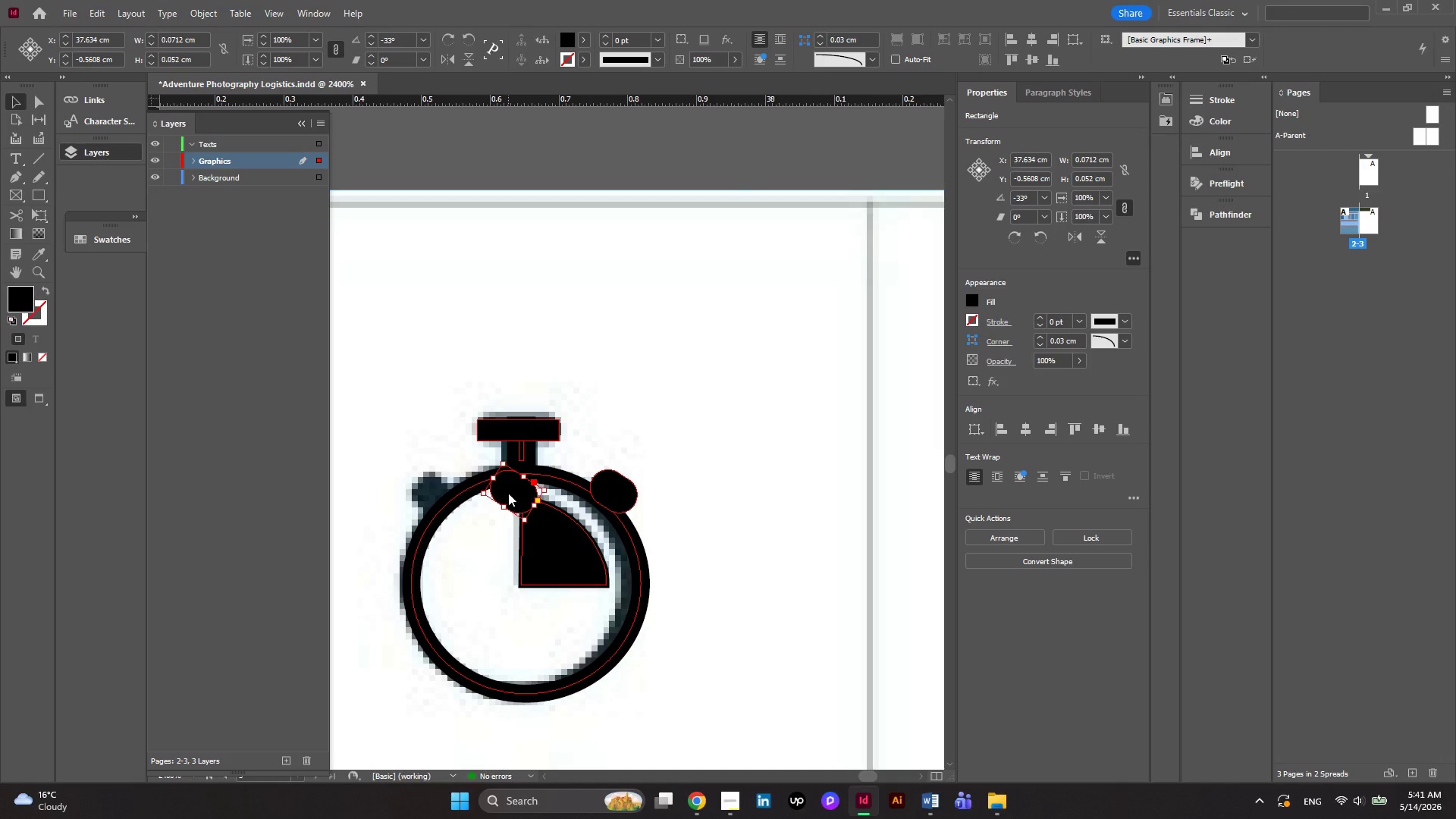 
right_click([508, 493])
 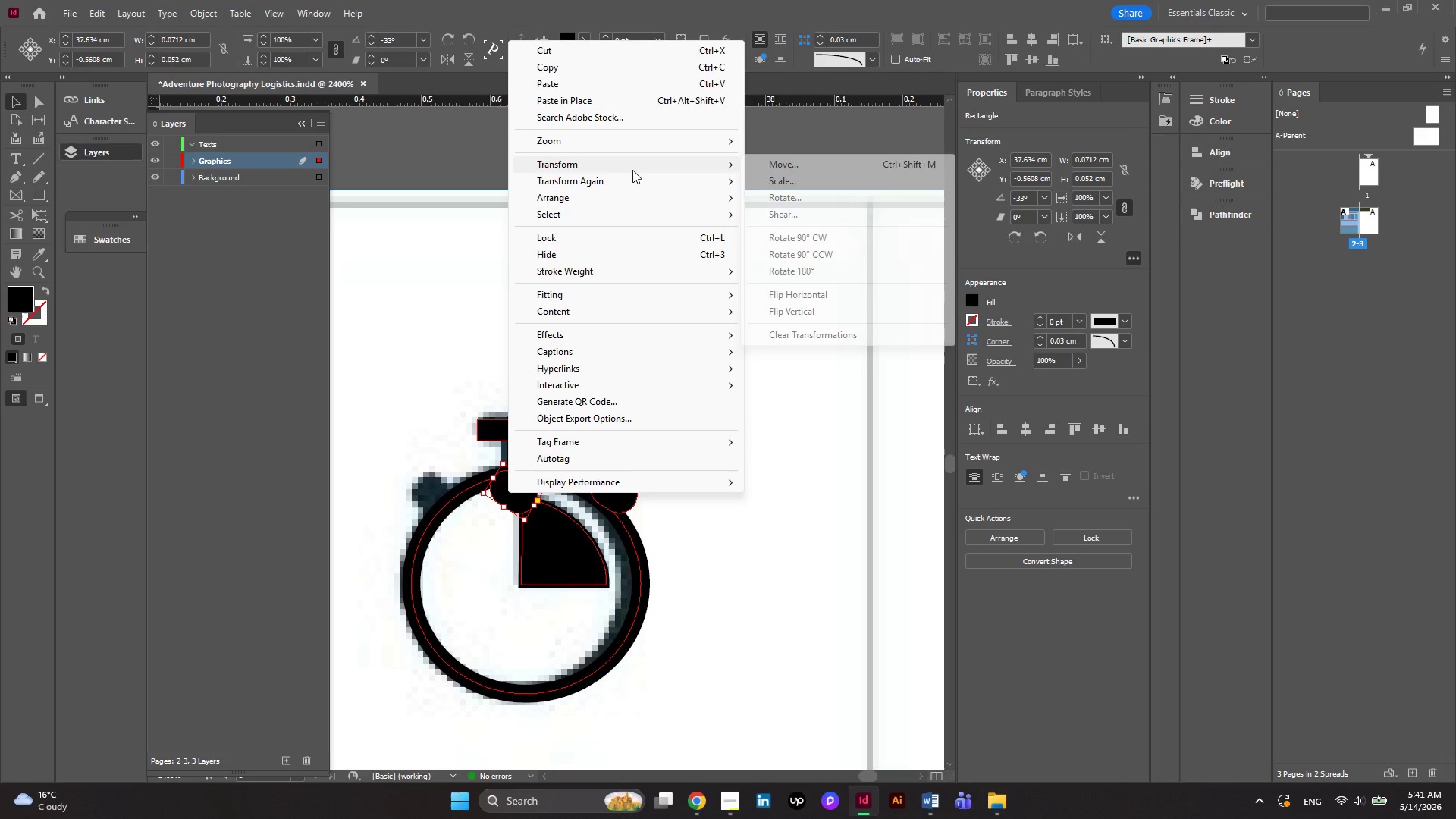 
wait(6.91)
 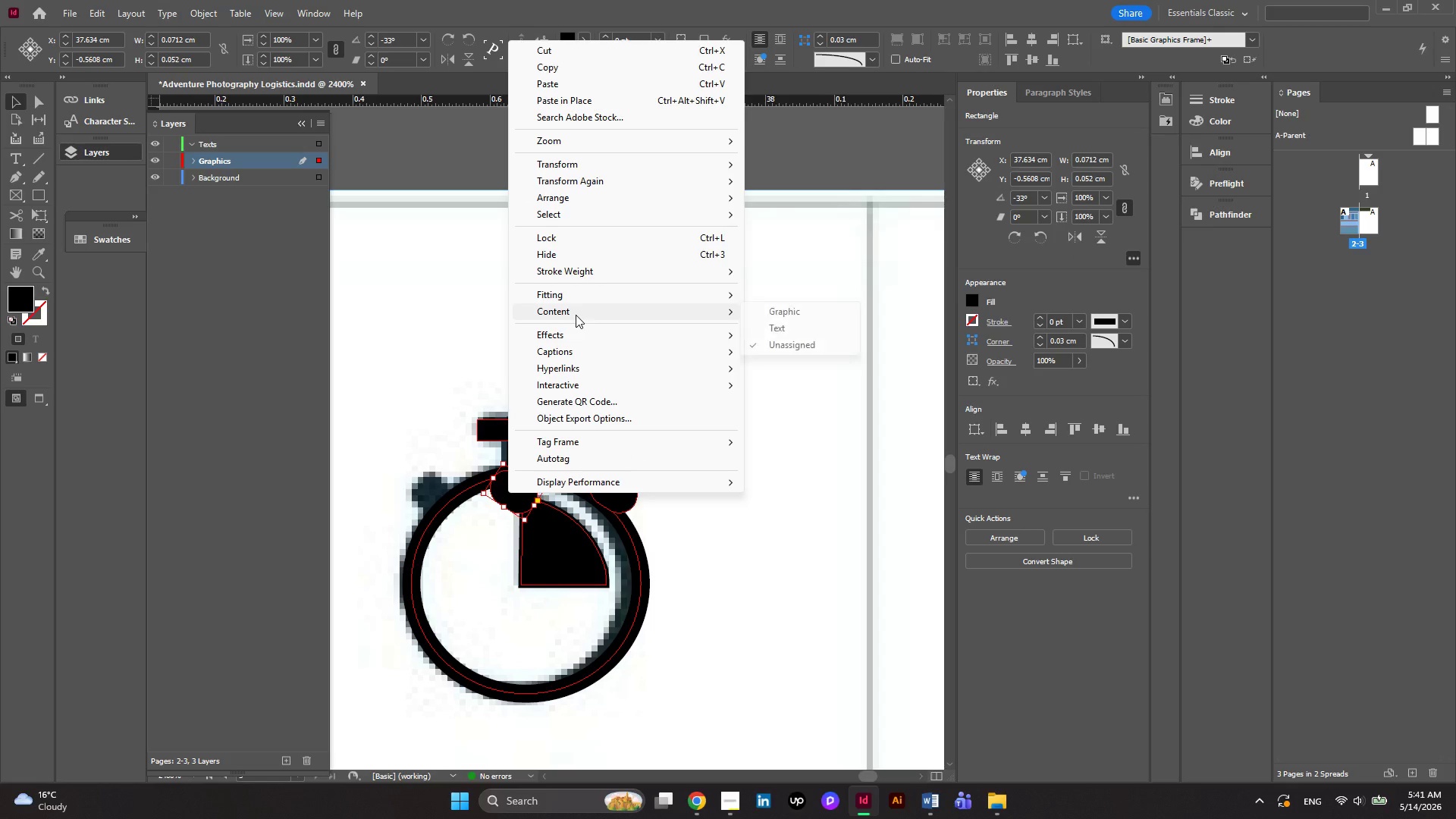 
left_click([802, 297])
 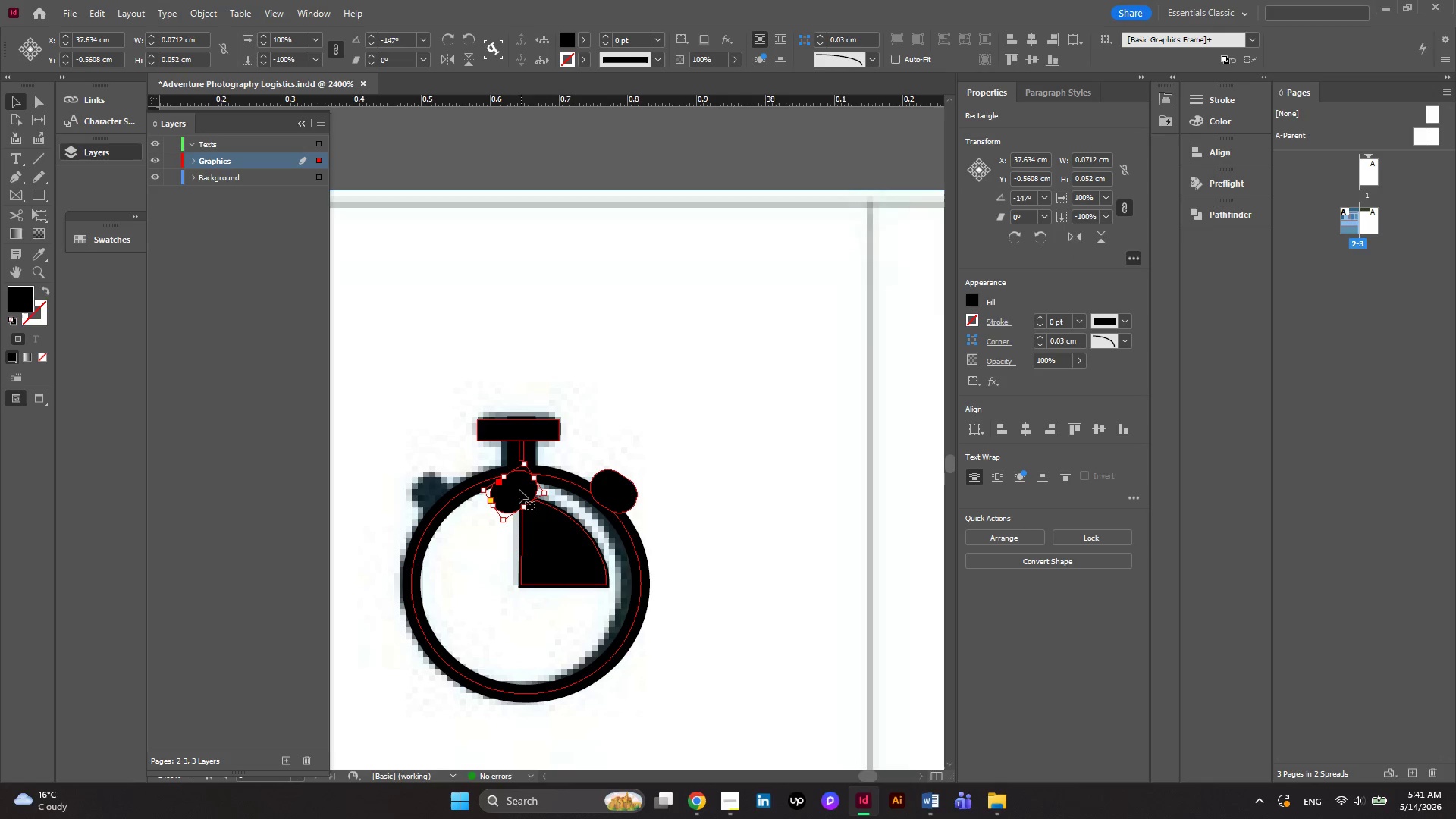 
left_click_drag(start_coordinate=[519, 491], to_coordinate=[444, 491])
 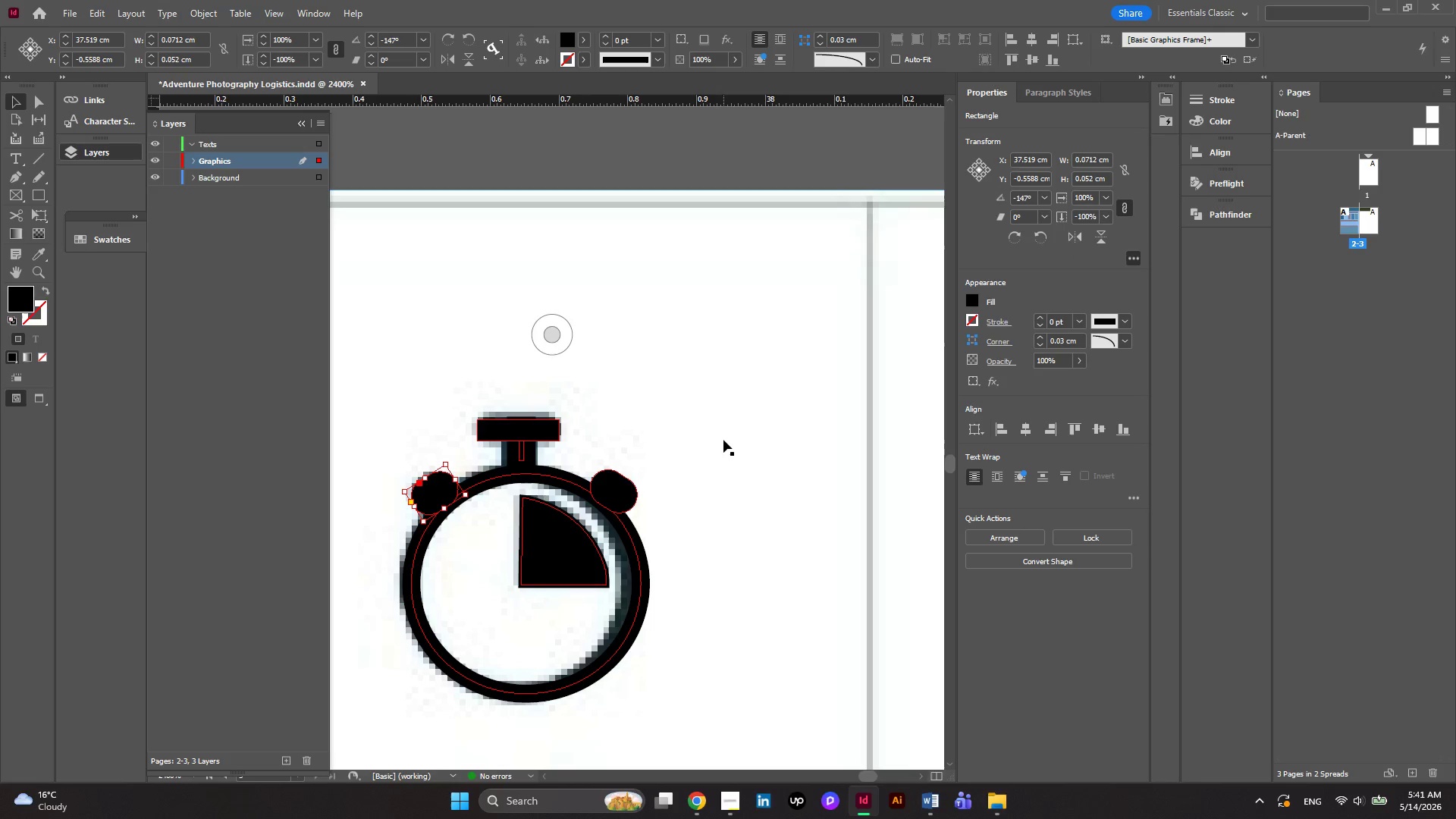 
wait(9.67)
 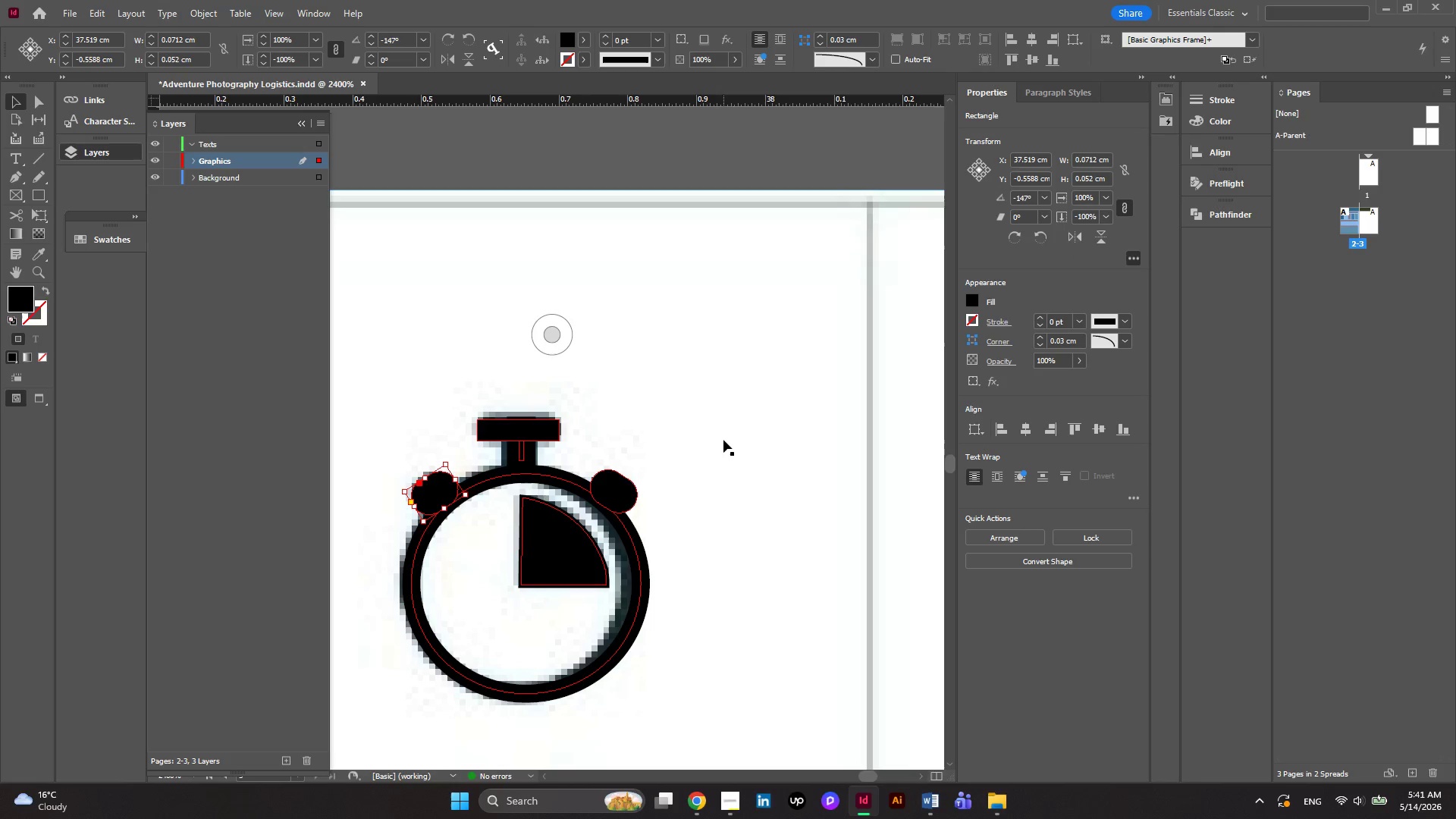 
hold_key(key=AltRight, duration=0.67)
scroll: coordinate [627, 480], scroll_direction: down, amount: 2.0
 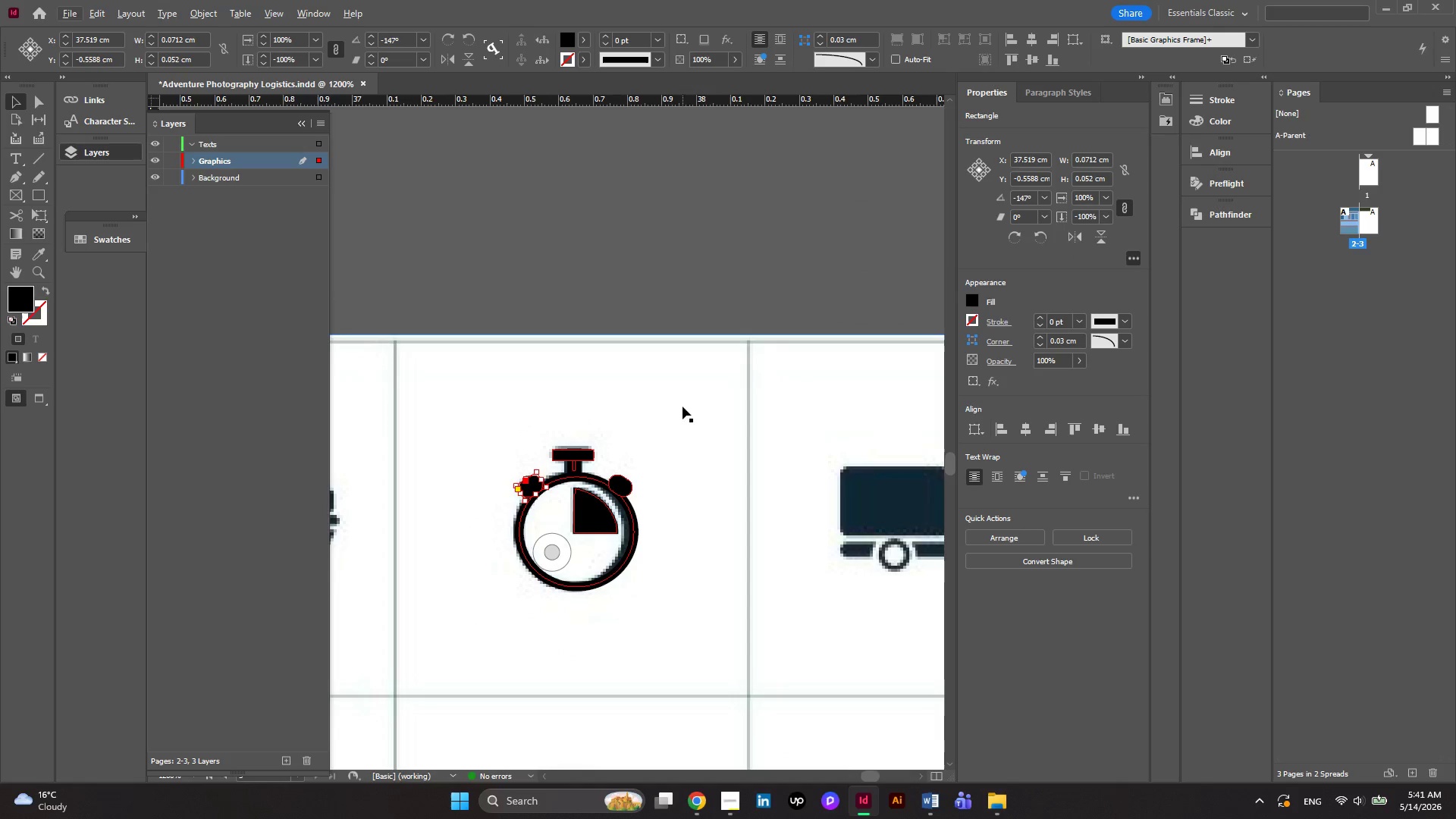 
hold_key(key=AltRight, duration=0.61)
scroll: coordinate [598, 428], scroll_direction: down, amount: 1.0
 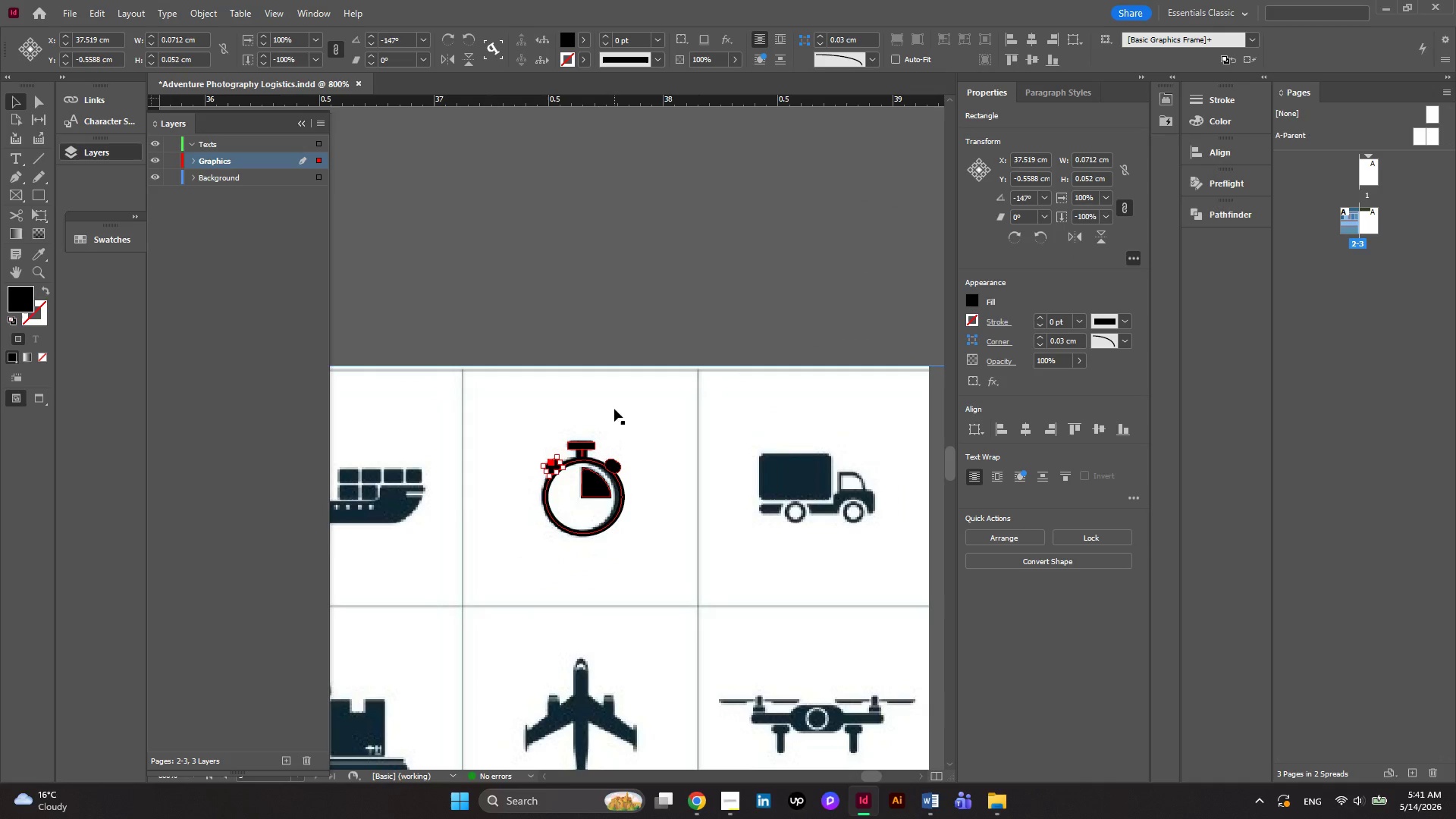 
left_click_drag(start_coordinate=[614, 409], to_coordinate=[626, 558])
 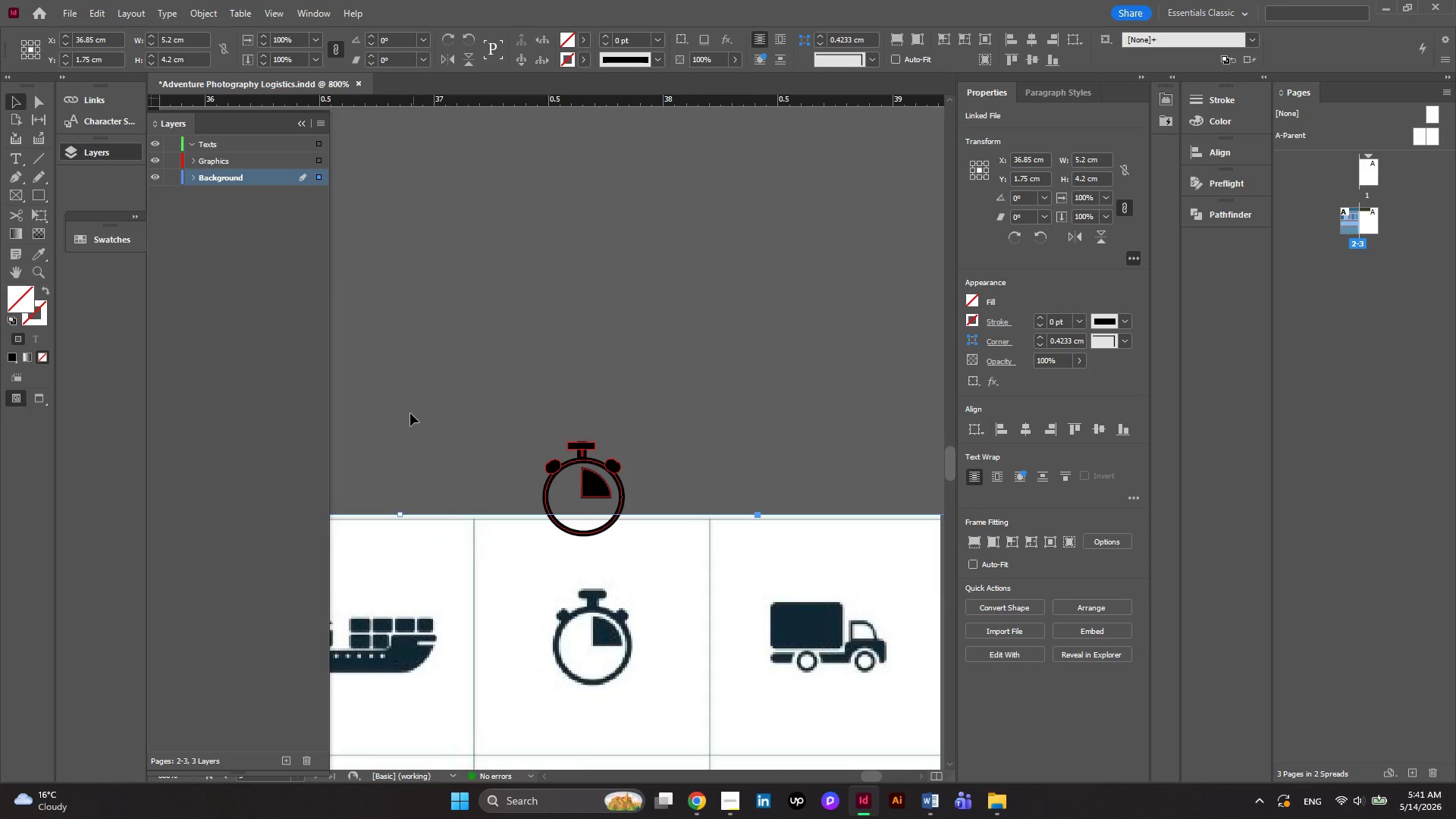 
left_click_drag(start_coordinate=[450, 407], to_coordinate=[651, 496])
 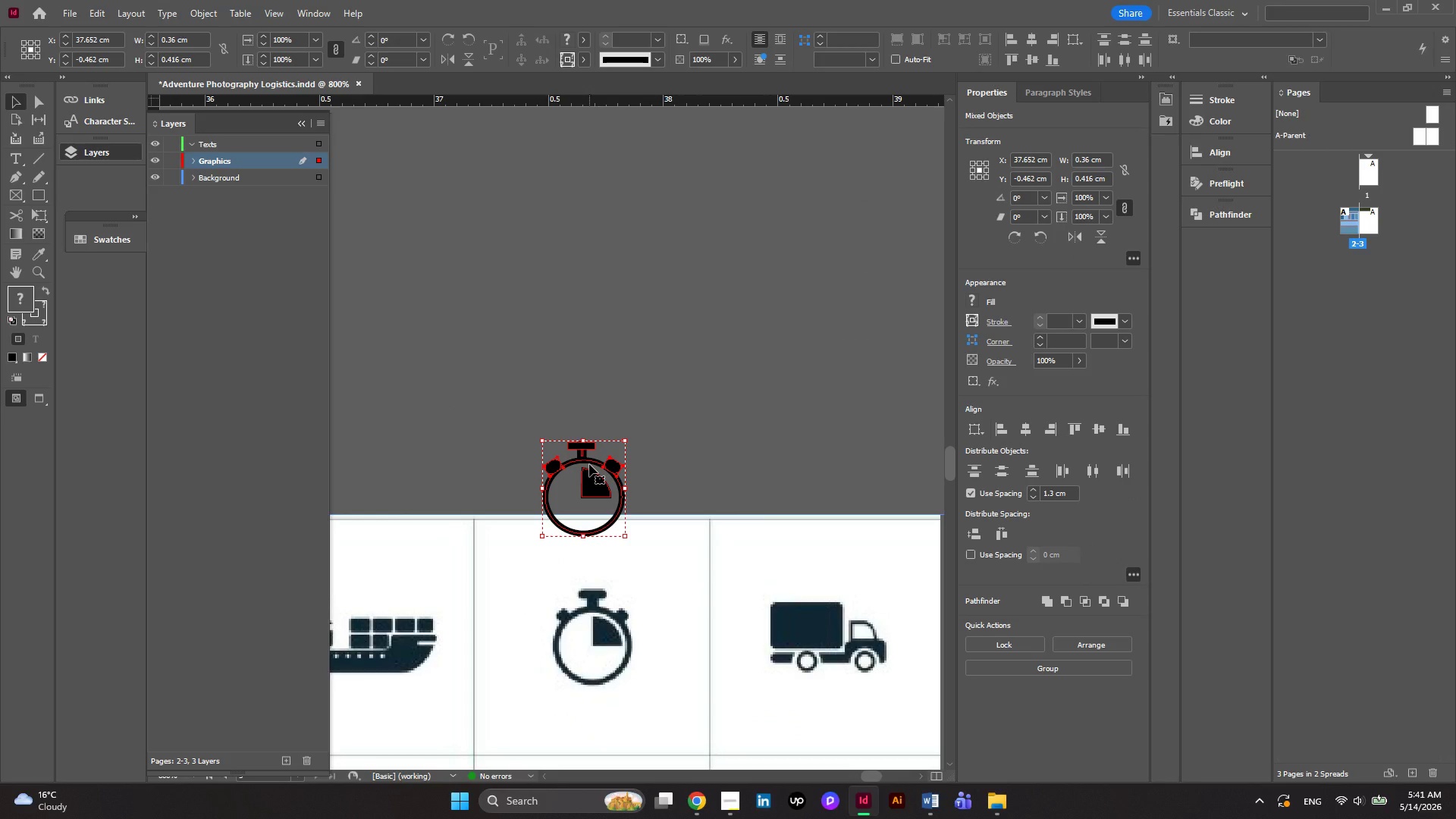 
right_click([589, 464])
 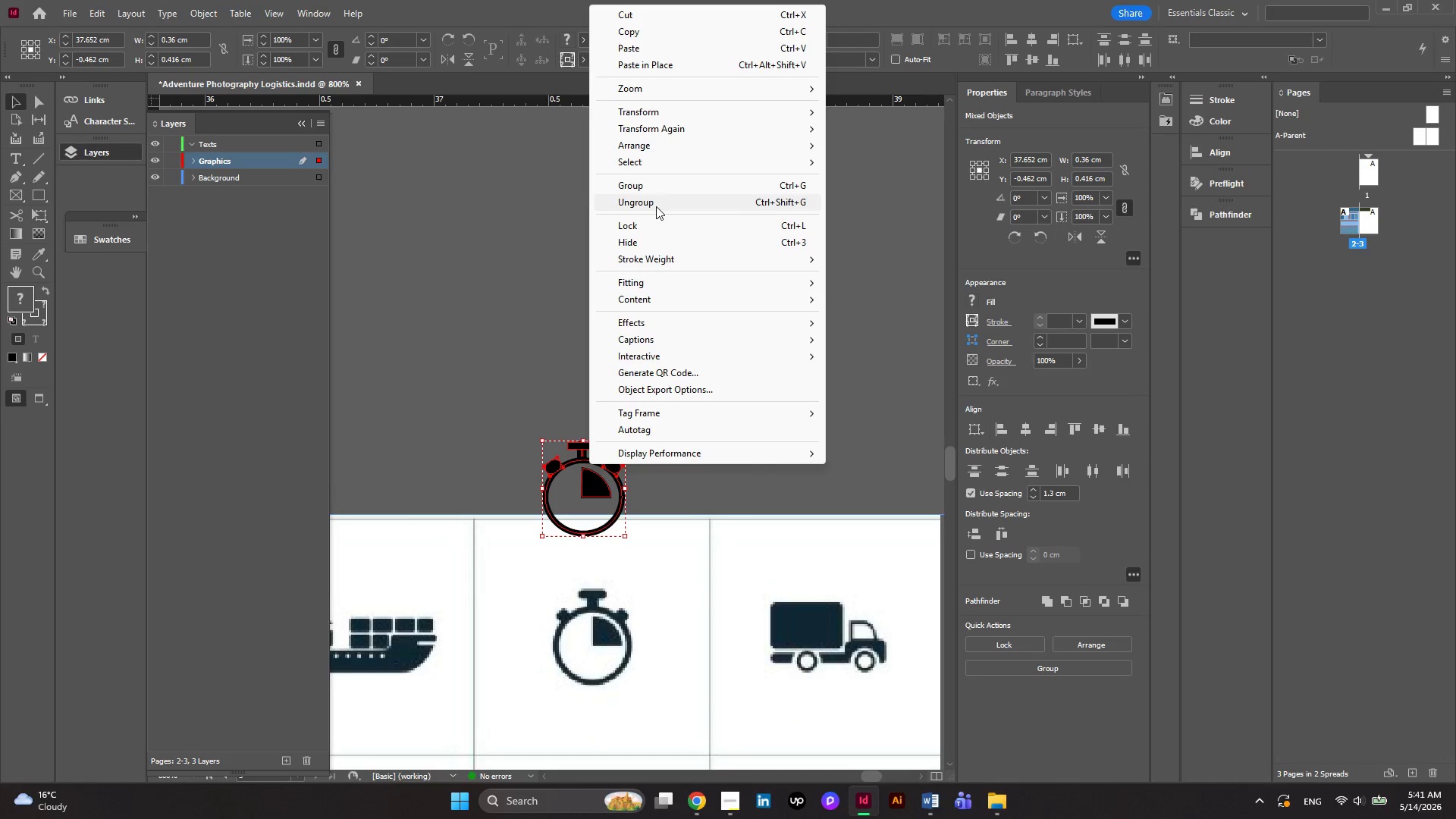 
left_click([656, 193])
 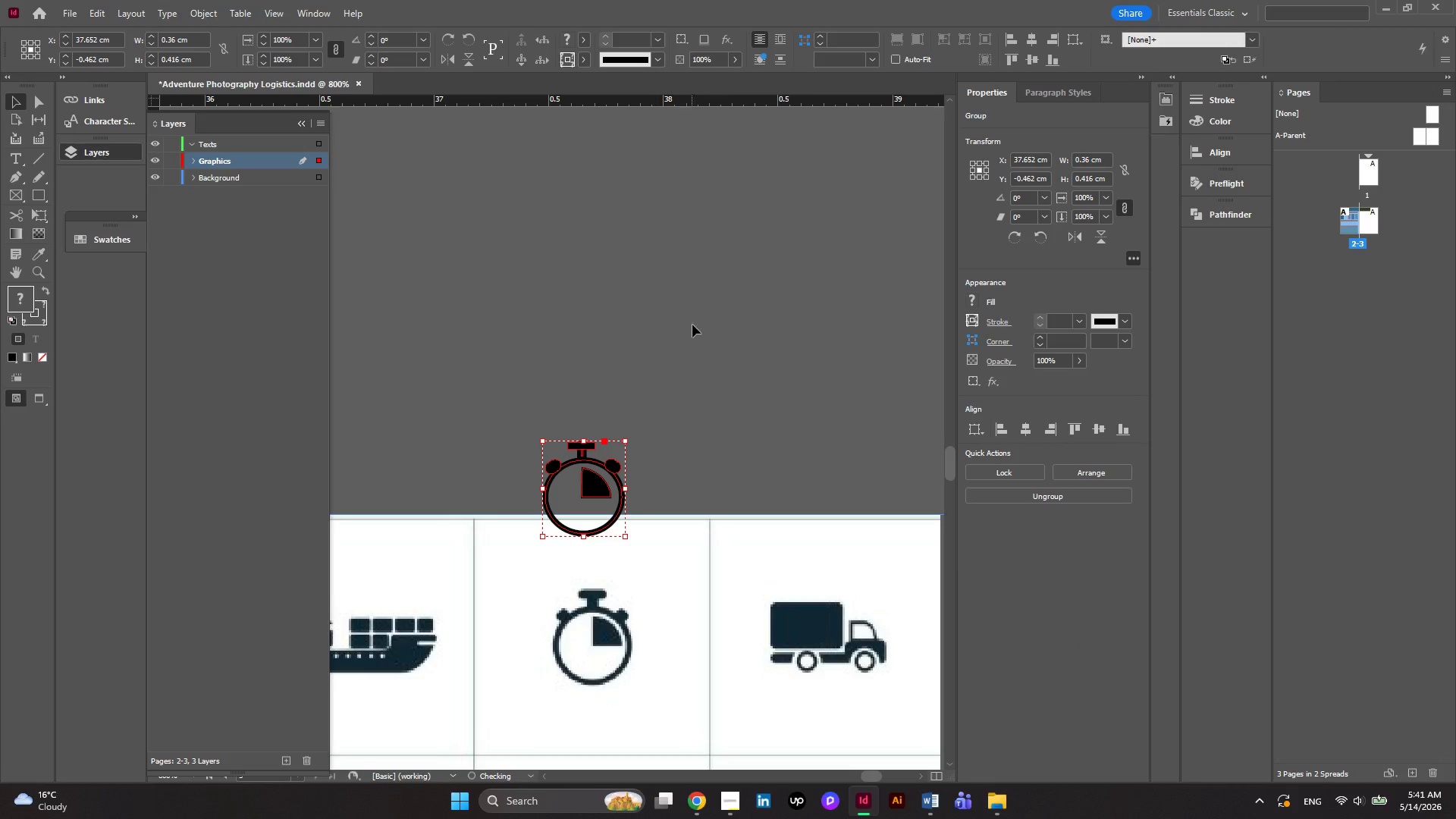 
left_click([706, 330])
 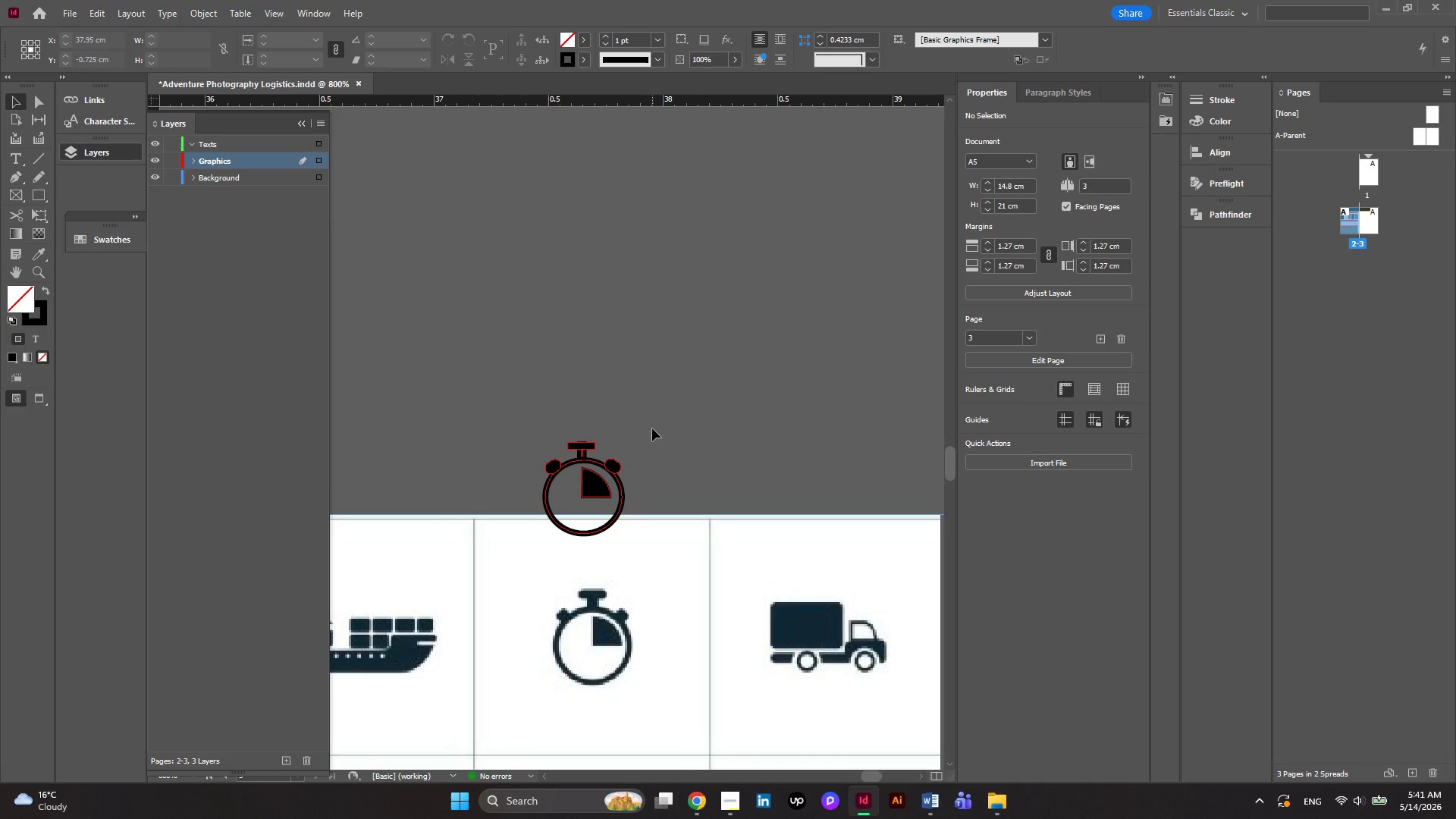 
hold_key(key=AltRight, duration=0.77)
scroll: coordinate [652, 428], scroll_direction: down, amount: 5.0
 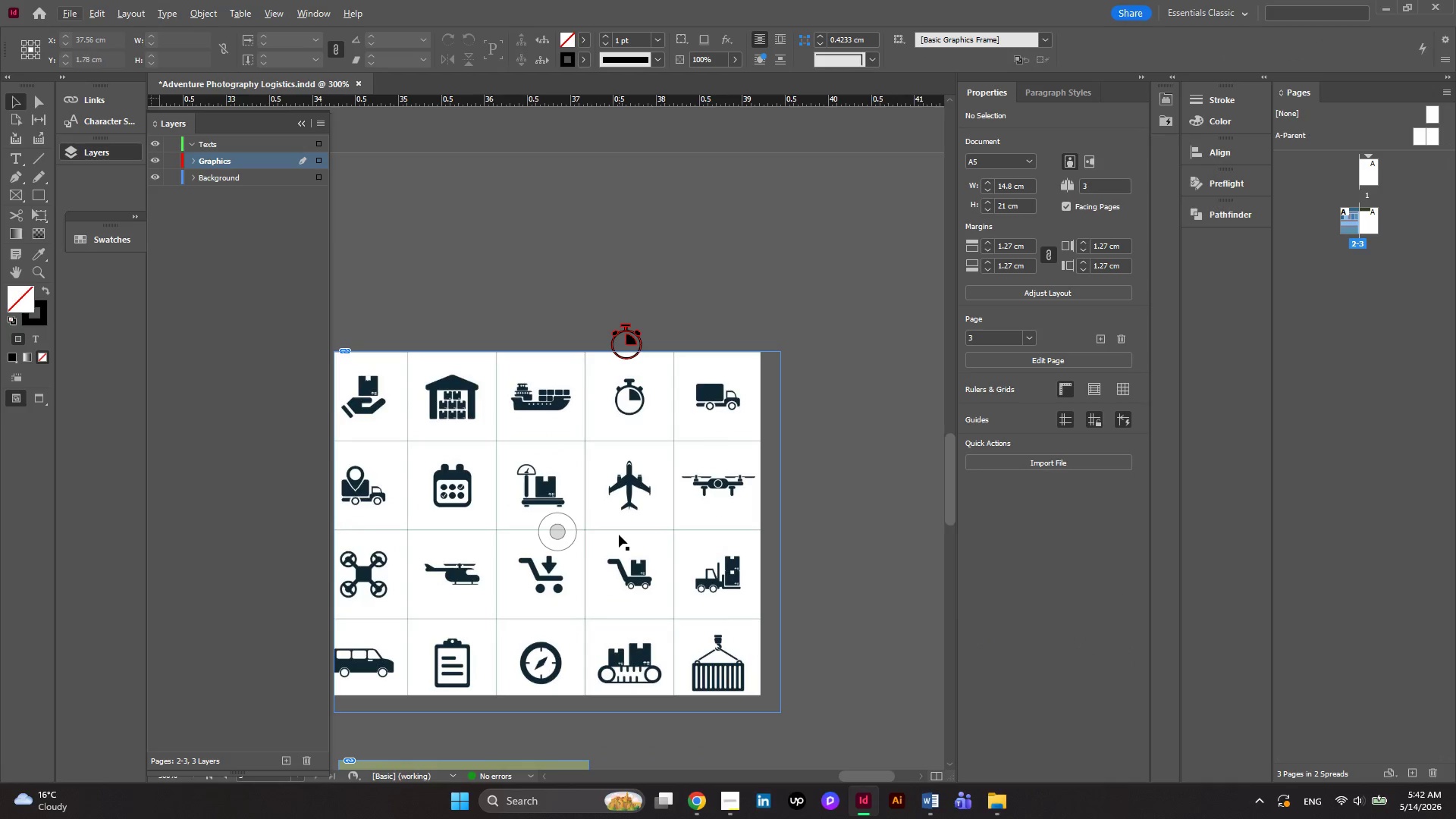 
hold_key(key=AltRight, duration=1.06)
scroll: coordinate [609, 513], scroll_direction: up, amount: 2.0
 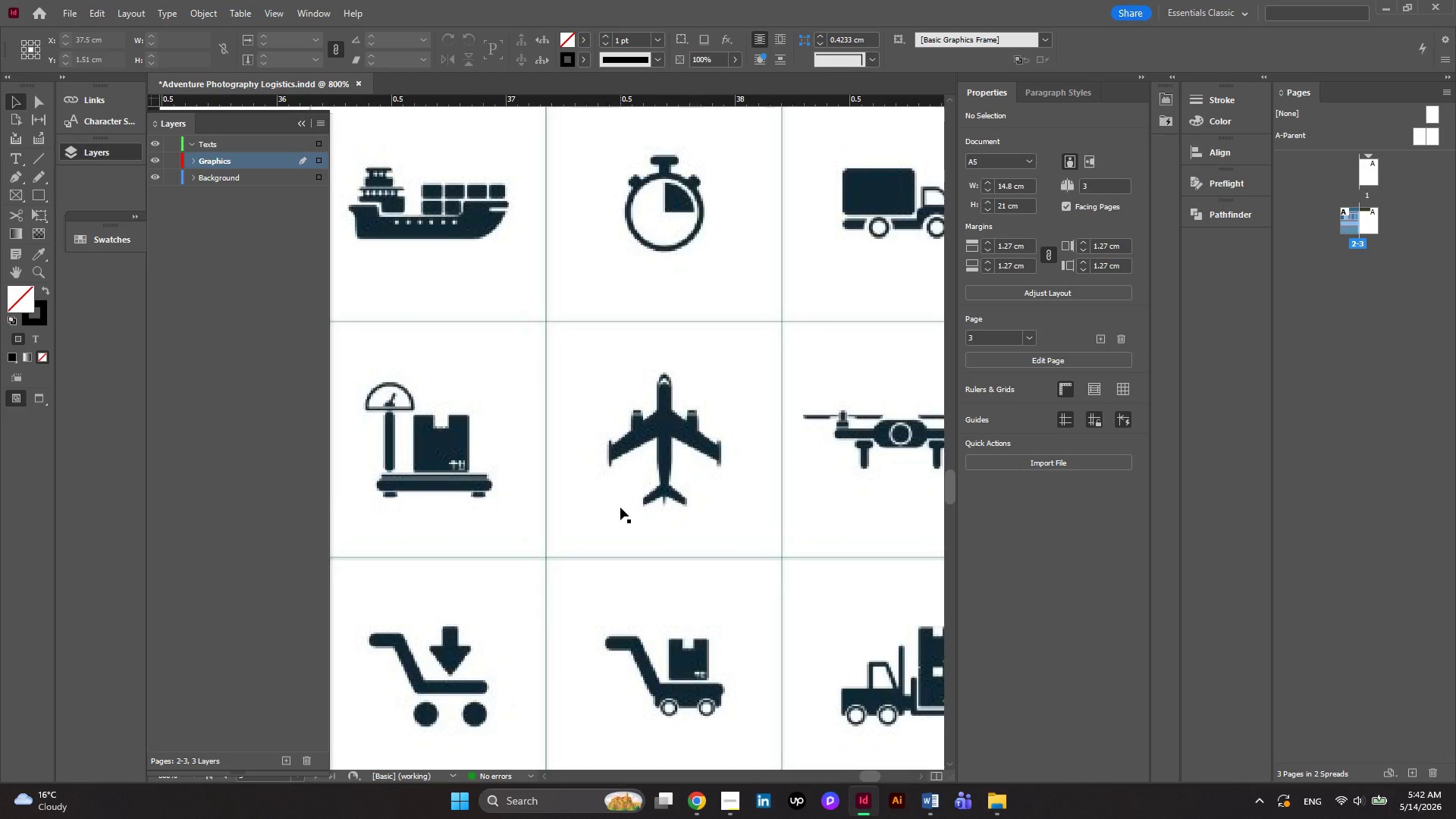 
scroll: coordinate [620, 507], scroll_direction: down, amount: 1.0
 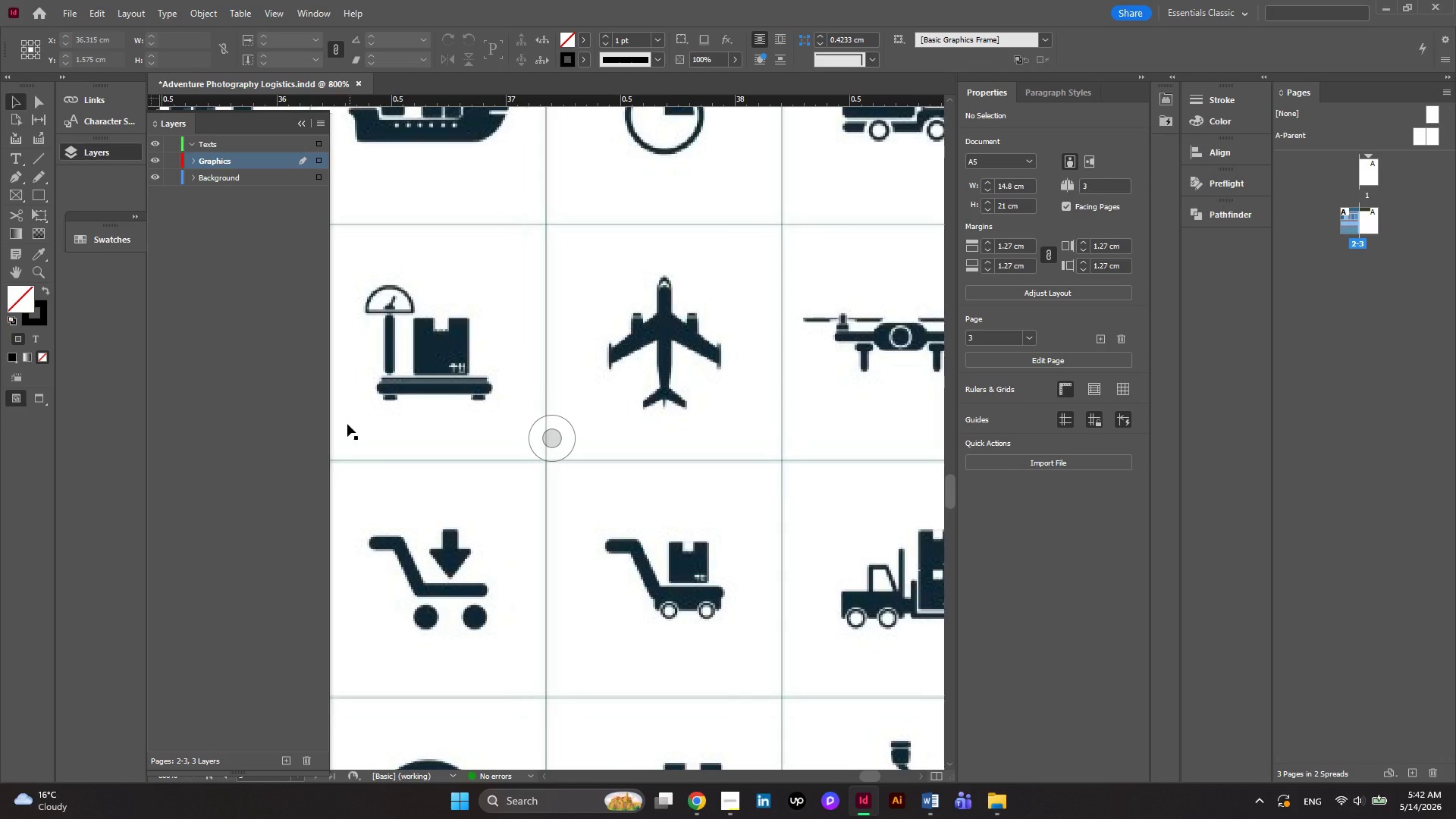 
left_click([18, 181])
 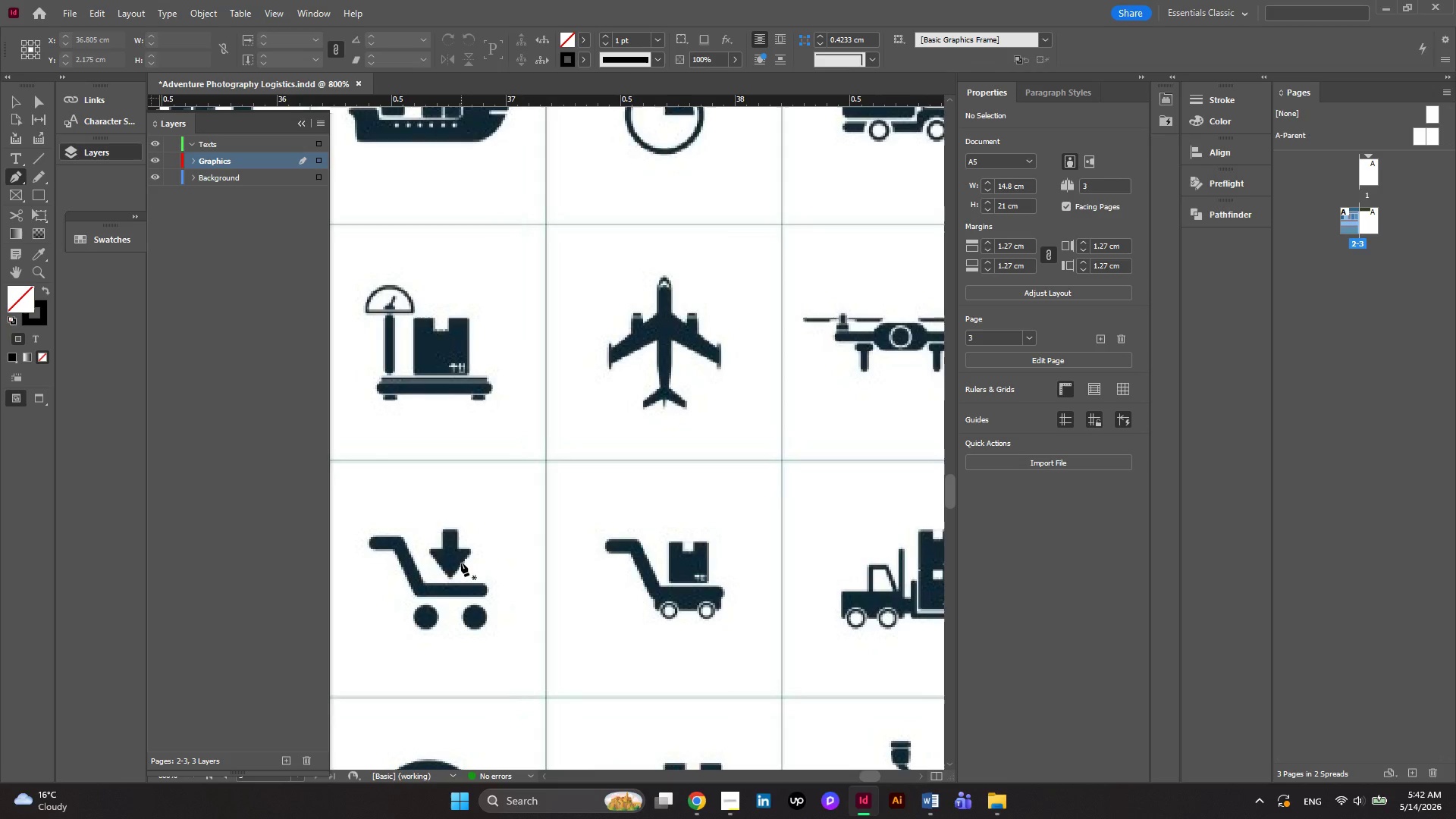 
hold_key(key=ControlRight, duration=0.31)
scroll: coordinate [402, 583], scroll_direction: up, amount: 1.0
 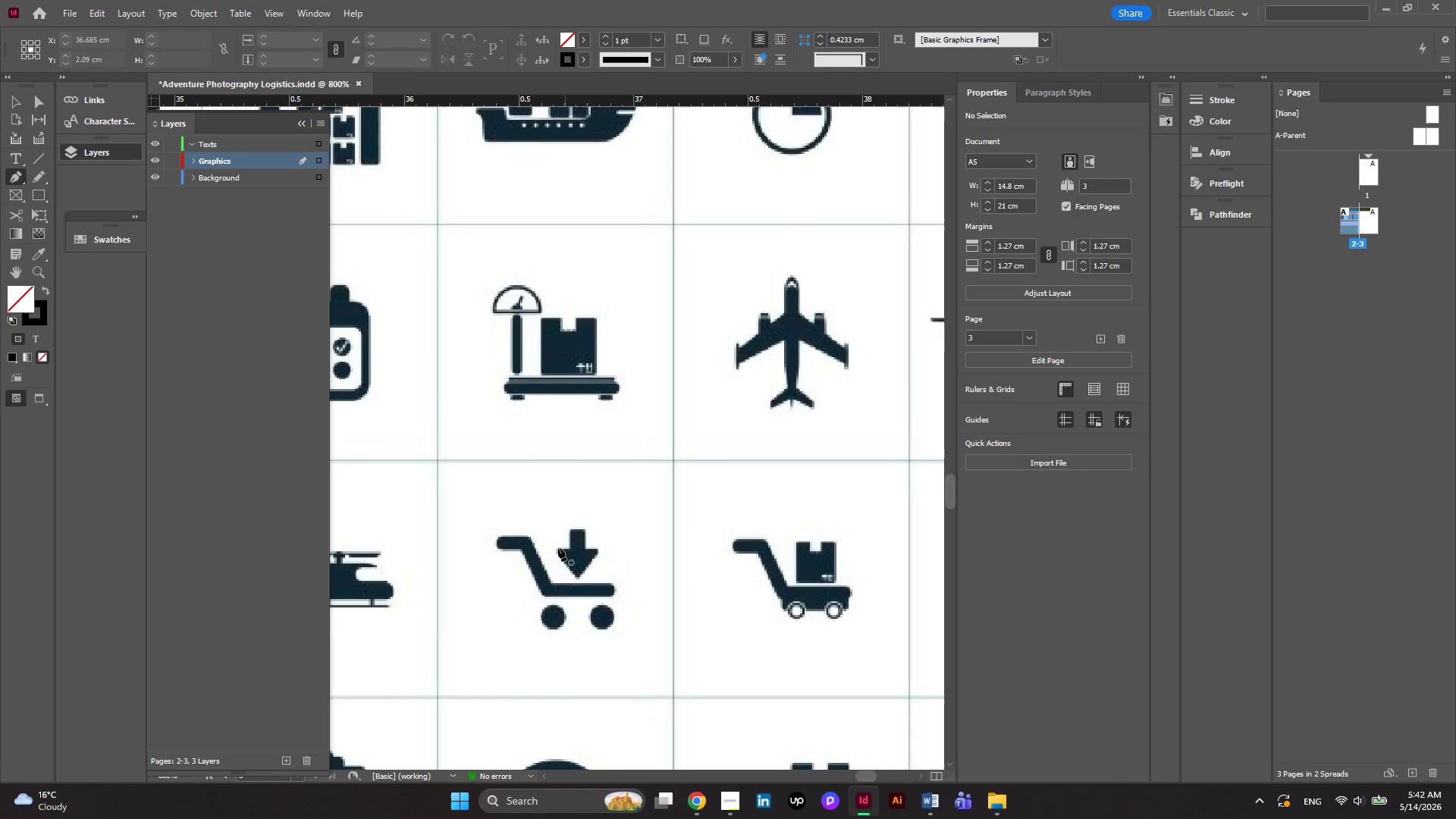 
hold_key(key=ControlRight, duration=0.33)
scroll: coordinate [554, 548], scroll_direction: up, amount: 1.0
 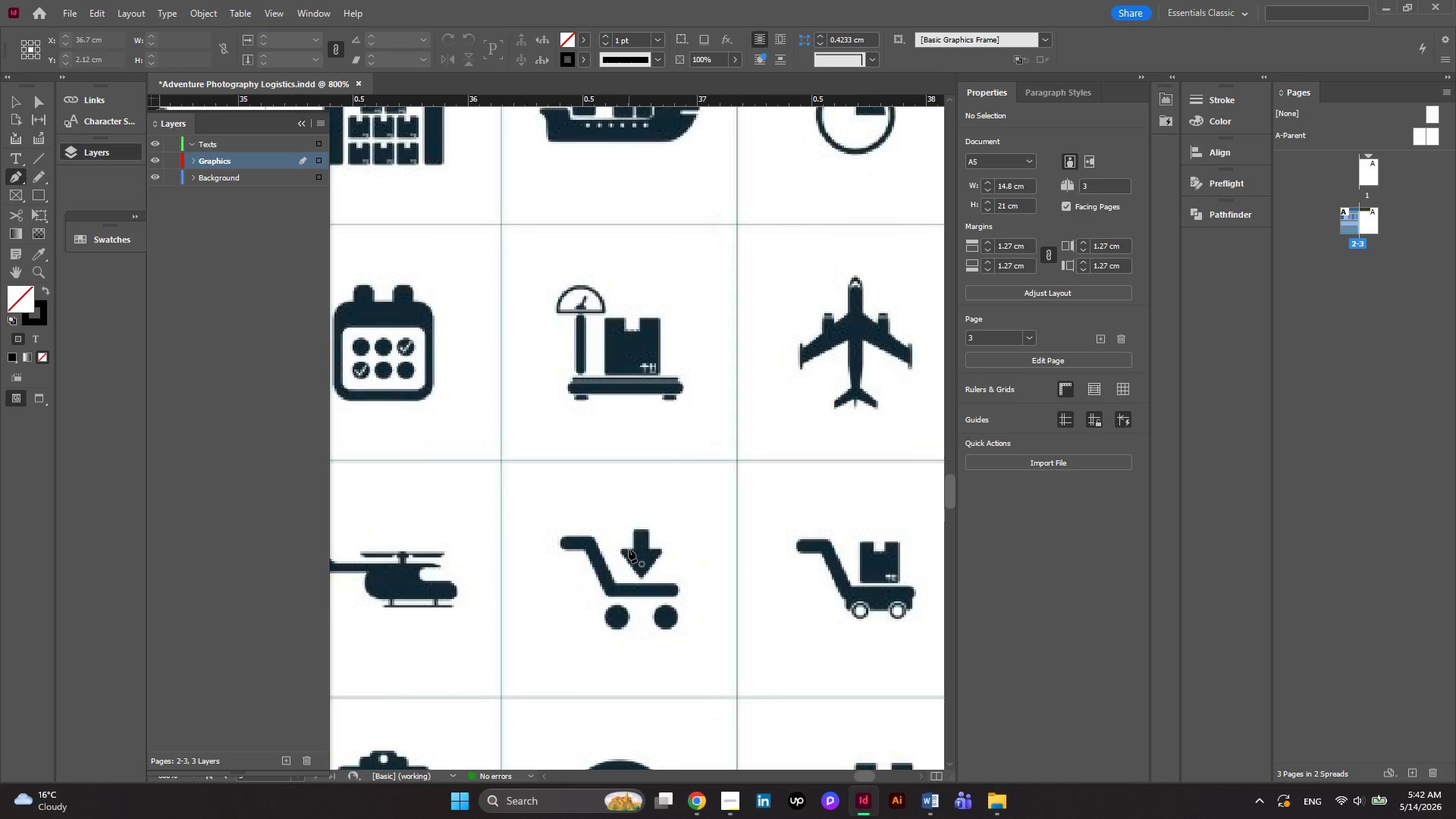 
left_click([632, 547])
 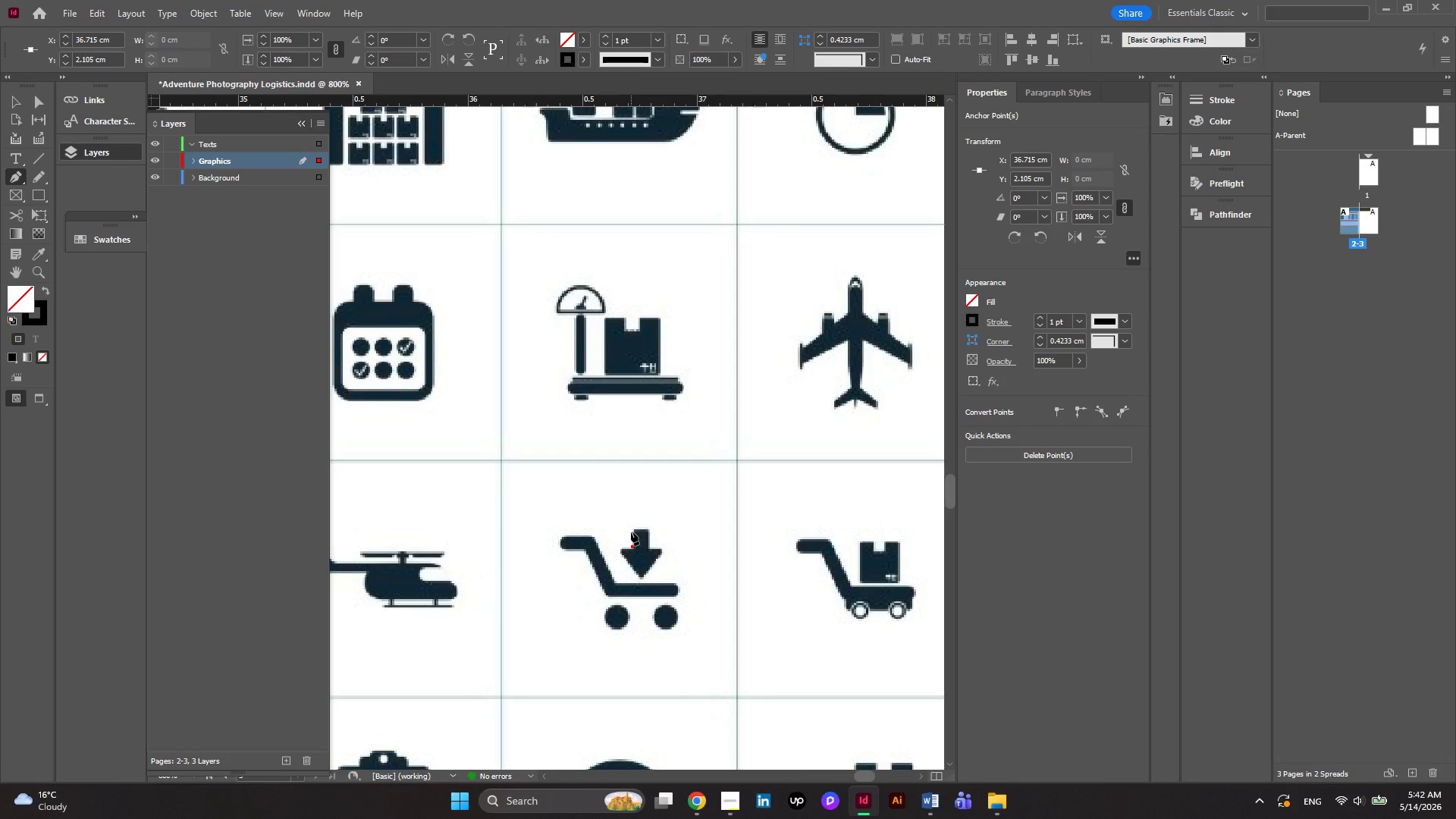 
left_click([631, 532])
 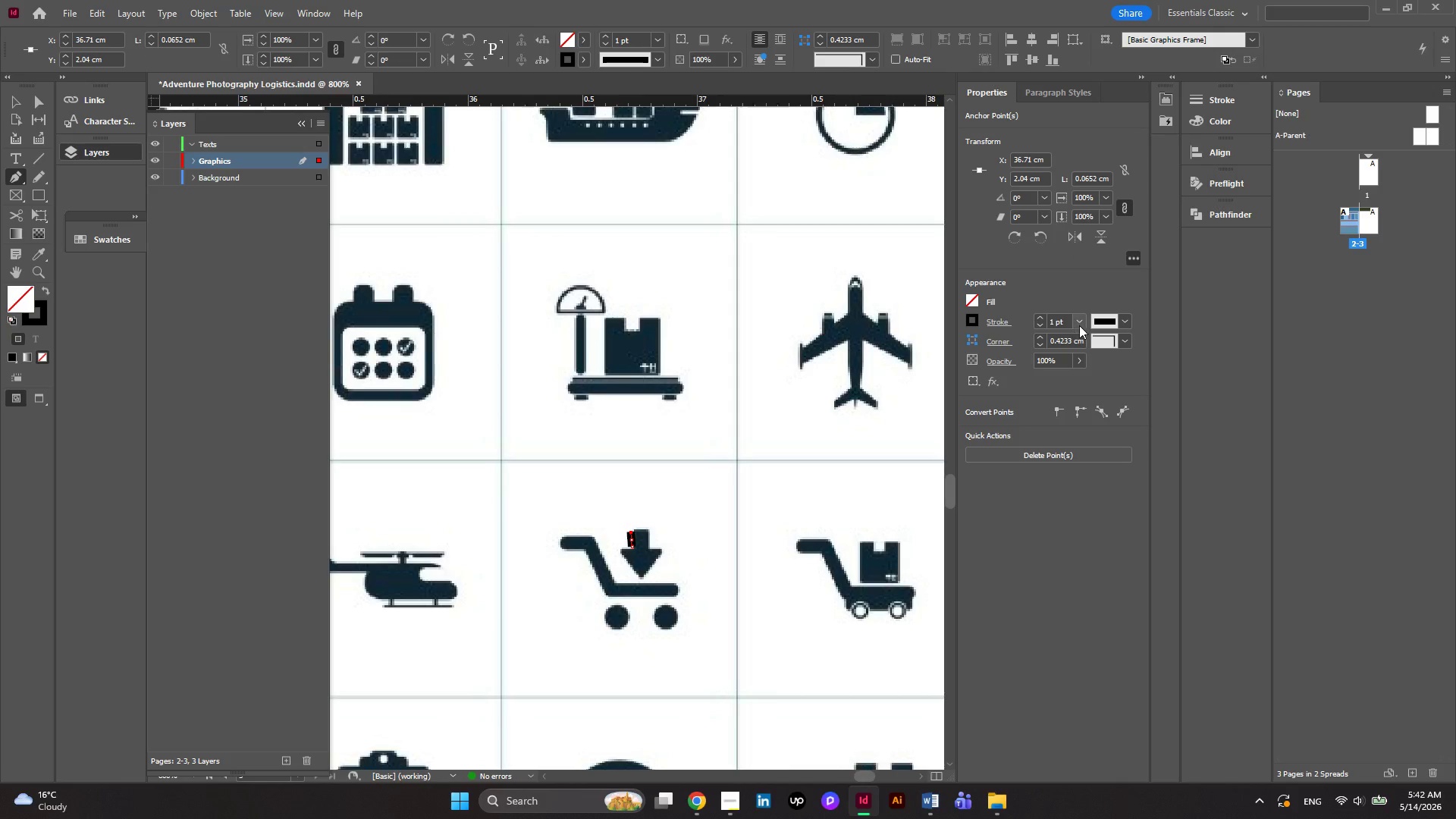 
left_click([1079, 325])
 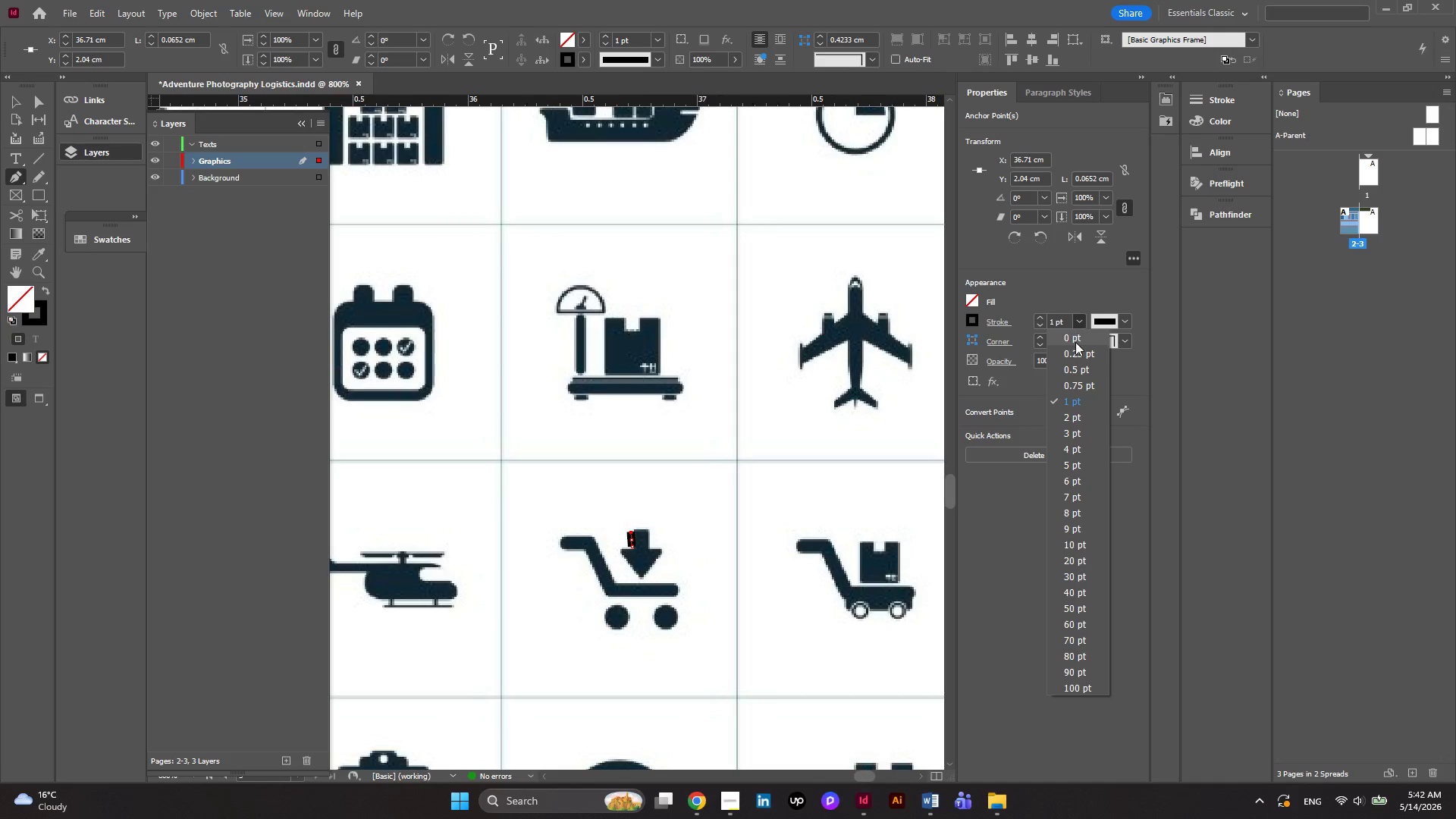 
left_click([1075, 342])
 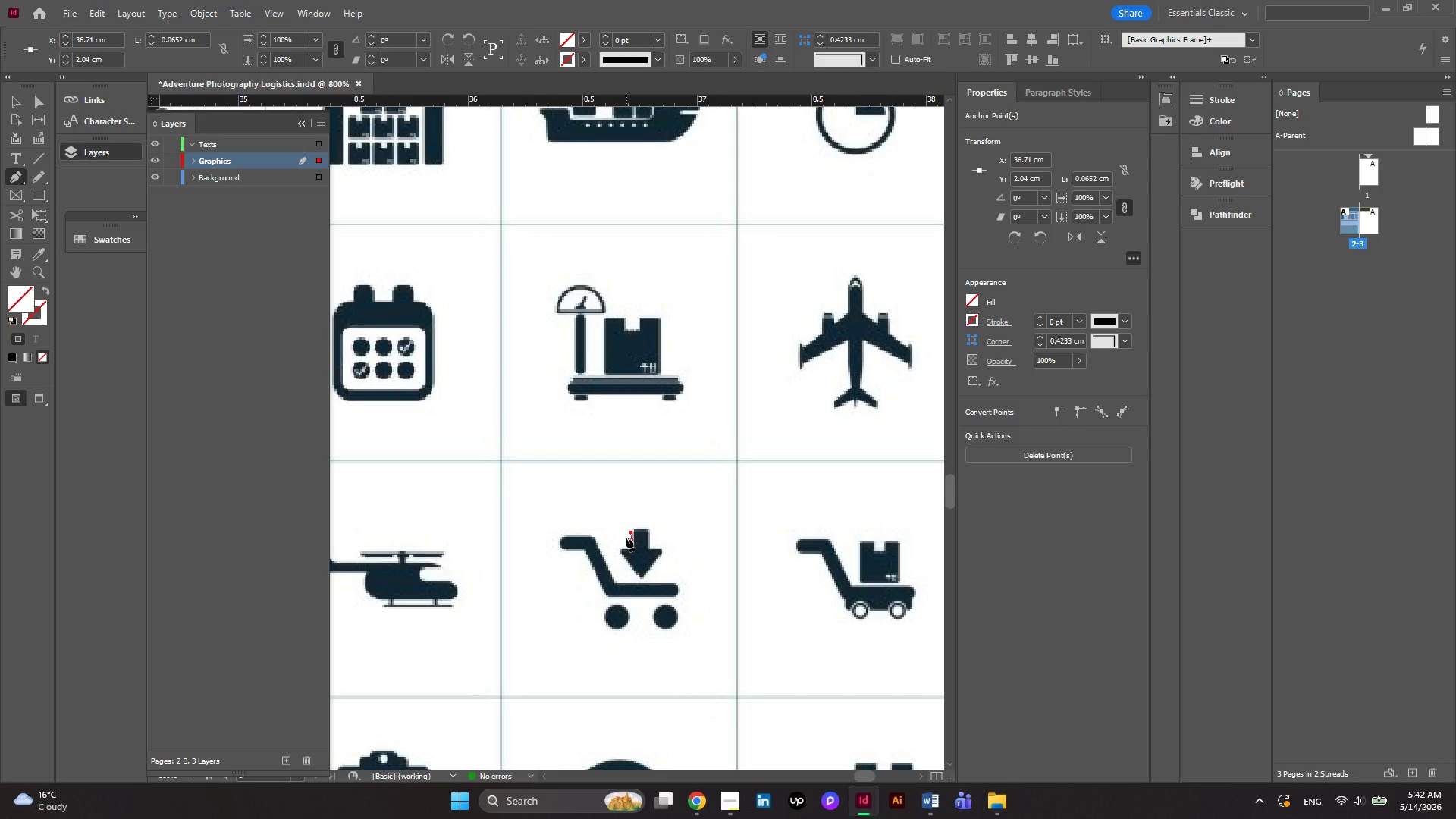 
hold_key(key=AltRight, duration=0.53)
scroll: coordinate [626, 538], scroll_direction: up, amount: 3.0
 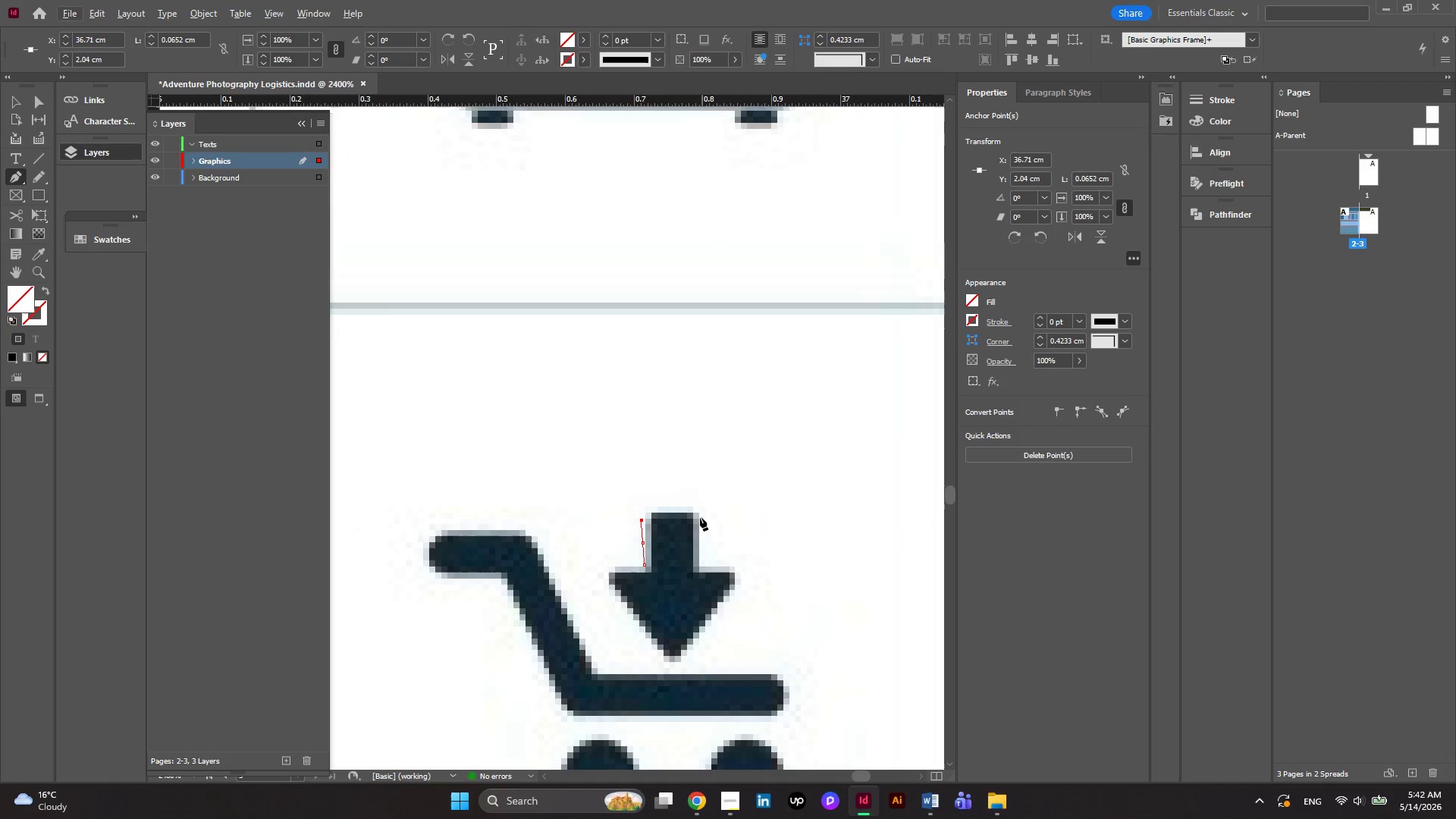 
left_click([700, 517])
 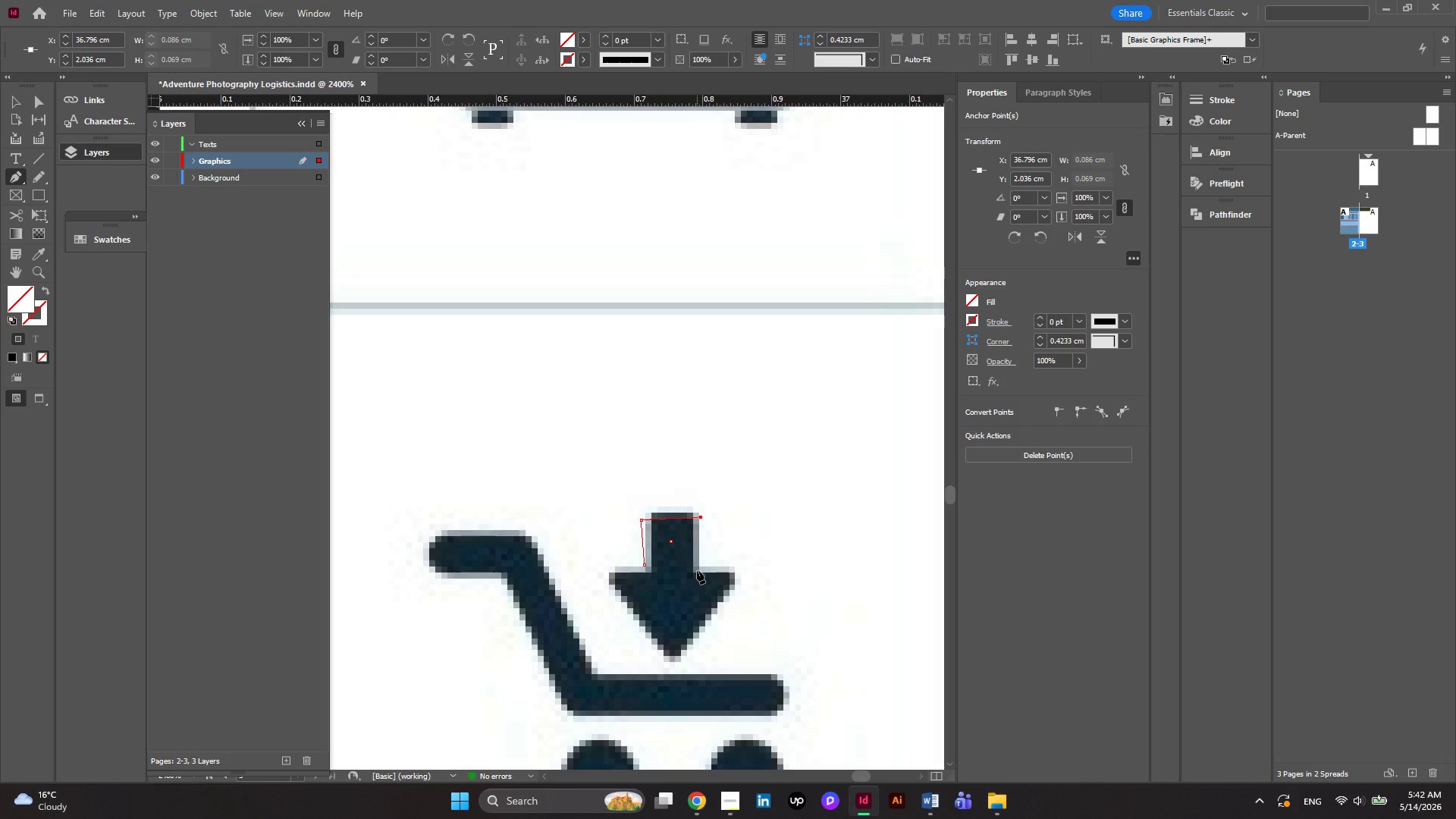 
left_click([697, 570])
 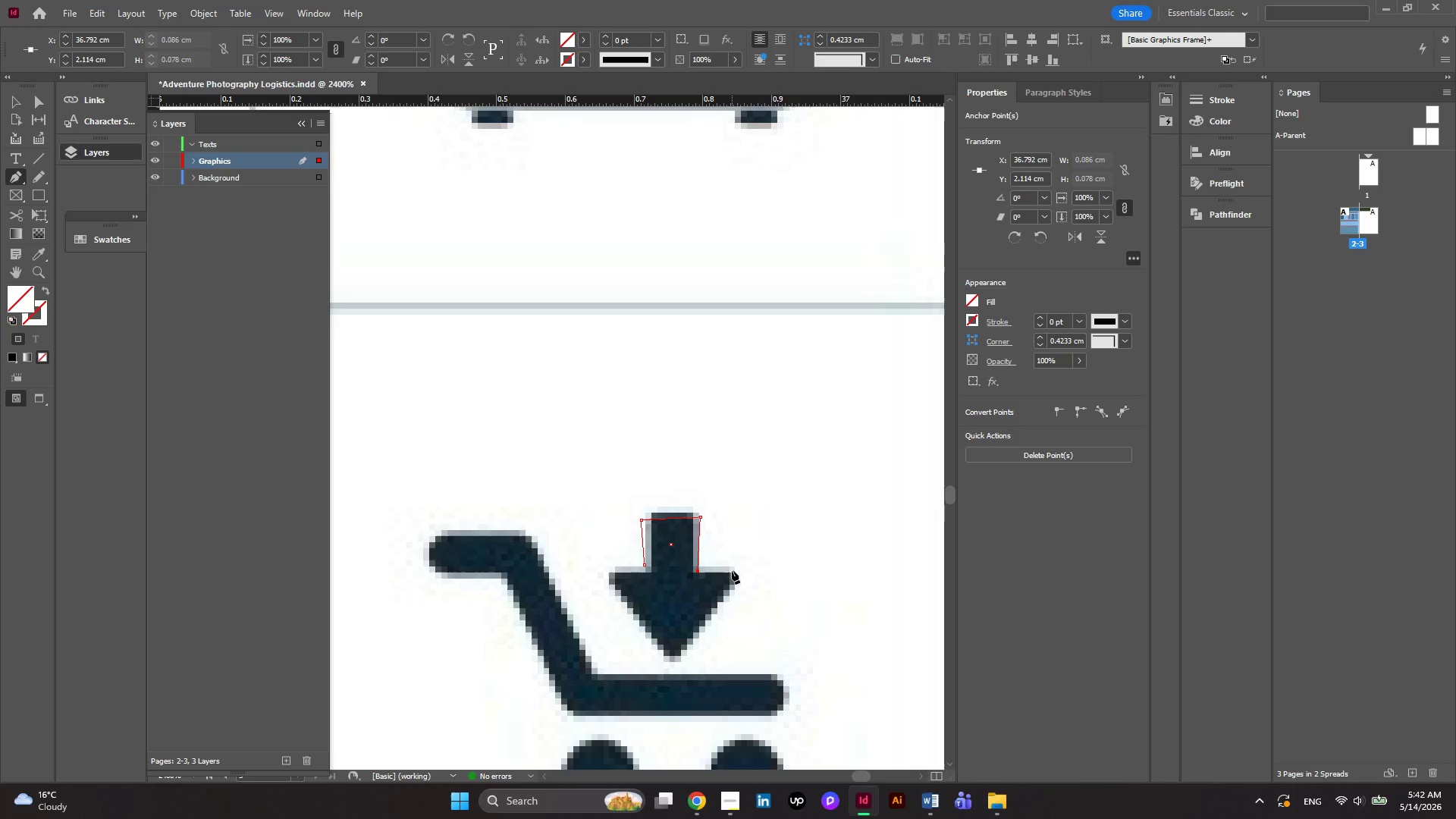 
left_click([736, 570])
 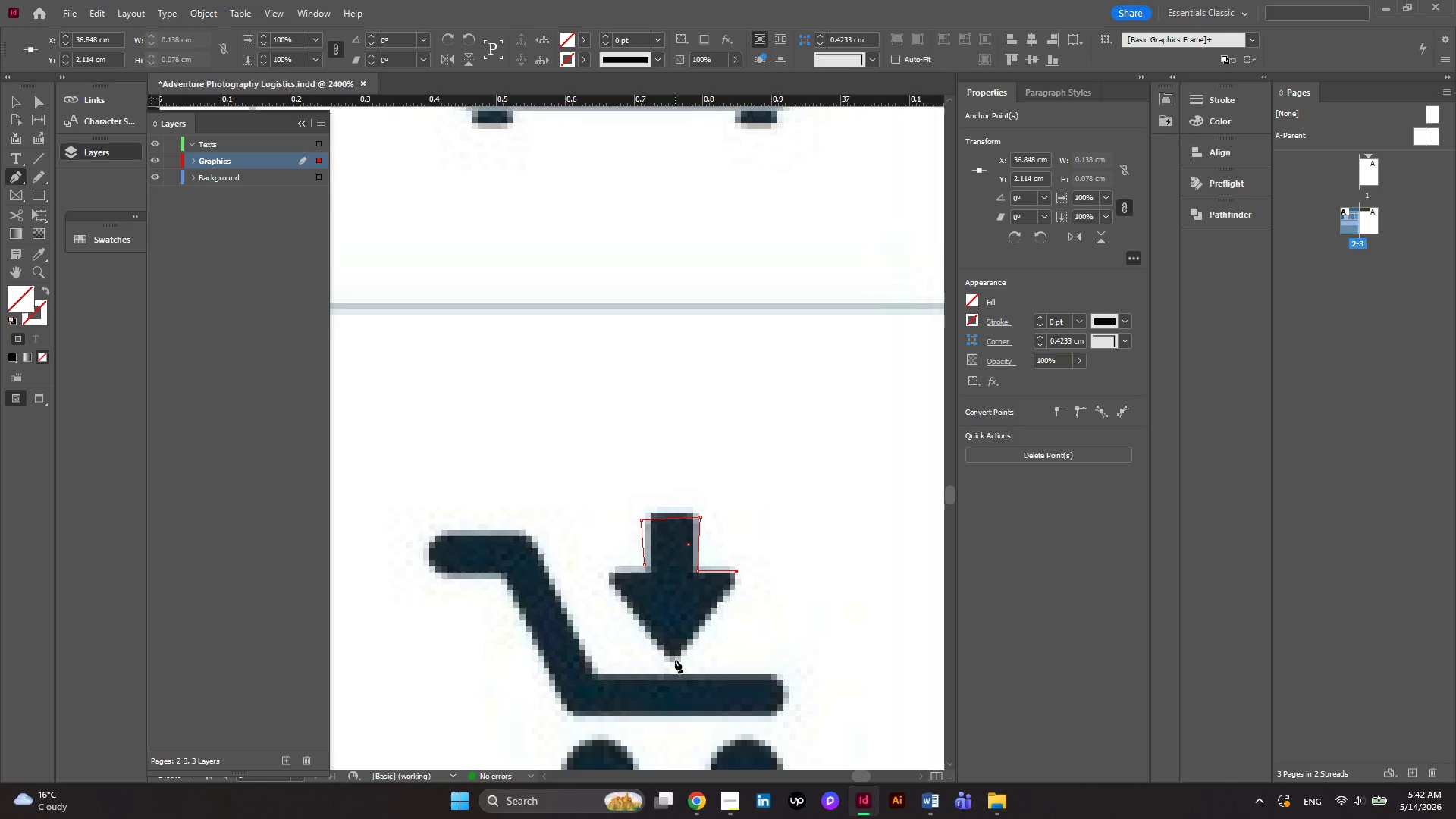 
left_click([675, 660])
 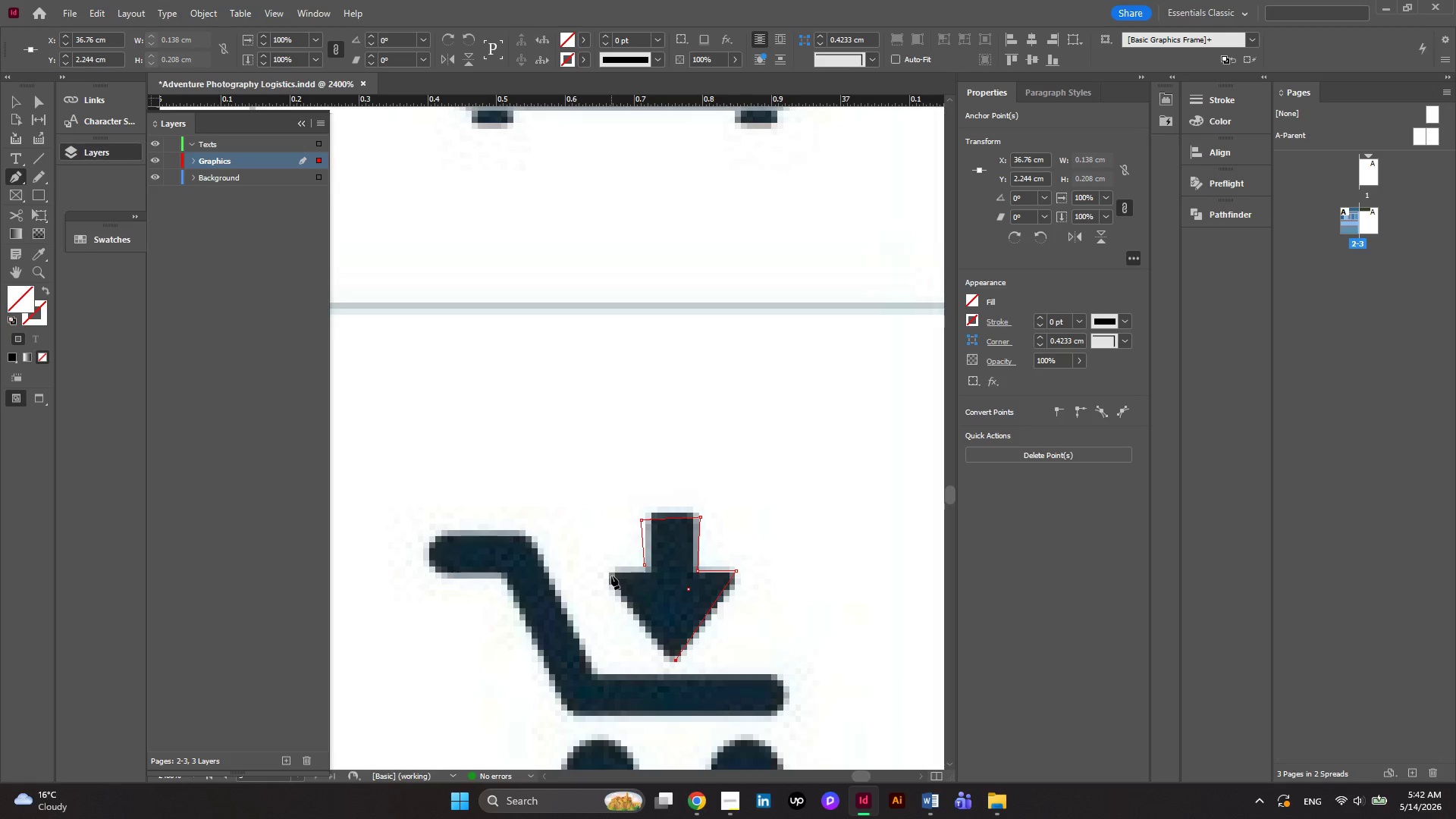 
left_click([611, 574])
 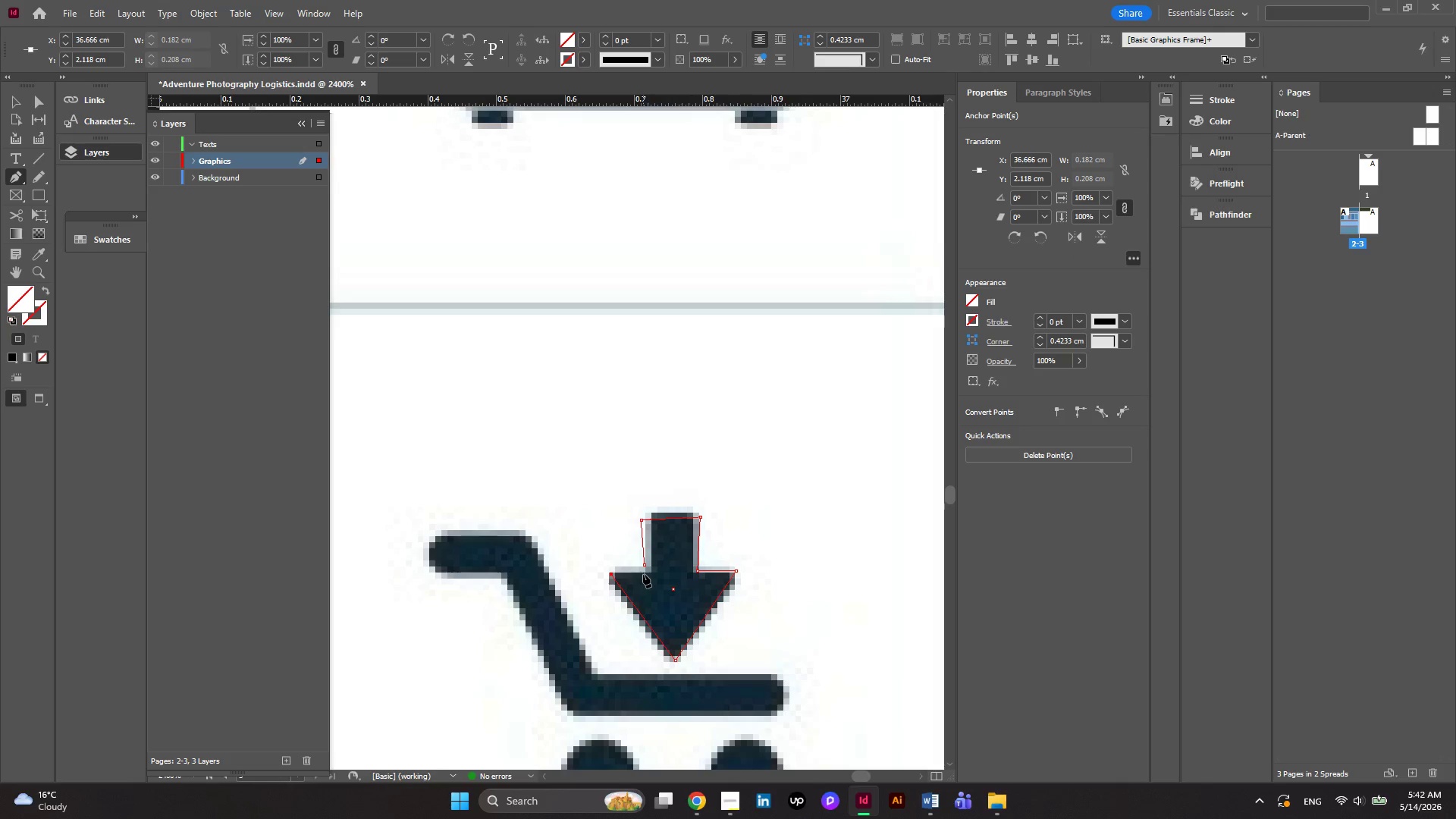 
left_click([643, 574])
 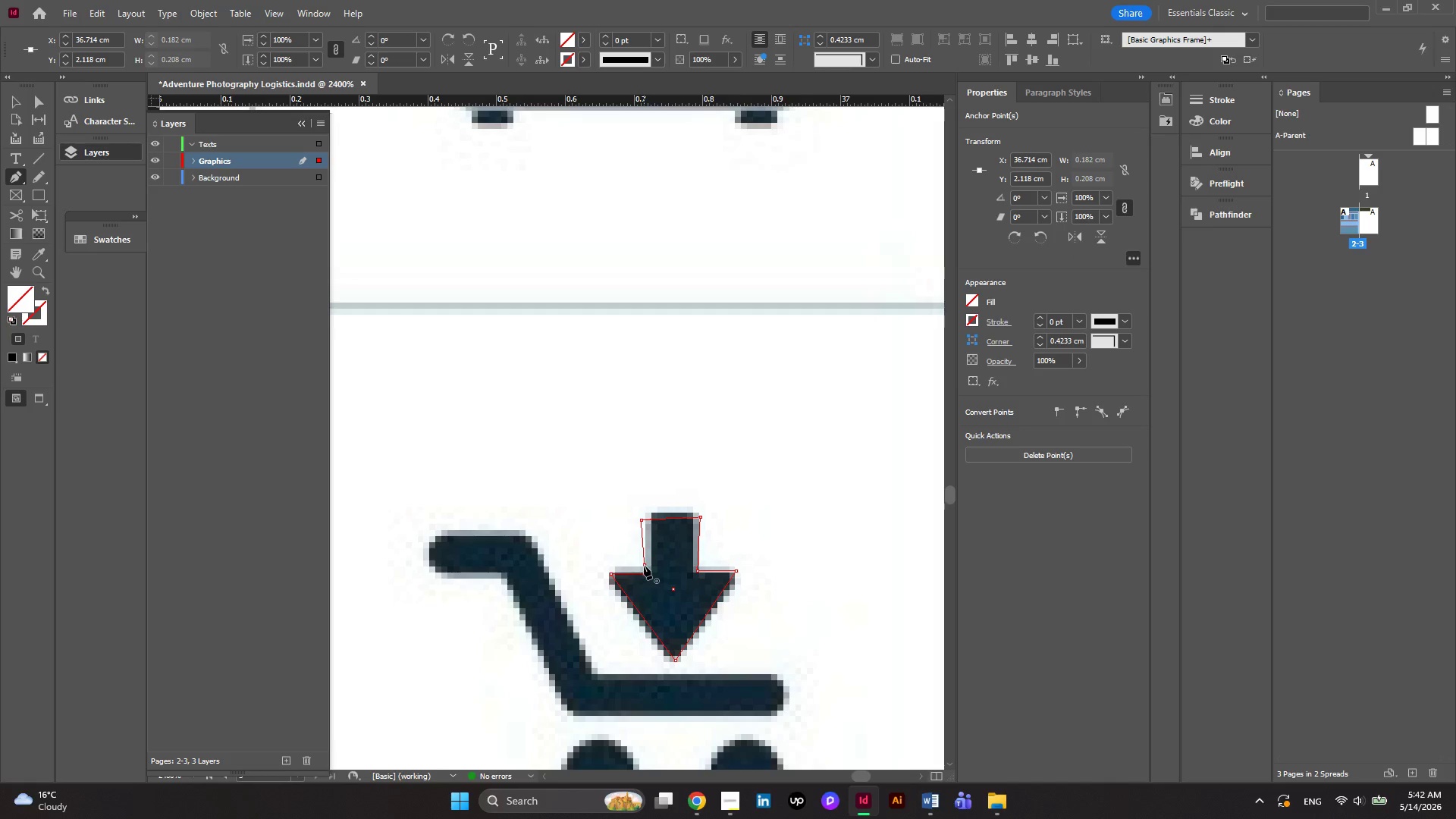 
left_click([644, 566])
 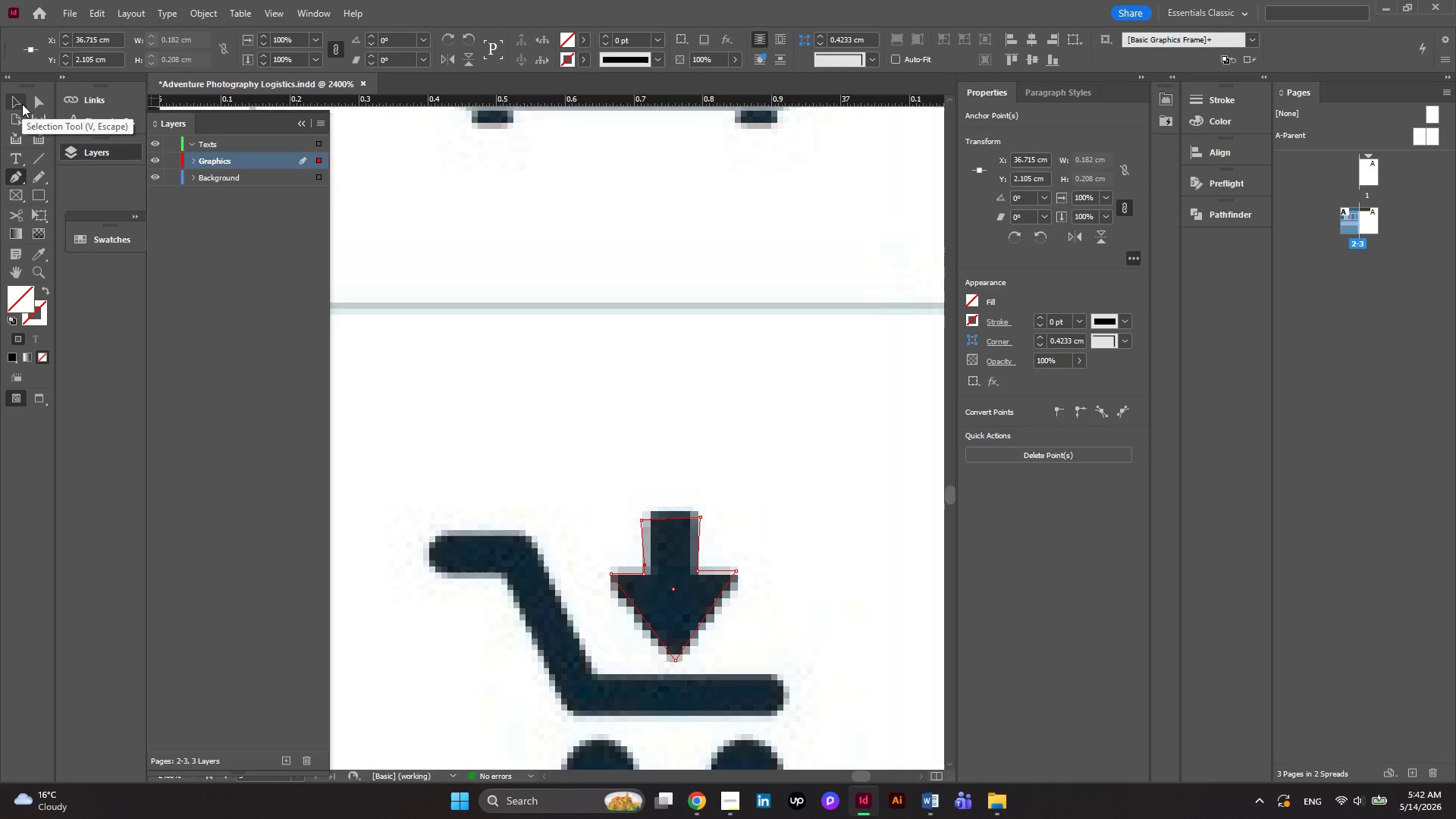 
left_click([32, 104])
 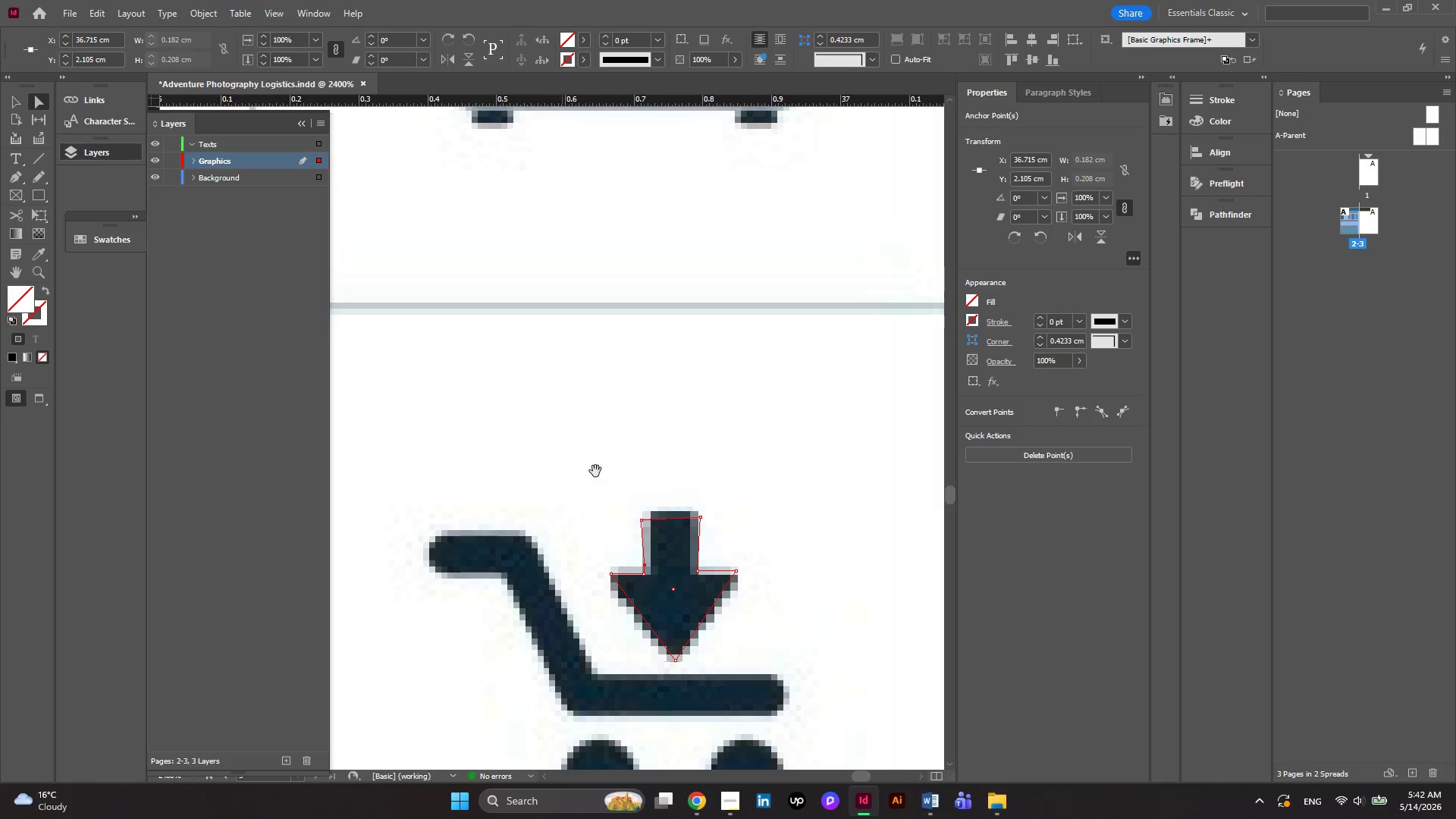 
hold_key(key=AltRight, duration=0.47)
scroll: coordinate [639, 540], scroll_direction: up, amount: 2.0
 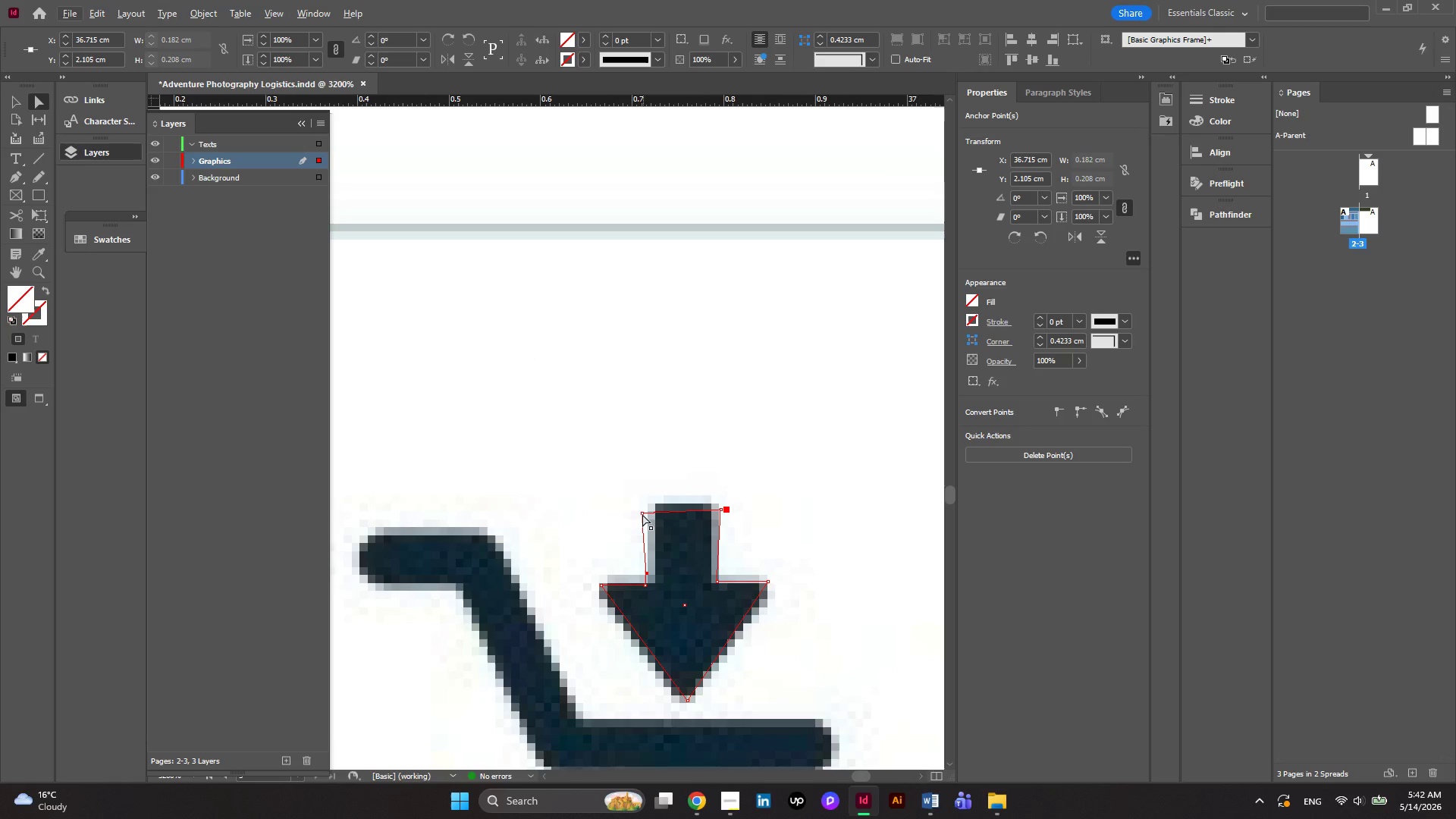 
left_click_drag(start_coordinate=[642, 513], to_coordinate=[647, 507])
 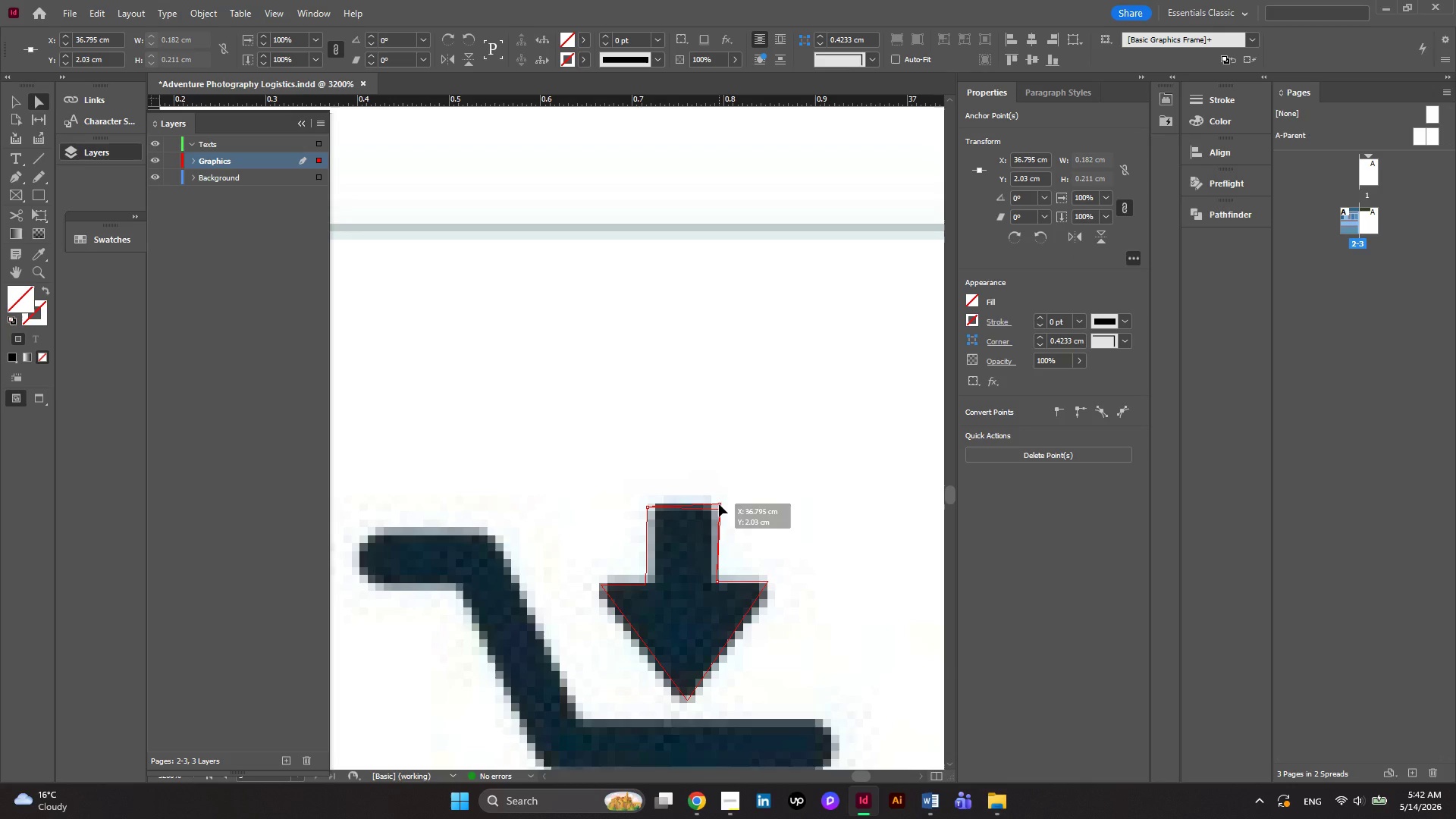 
wait(6.72)
 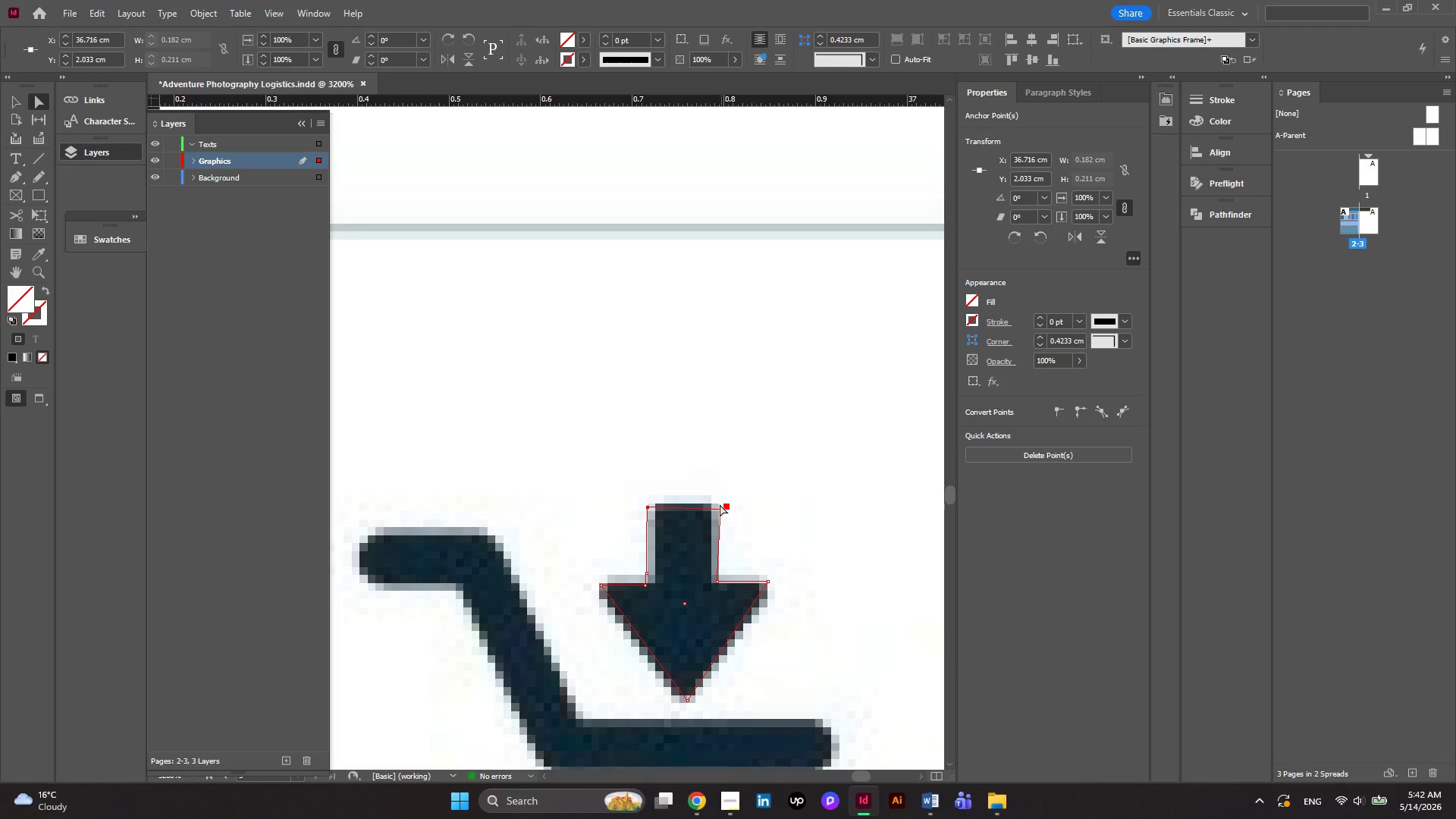 
hold_key(key=AltRight, duration=0.41)
scroll: coordinate [703, 563], scroll_direction: down, amount: 1.0
 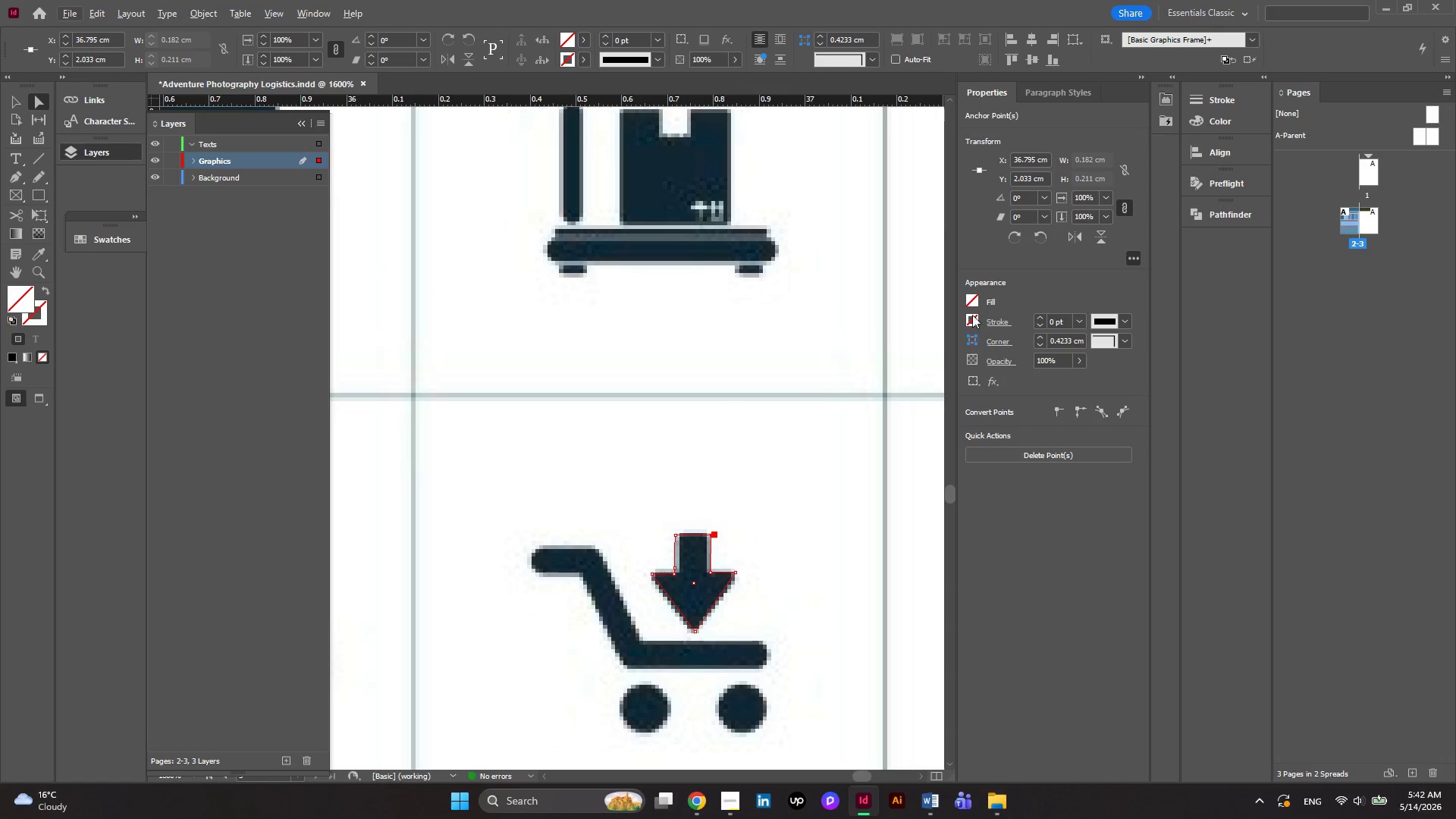 
left_click([971, 297])
 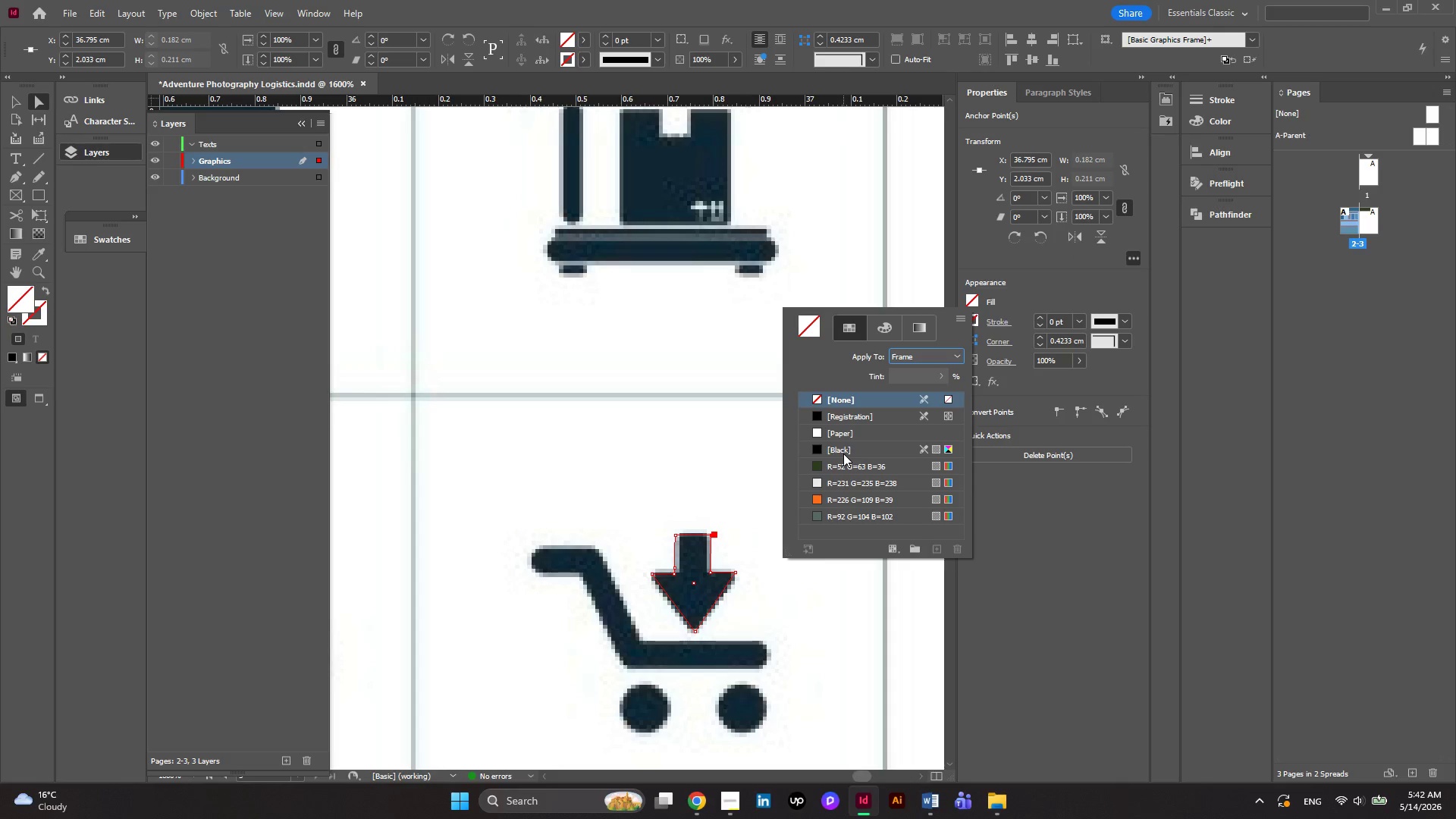 
left_click([824, 450])
 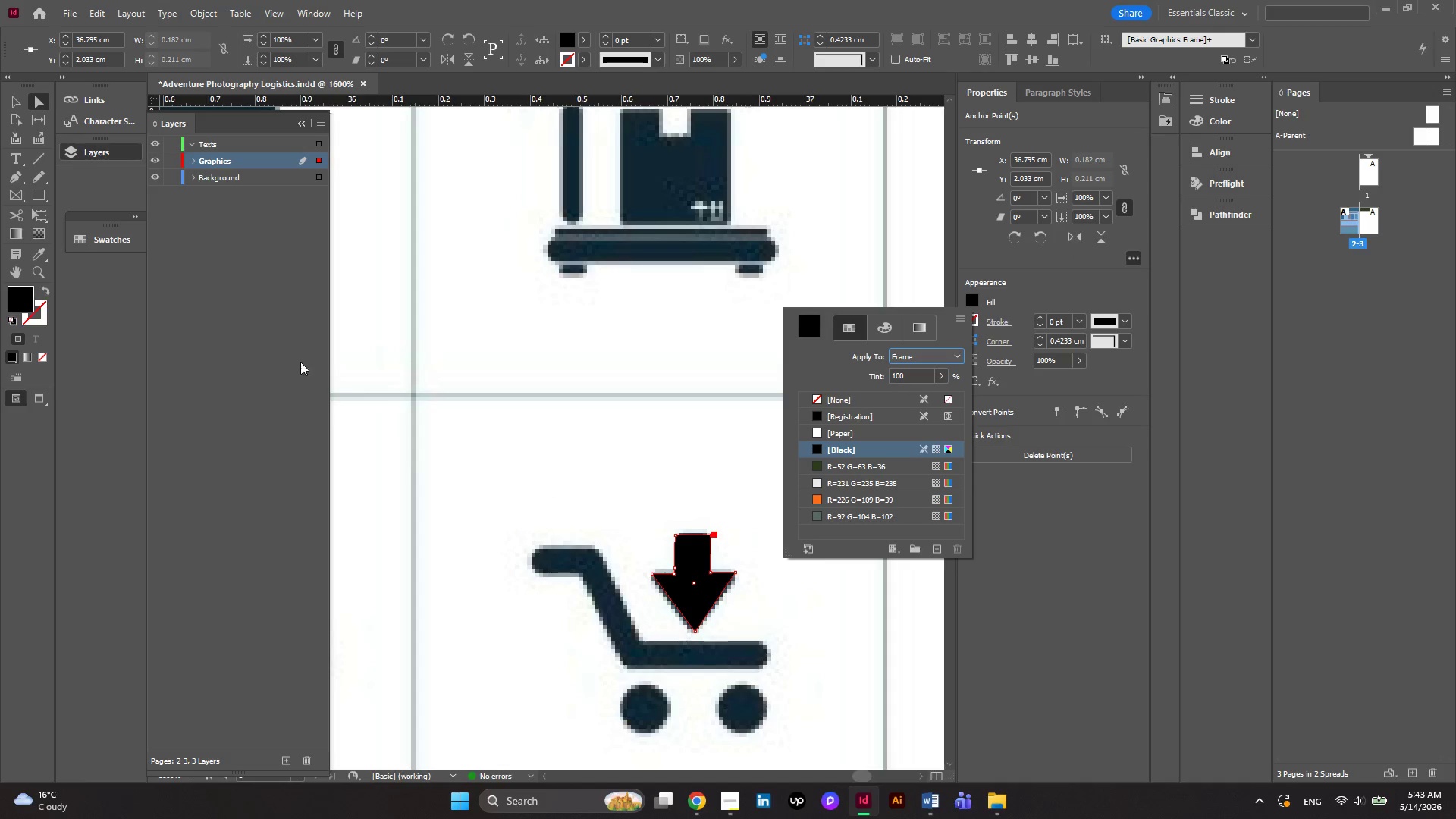 
left_click([16, 176])
 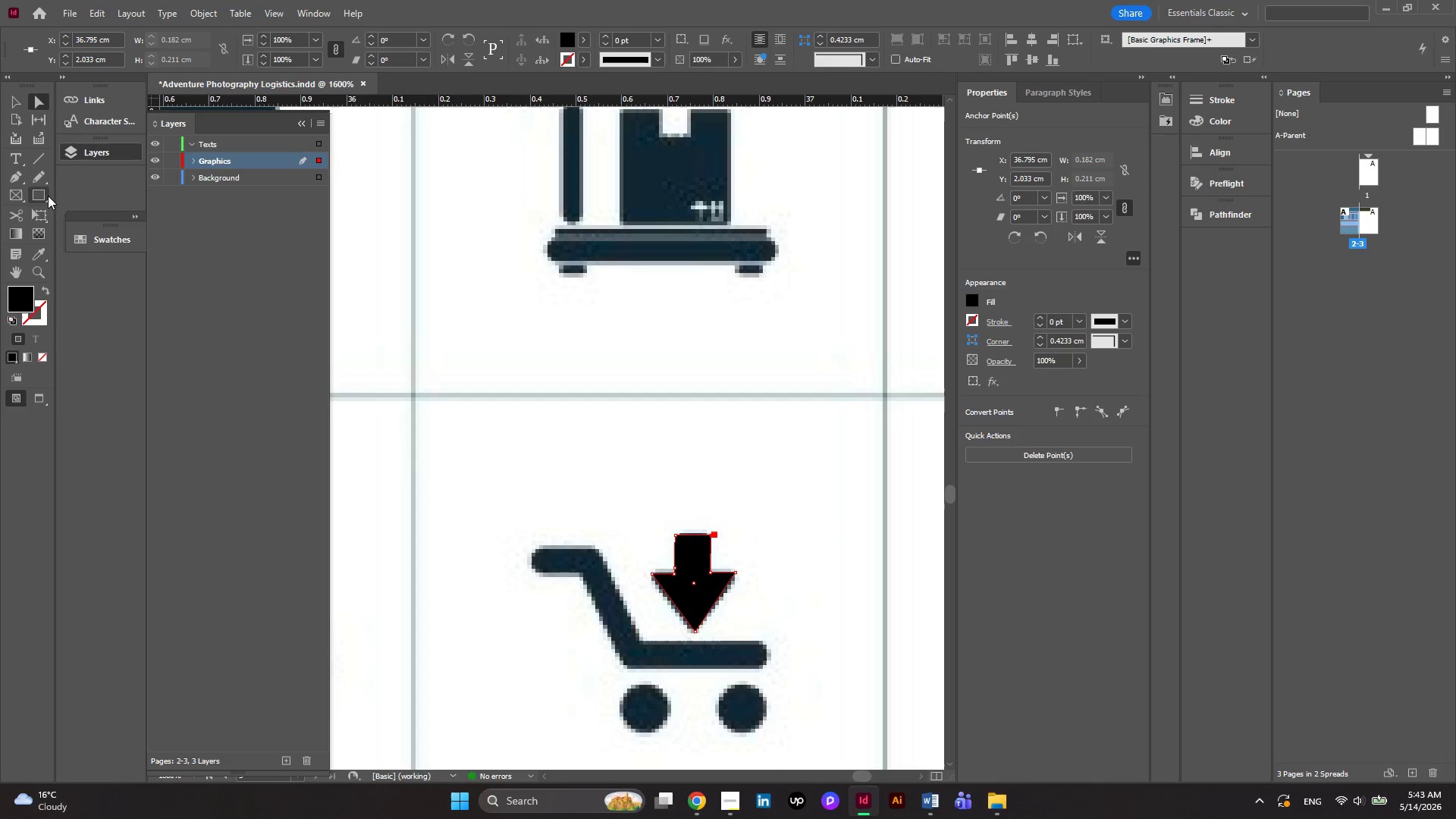 
left_click([24, 177])
 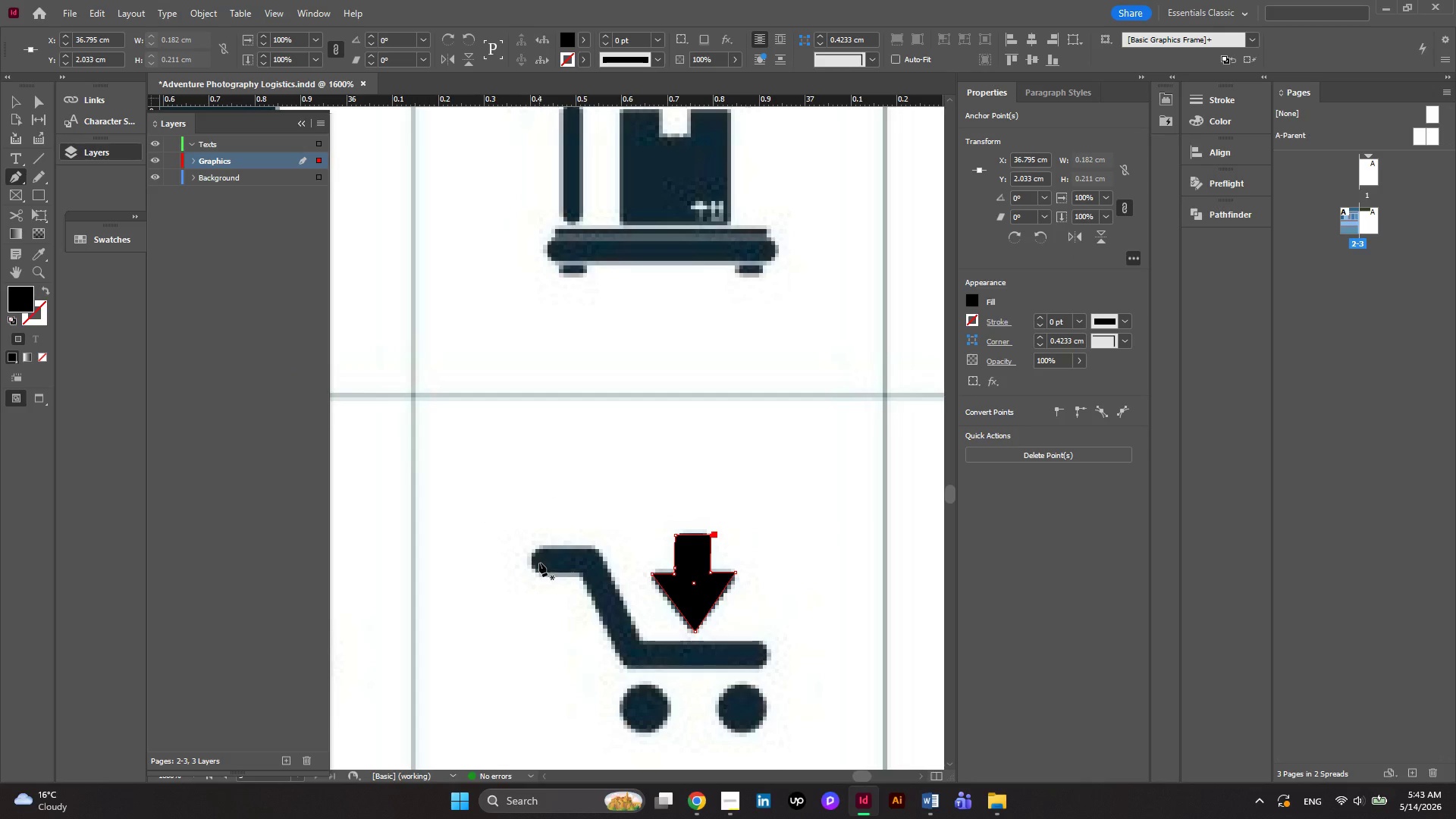 
left_click([536, 559])
 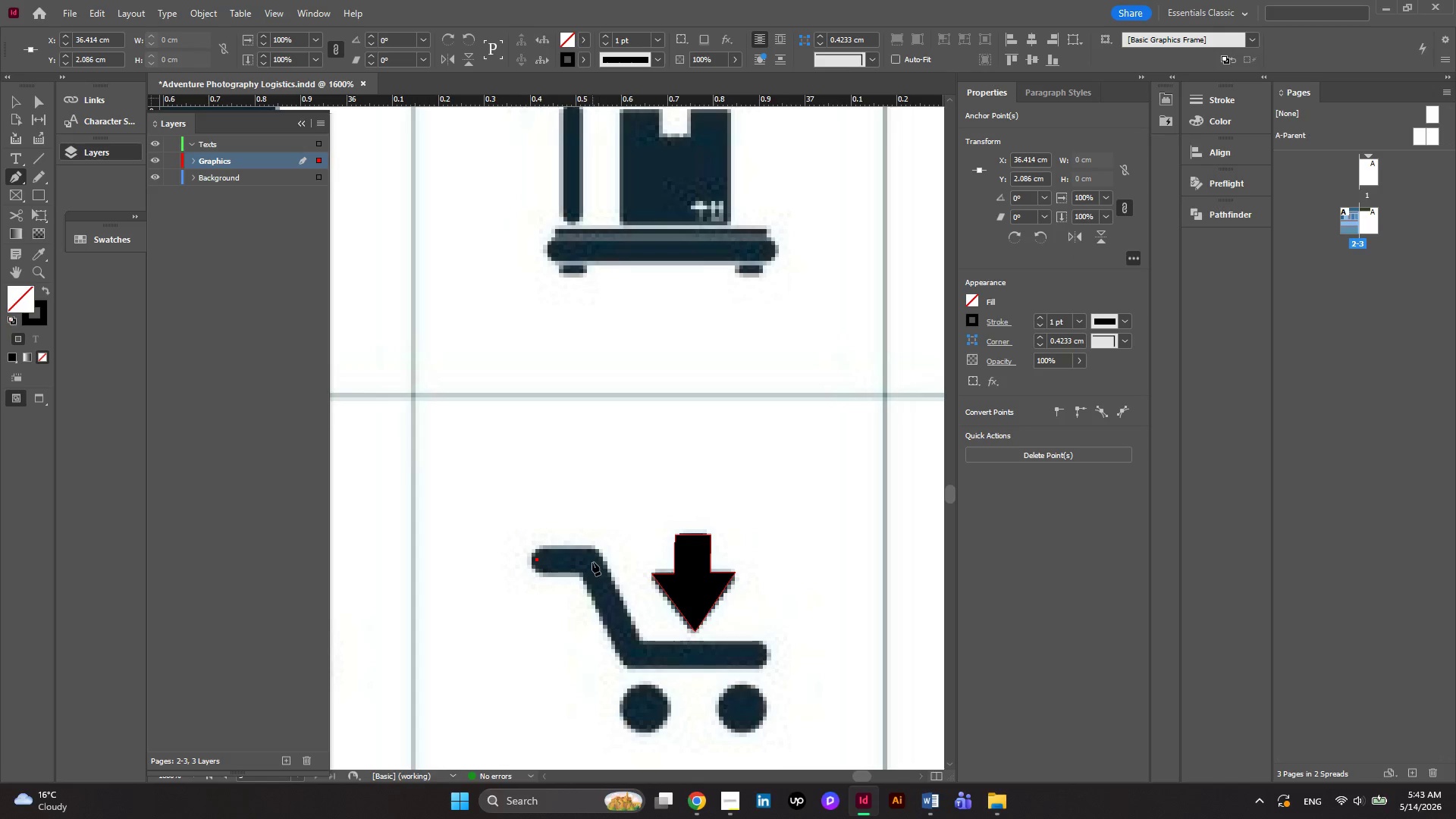 
left_click([592, 562])
 